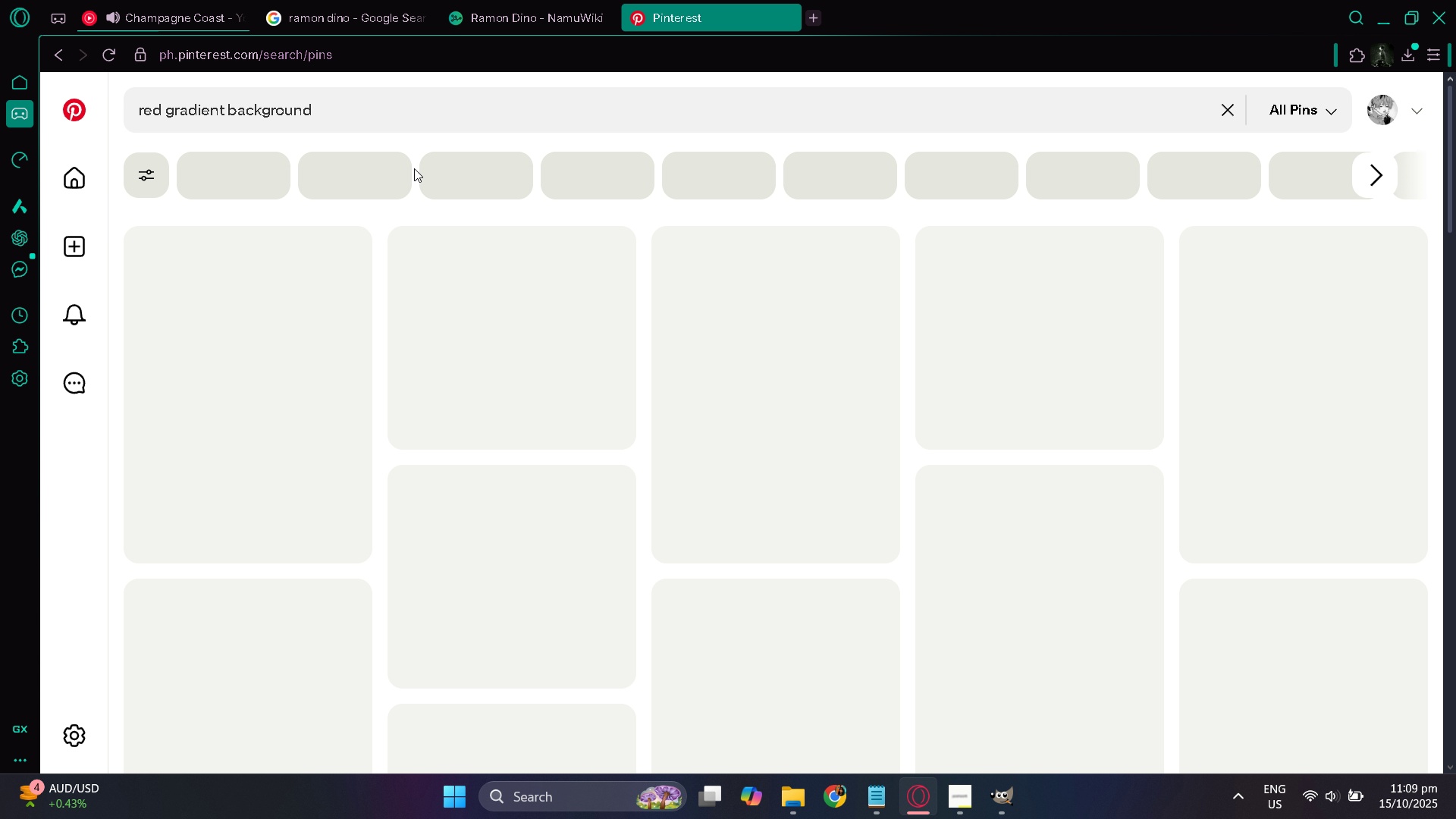 
scroll: coordinate [404, 215], scroll_direction: down, amount: 9.0
 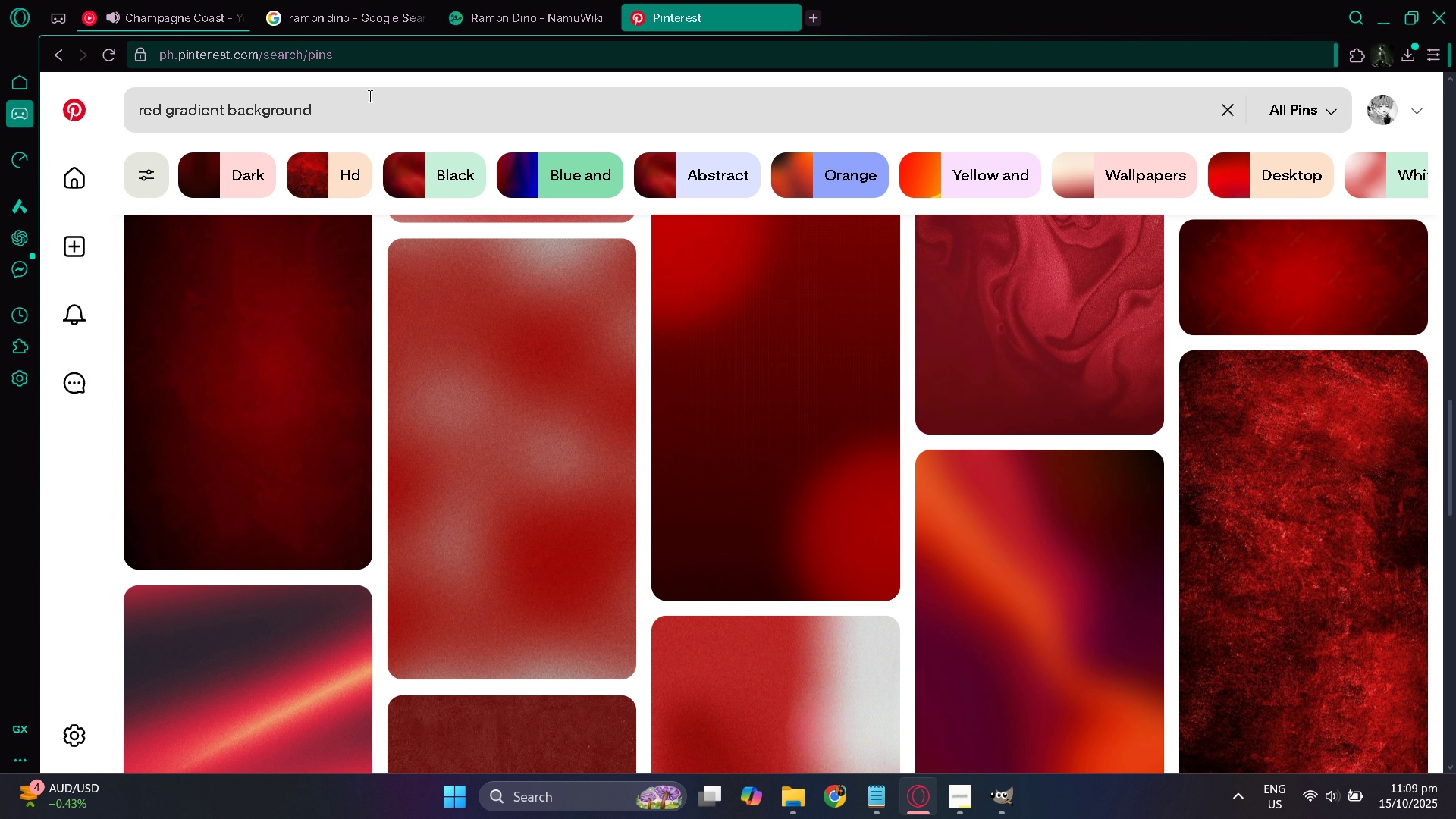 
left_click([369, 96])
 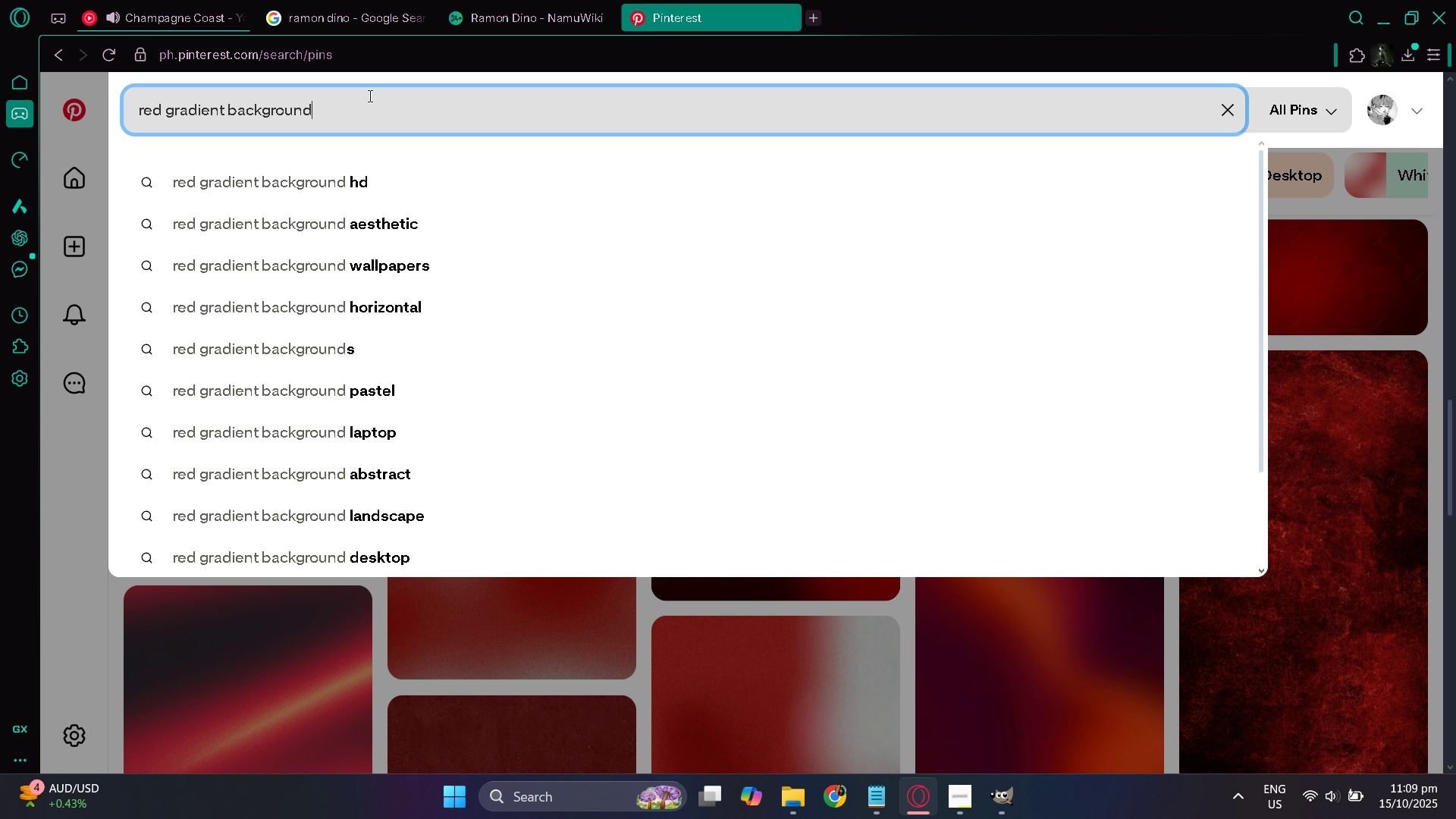 
type( paper)
 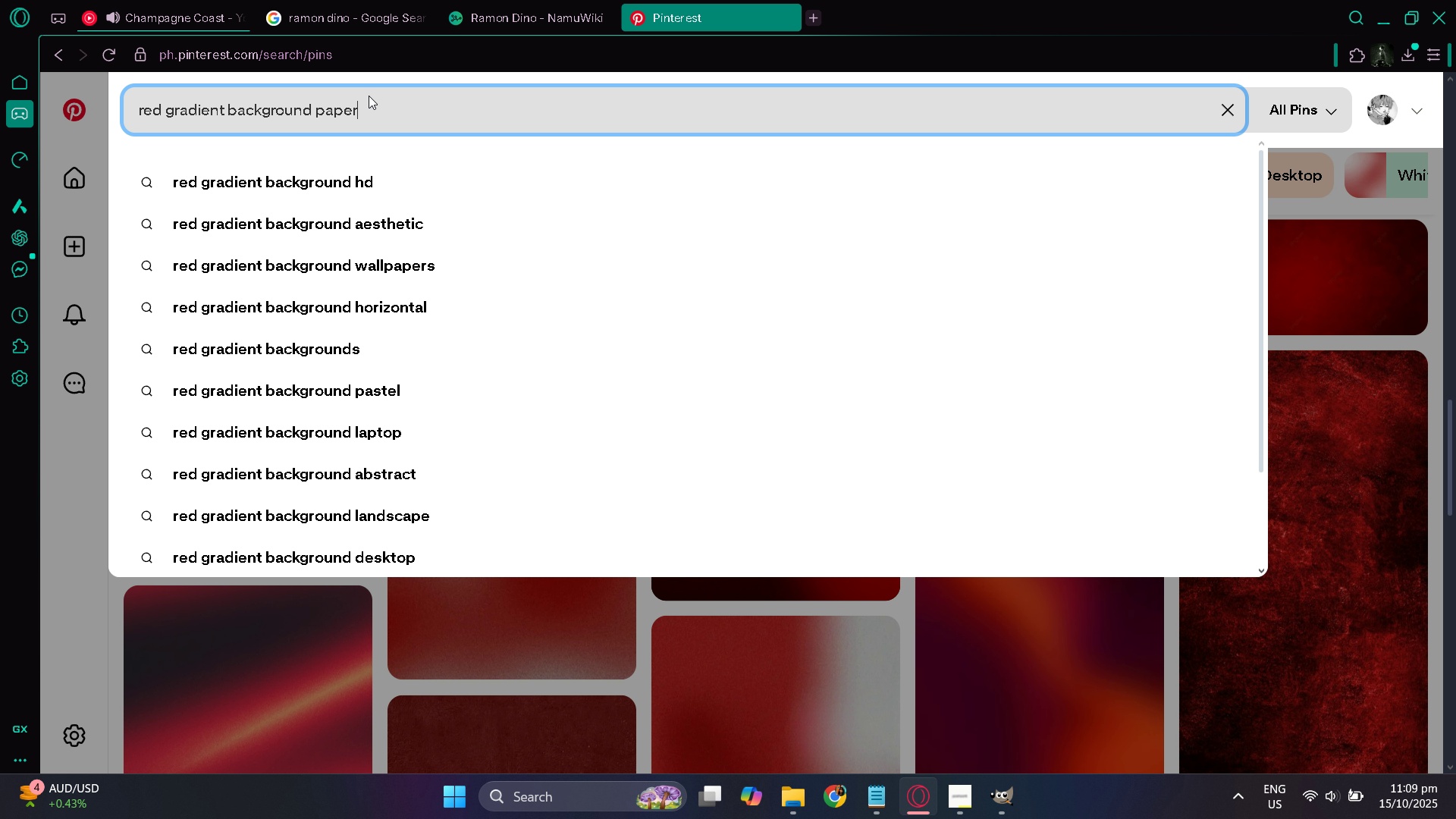 
key(Enter)
 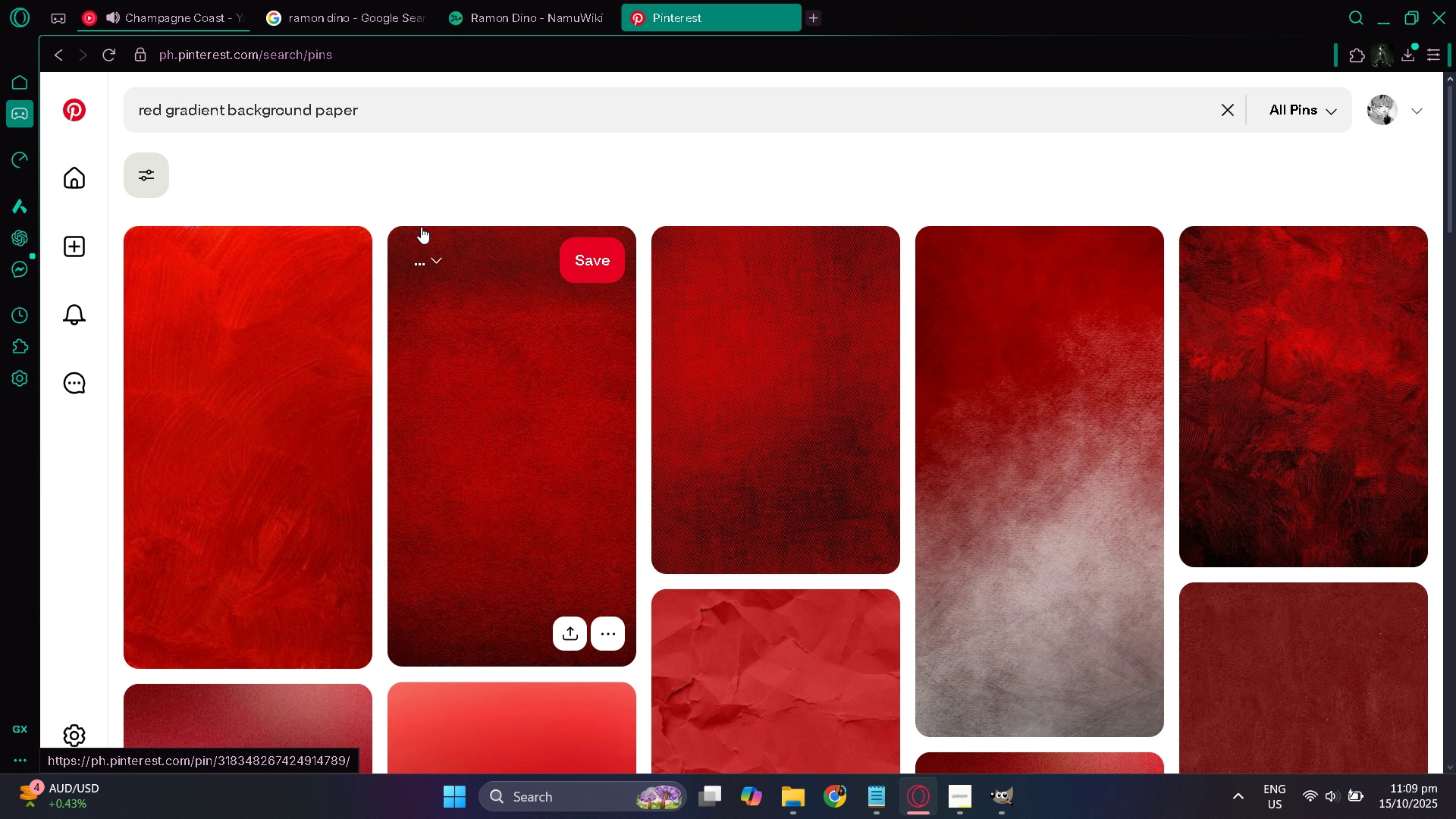 
scroll: coordinate [425, 240], scroll_direction: down, amount: 5.0
 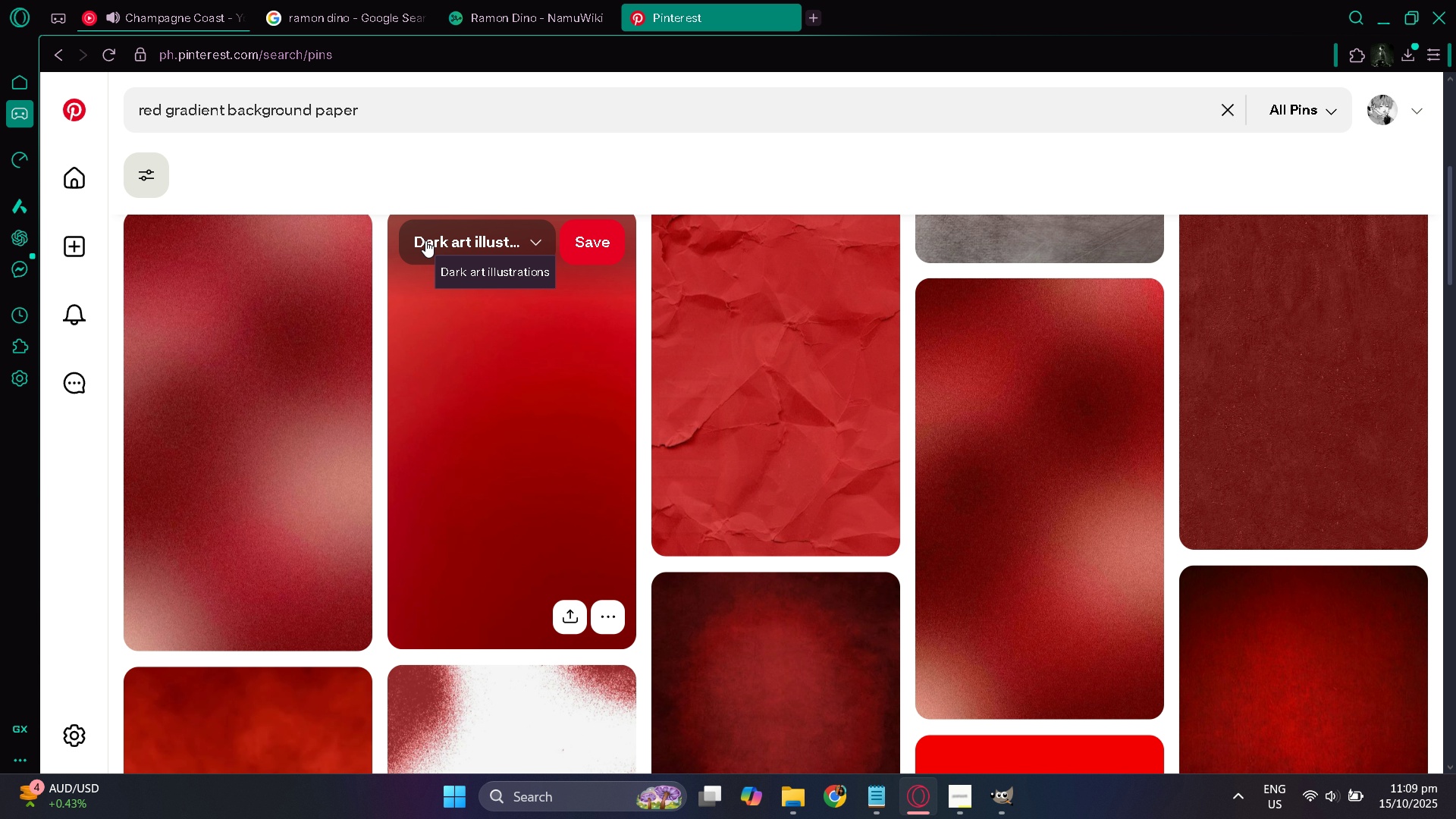 
scroll: coordinate [425, 240], scroll_direction: up, amount: 3.0
 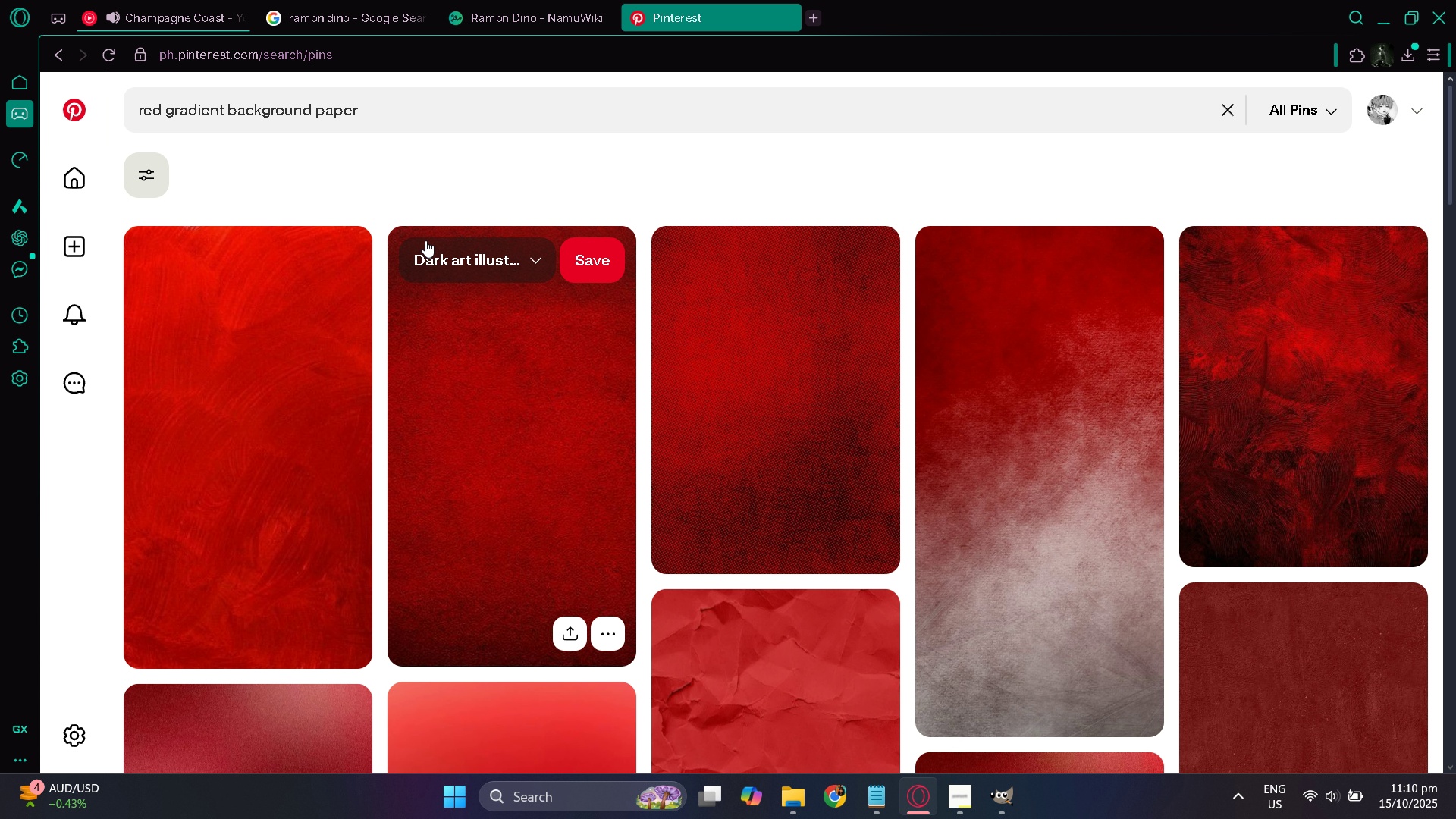 
scroll: coordinate [425, 240], scroll_direction: down, amount: 20.0
 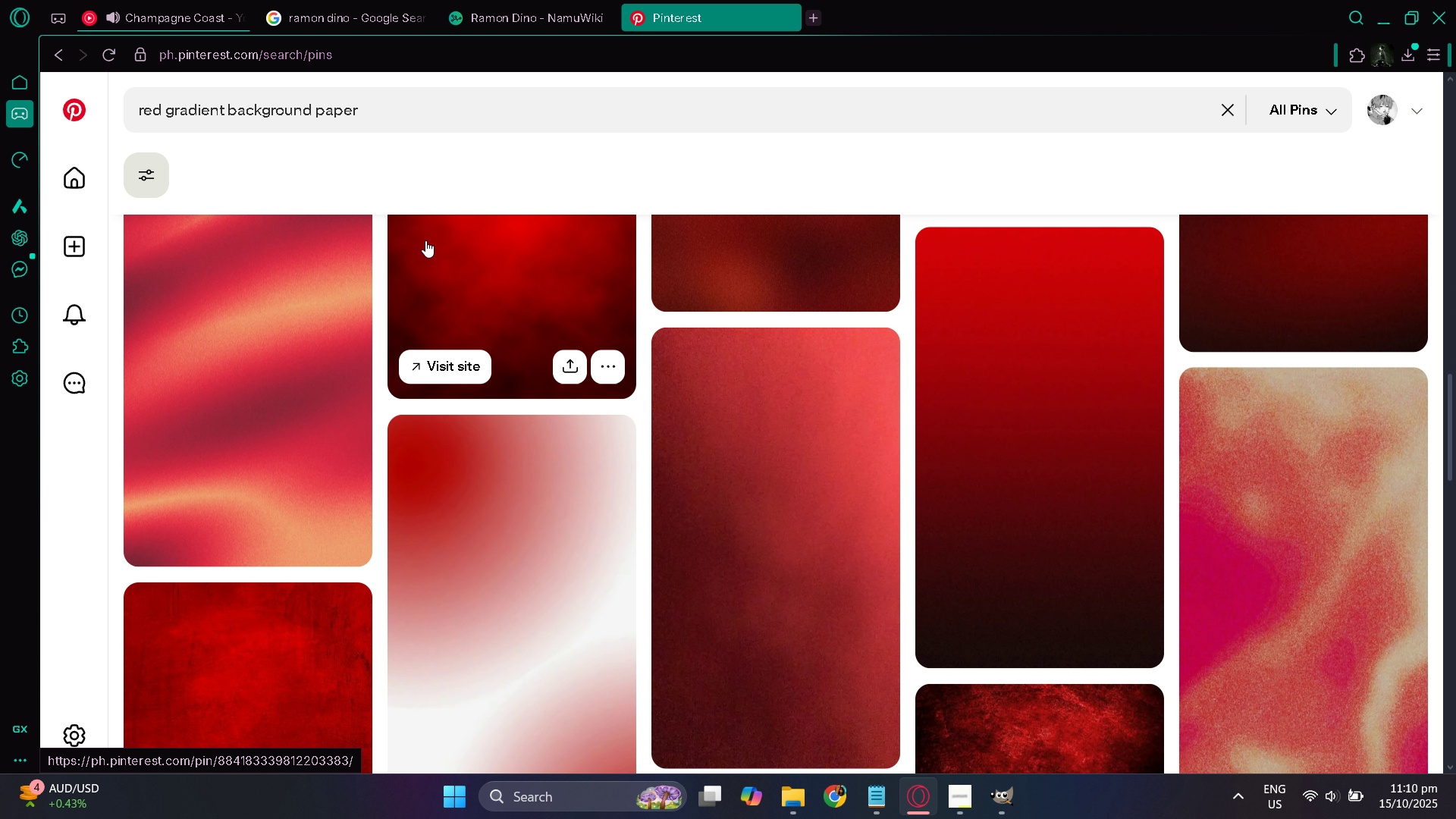 
scroll: coordinate [425, 240], scroll_direction: up, amount: 5.0
 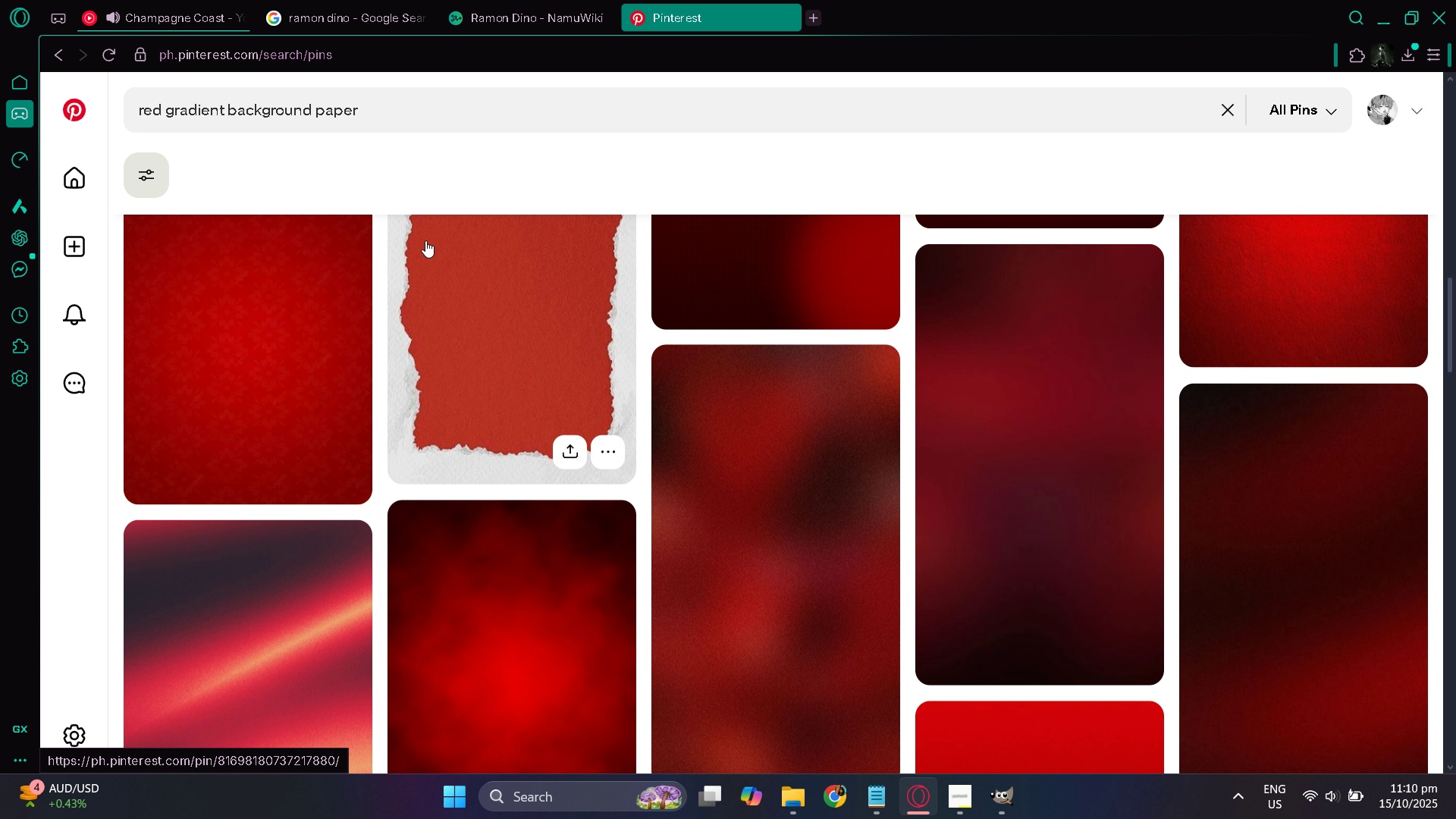 
scroll: coordinate [425, 248], scroll_direction: down, amount: 5.0
 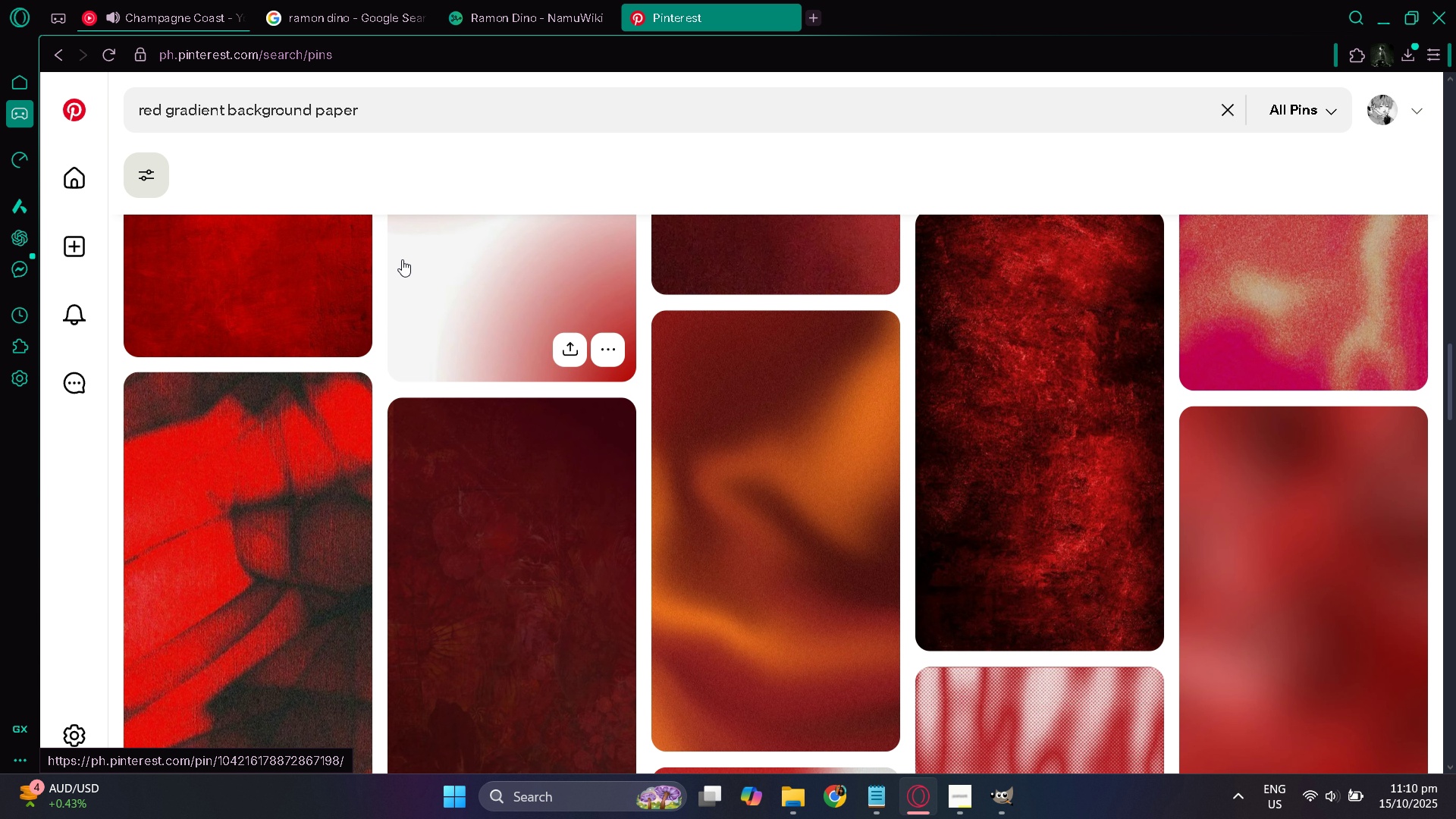 
scroll: coordinate [388, 271], scroll_direction: up, amount: 1.0
 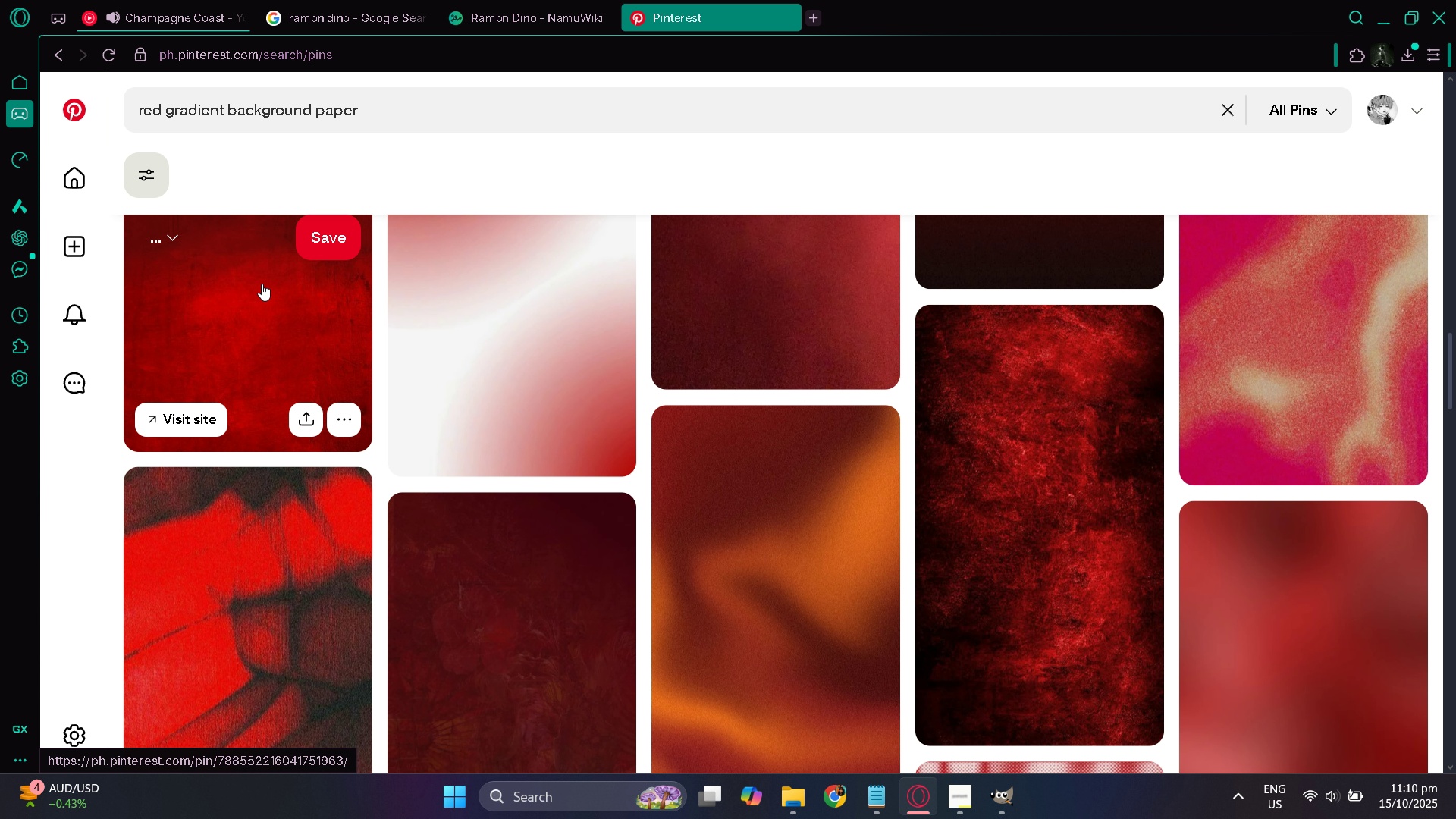 
left_click([262, 284])
 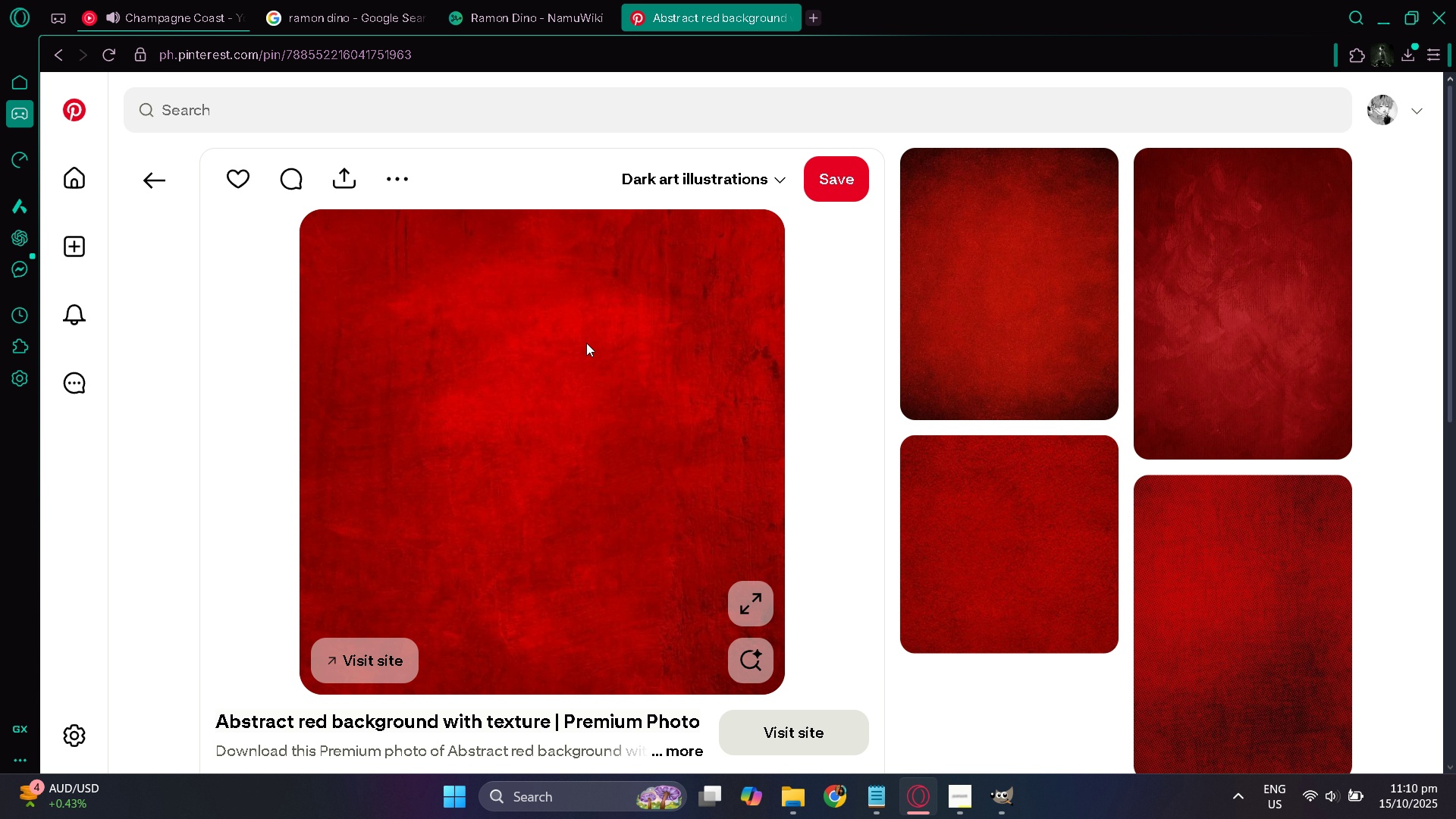 
scroll: coordinate [583, 342], scroll_direction: none, amount: 0.0
 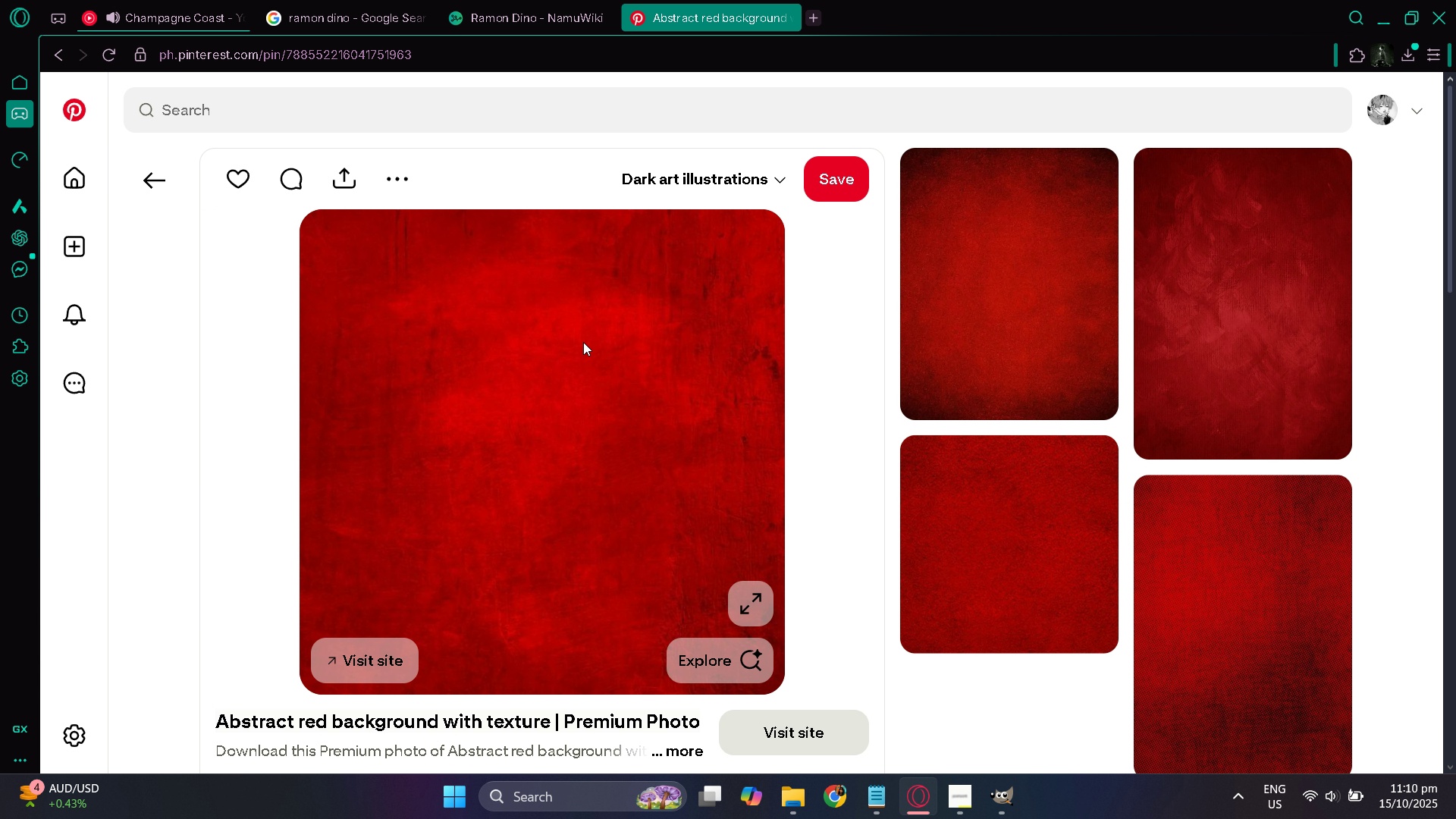 
right_click([583, 342])
 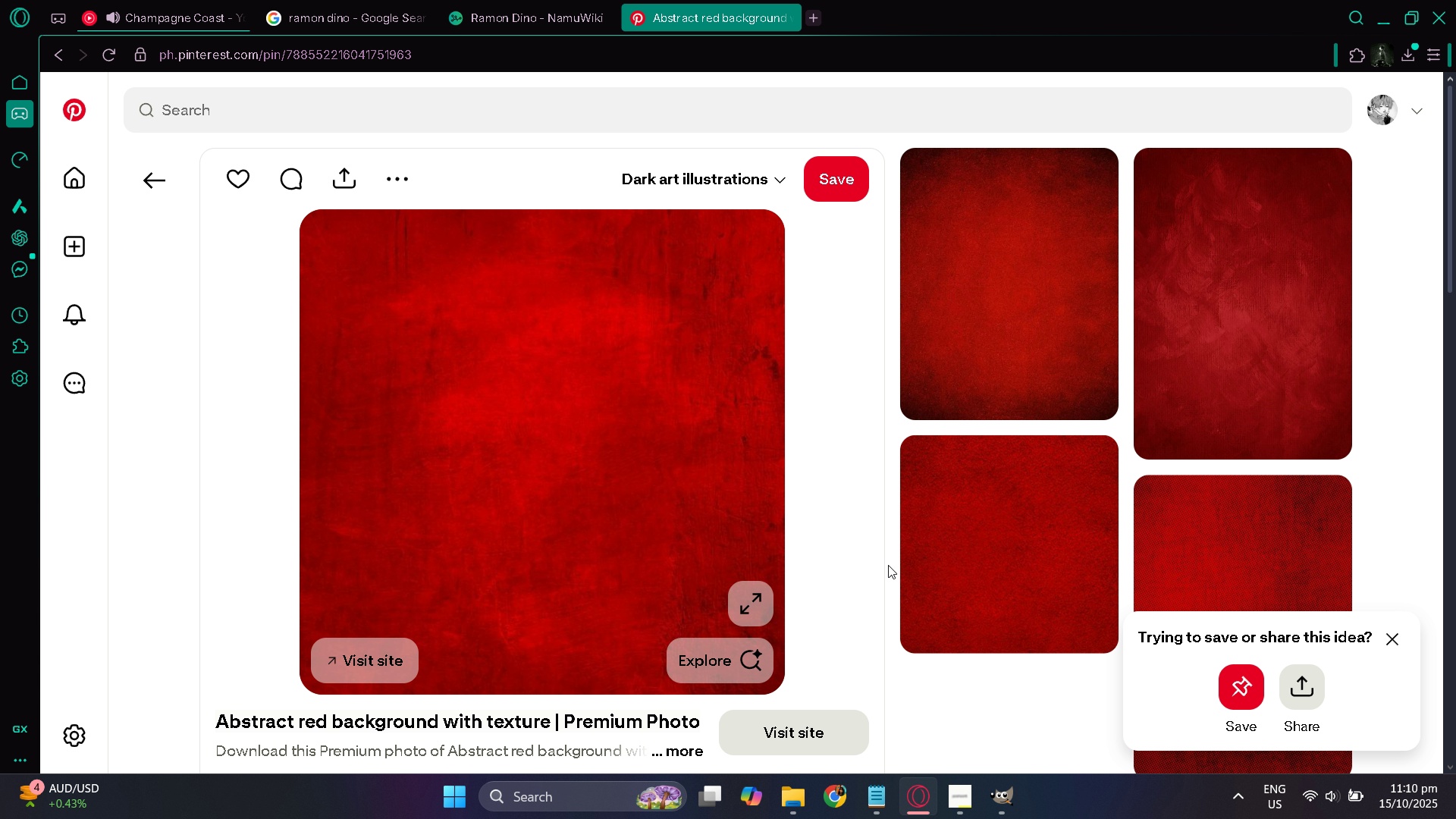 
left_click([1023, 800])
 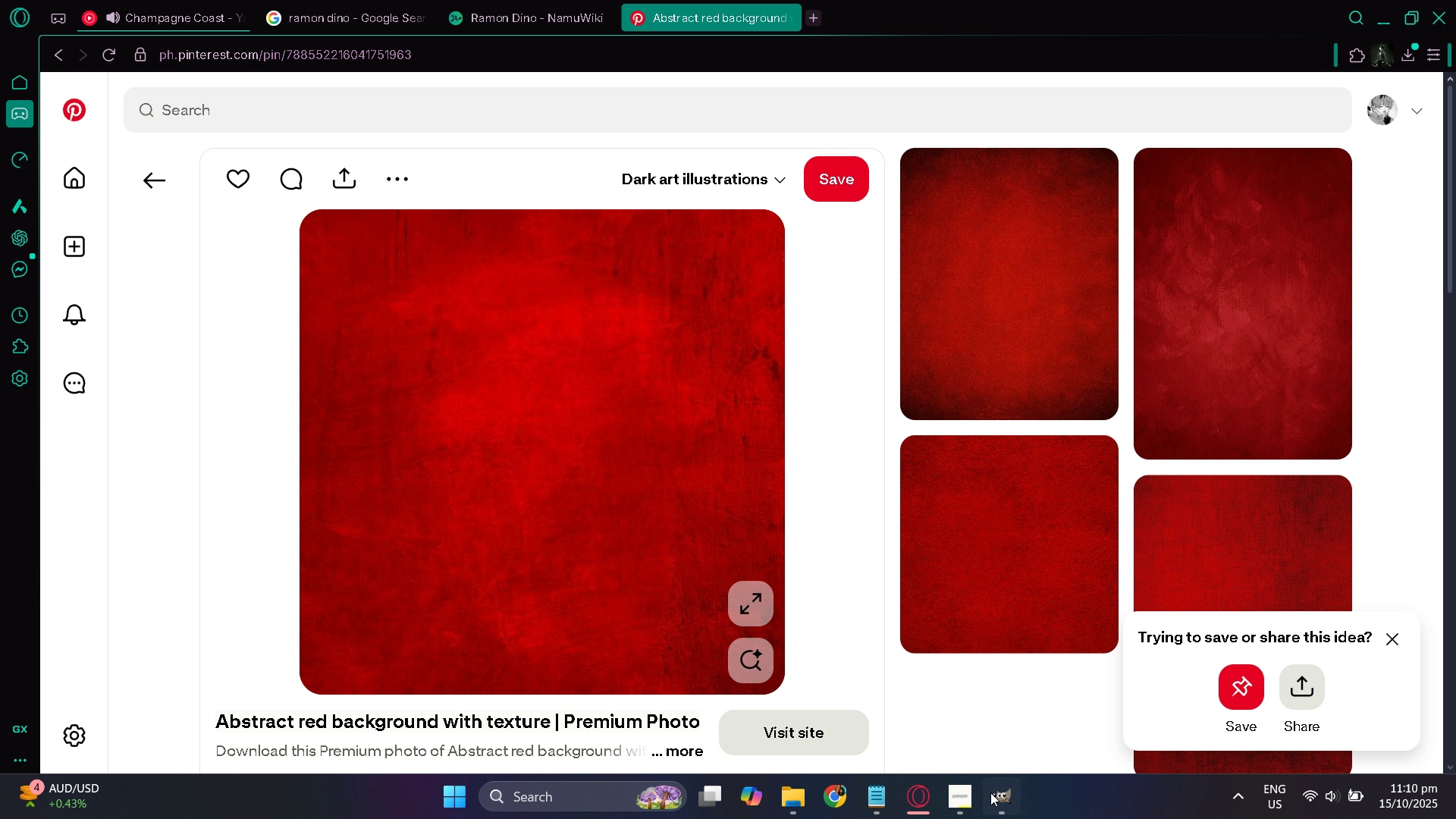 
left_click([990, 792])
 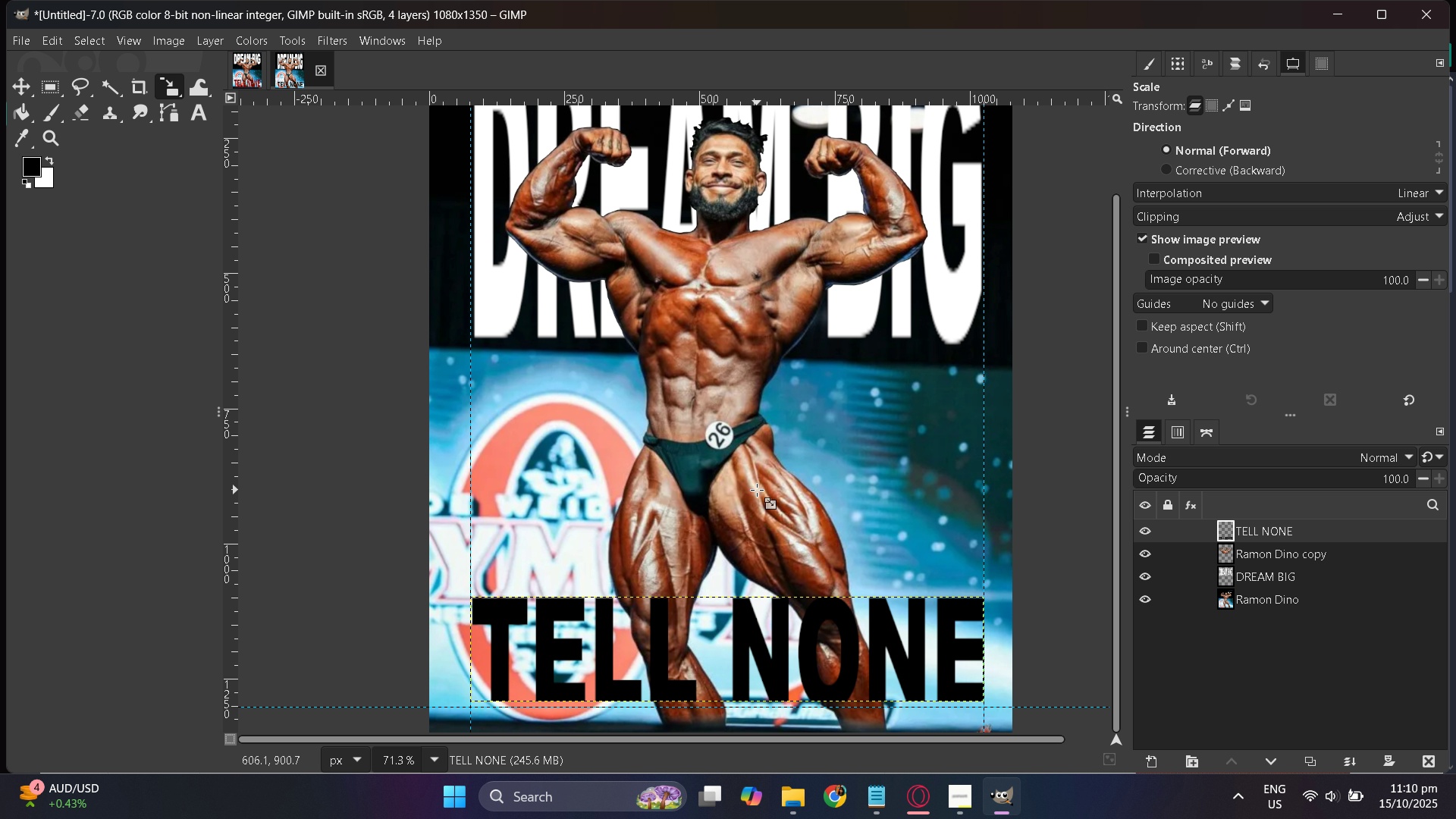 
right_click([757, 490])
 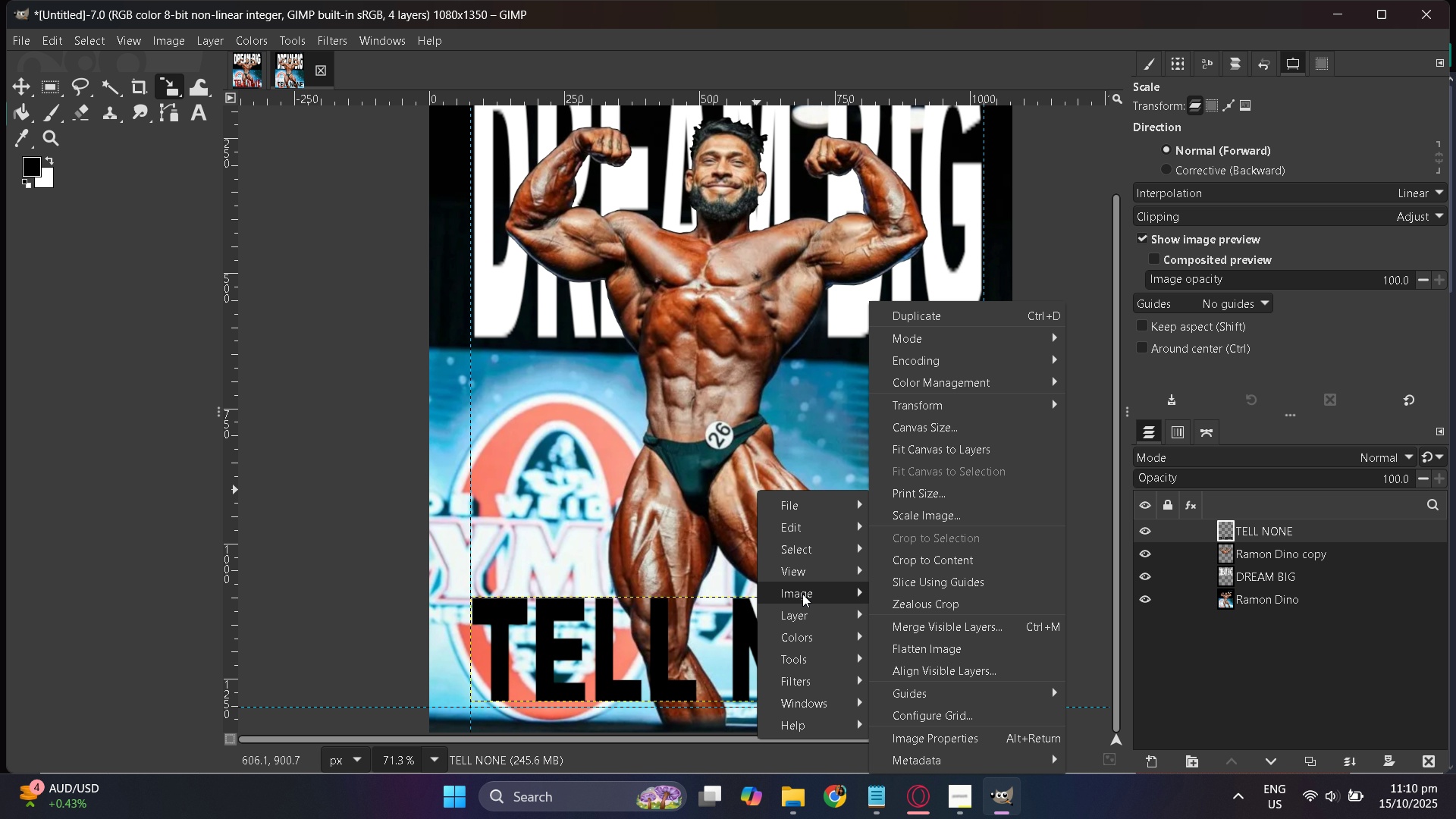 
left_click([678, 517])
 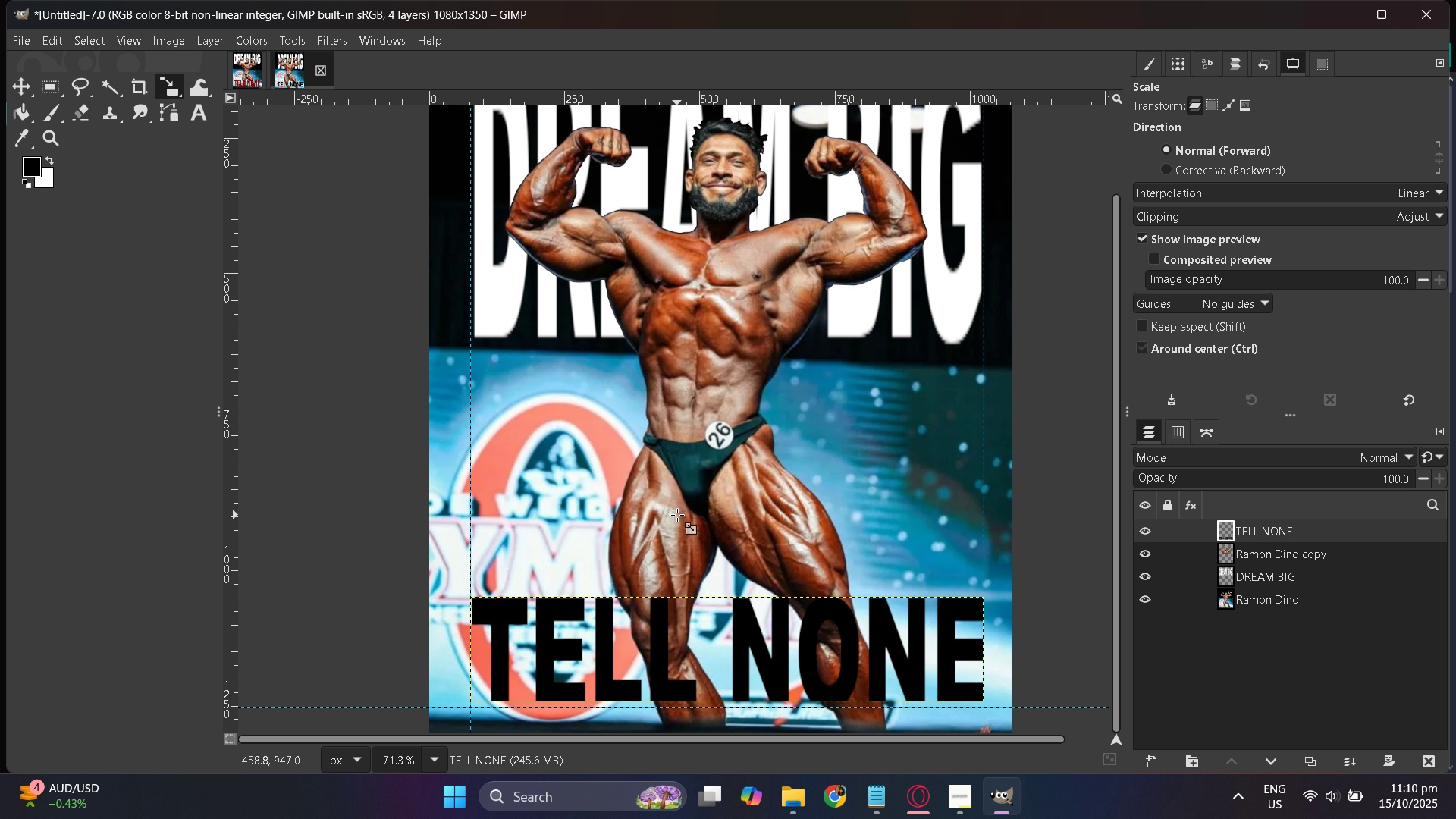 
key(Control+V)
 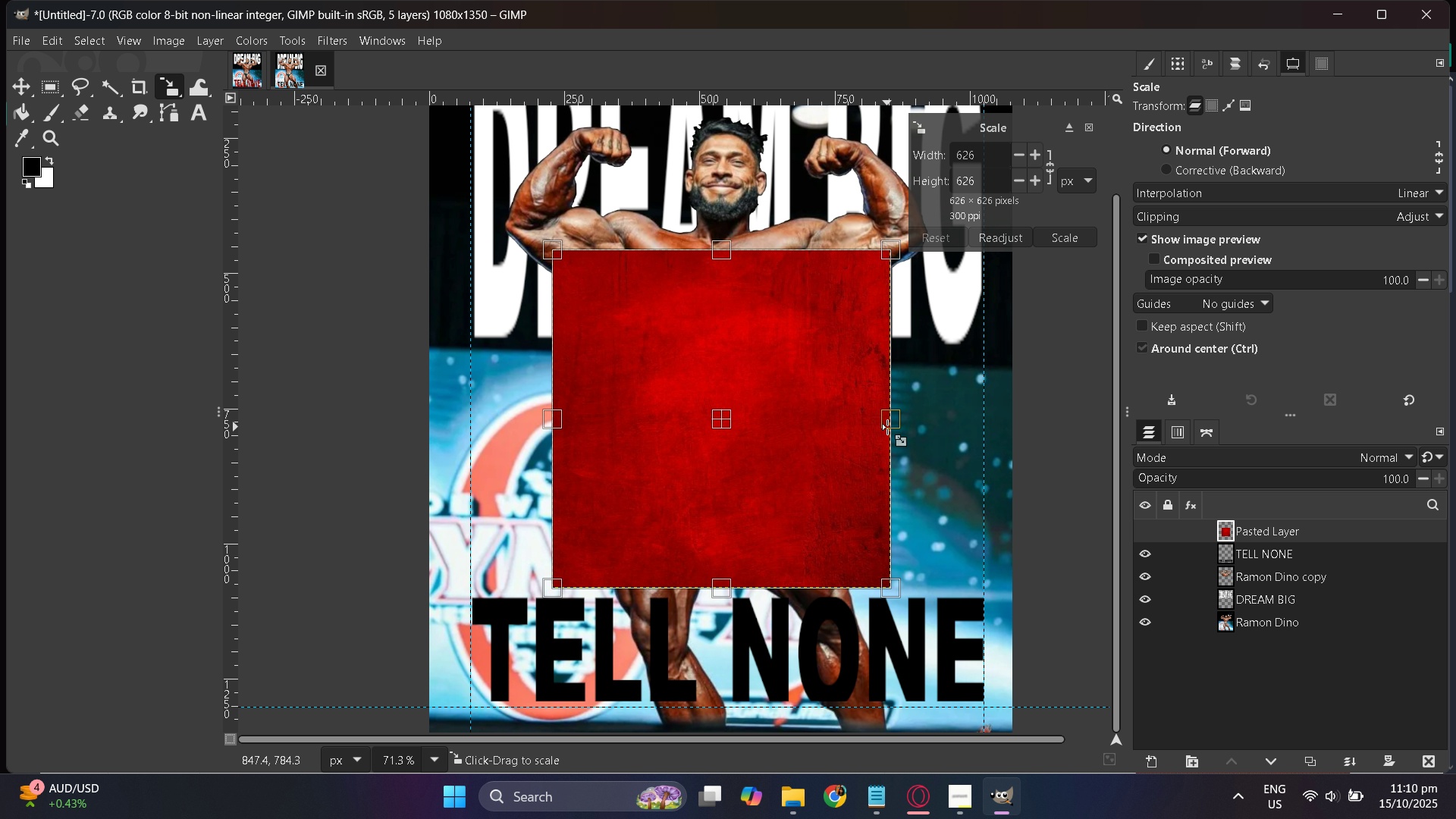 
hold_key(key=ControlLeft, duration=0.34)
scroll: coordinate [887, 427], scroll_direction: down, amount: 2.0
 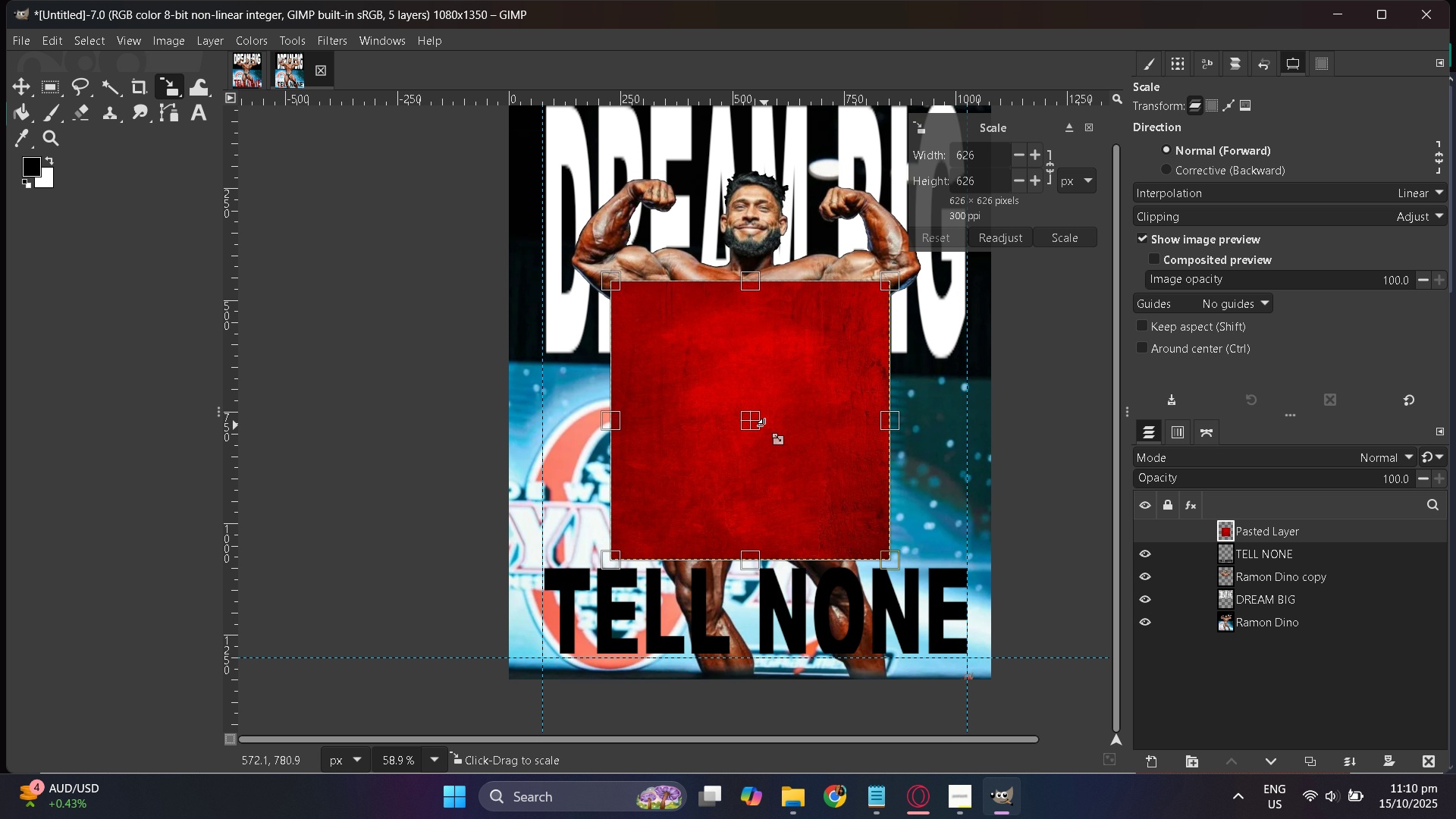 
left_click_drag(start_coordinate=[751, 424], to_coordinate=[682, 538])
 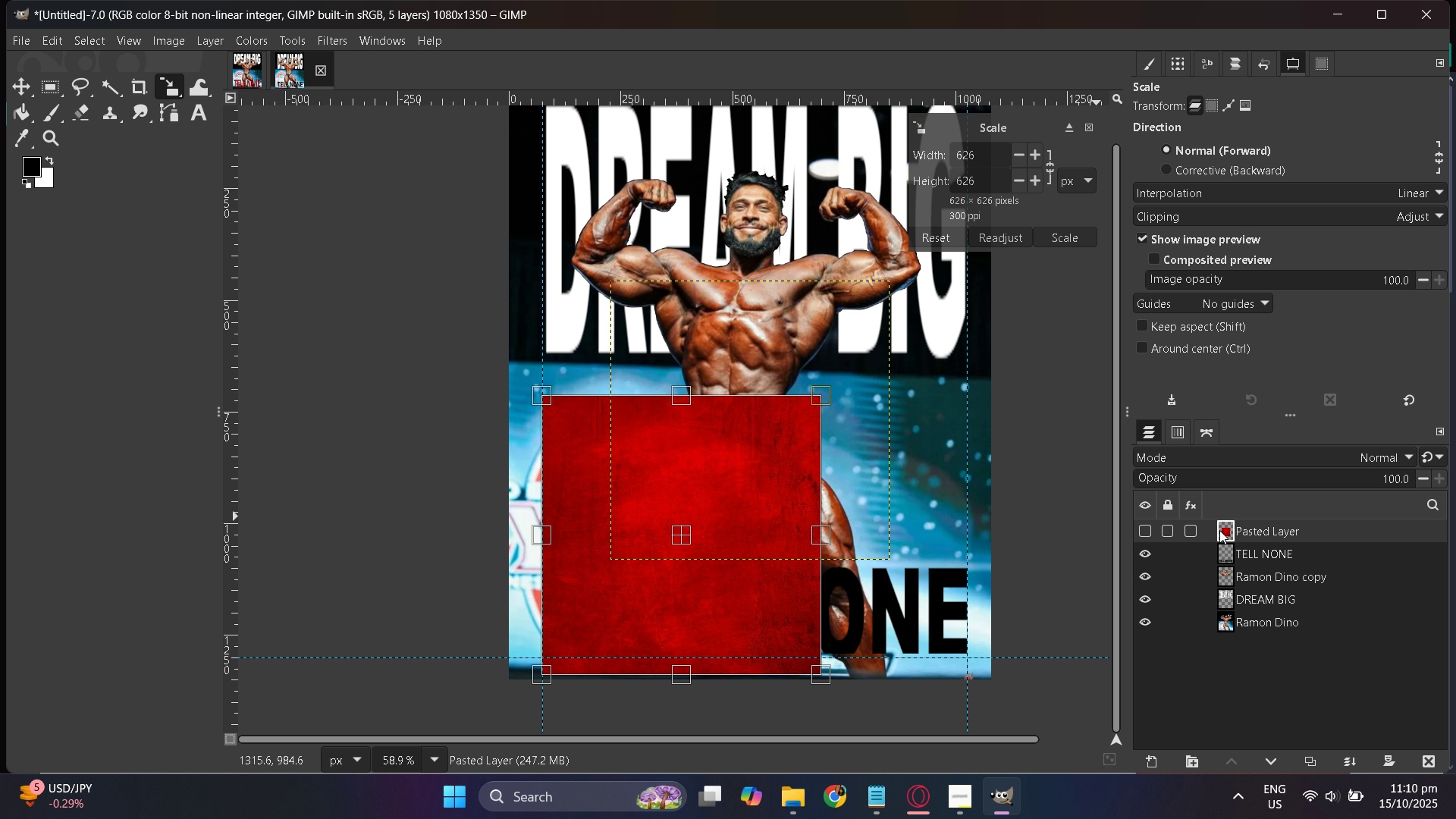 
left_click_drag(start_coordinate=[1219, 530], to_coordinate=[1225, 554])
 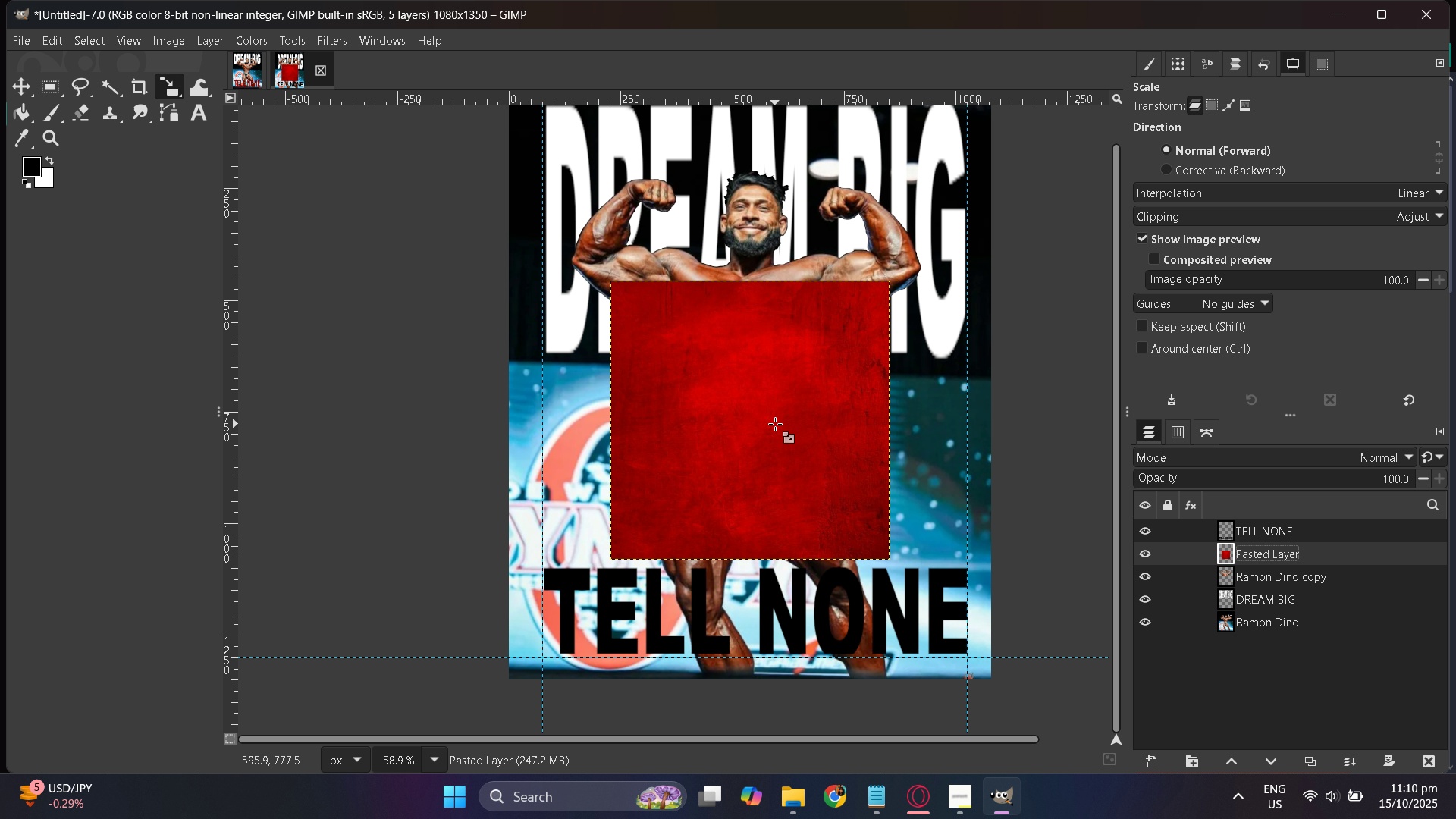 
left_click_drag(start_coordinate=[775, 424], to_coordinate=[768, 504])
 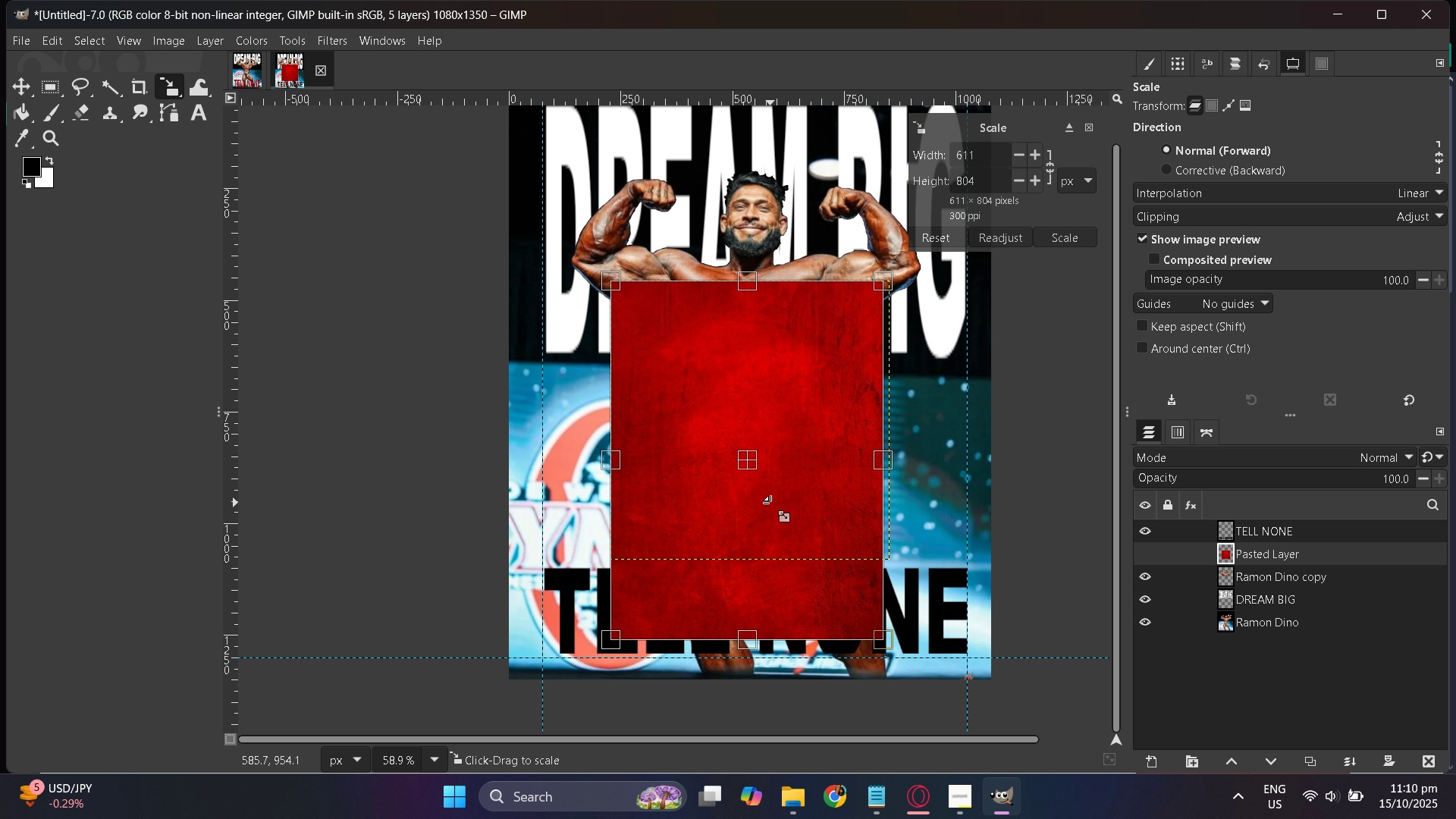 
key(Control+Z)
 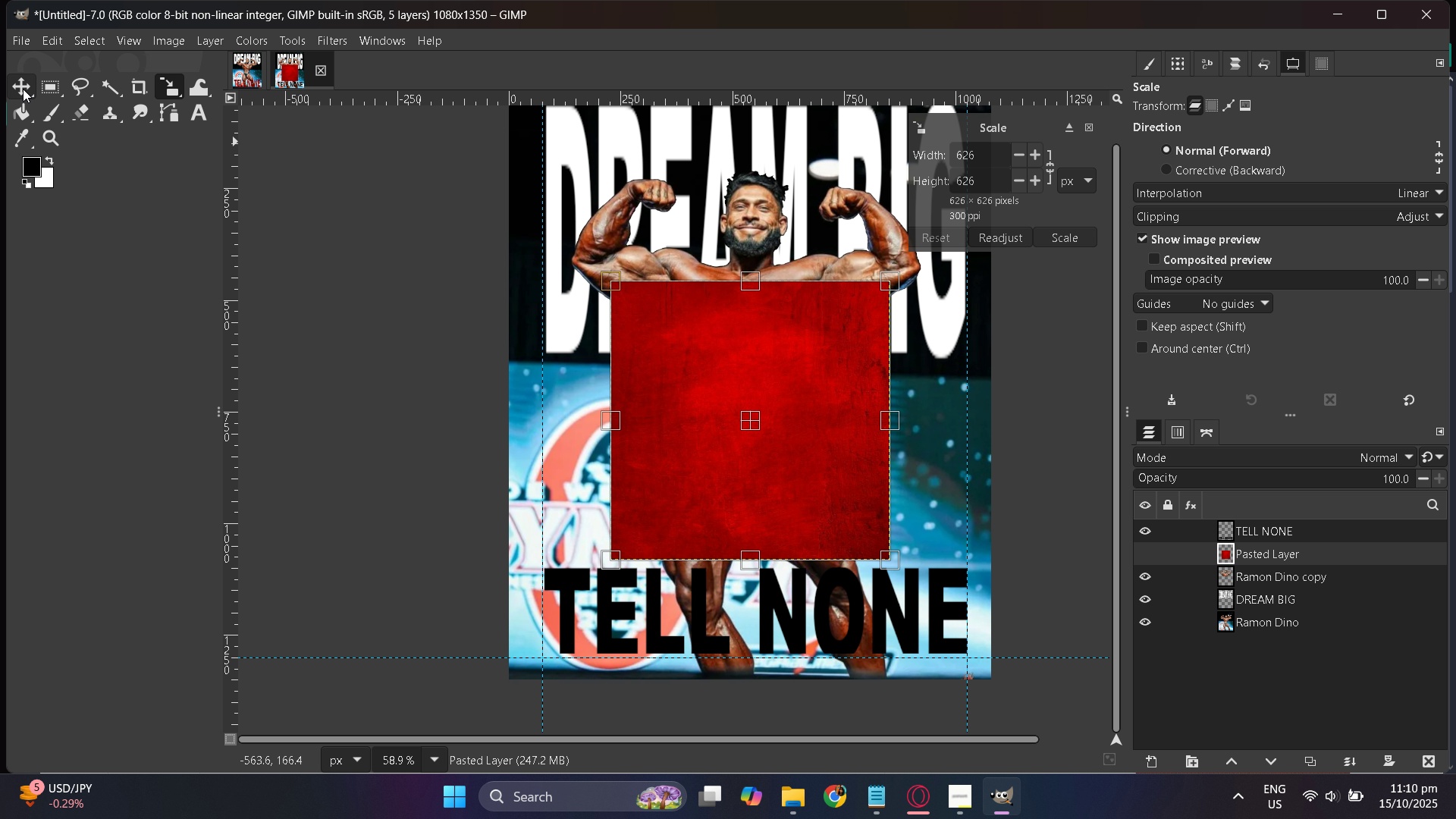 
left_click([21, 88])
 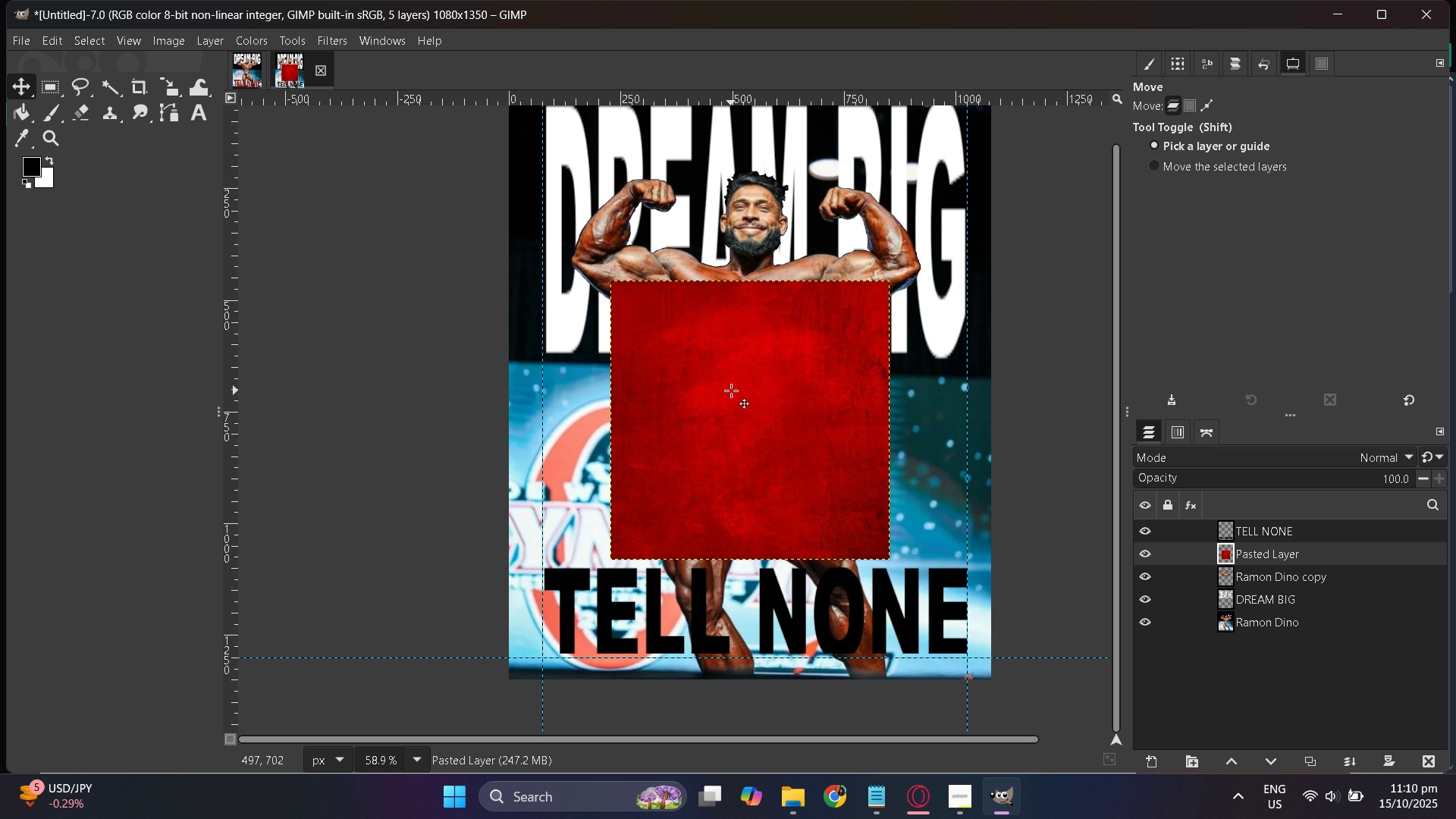 
left_click_drag(start_coordinate=[739, 411], to_coordinate=[671, 521])
 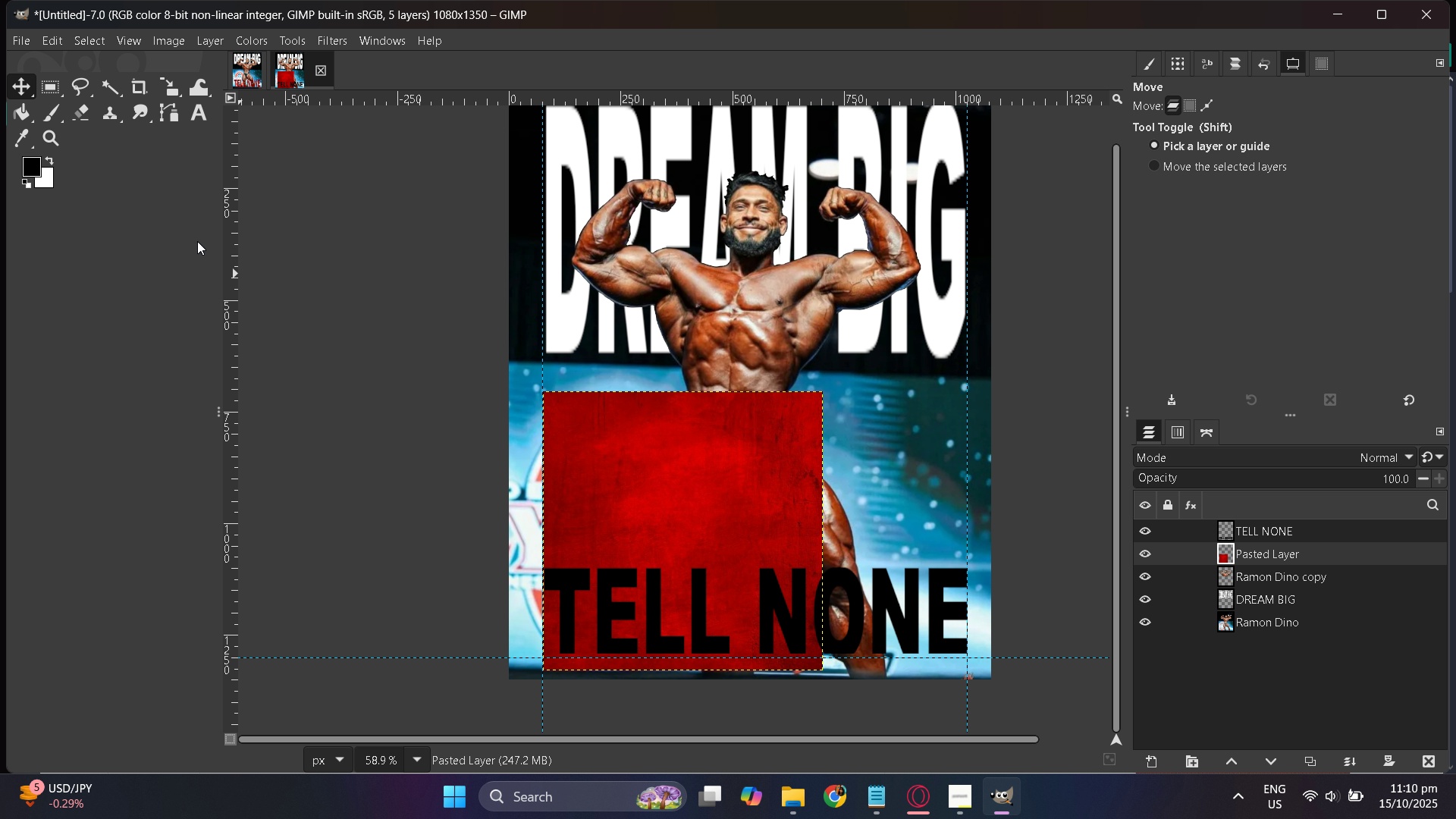 
wait(6.1)
 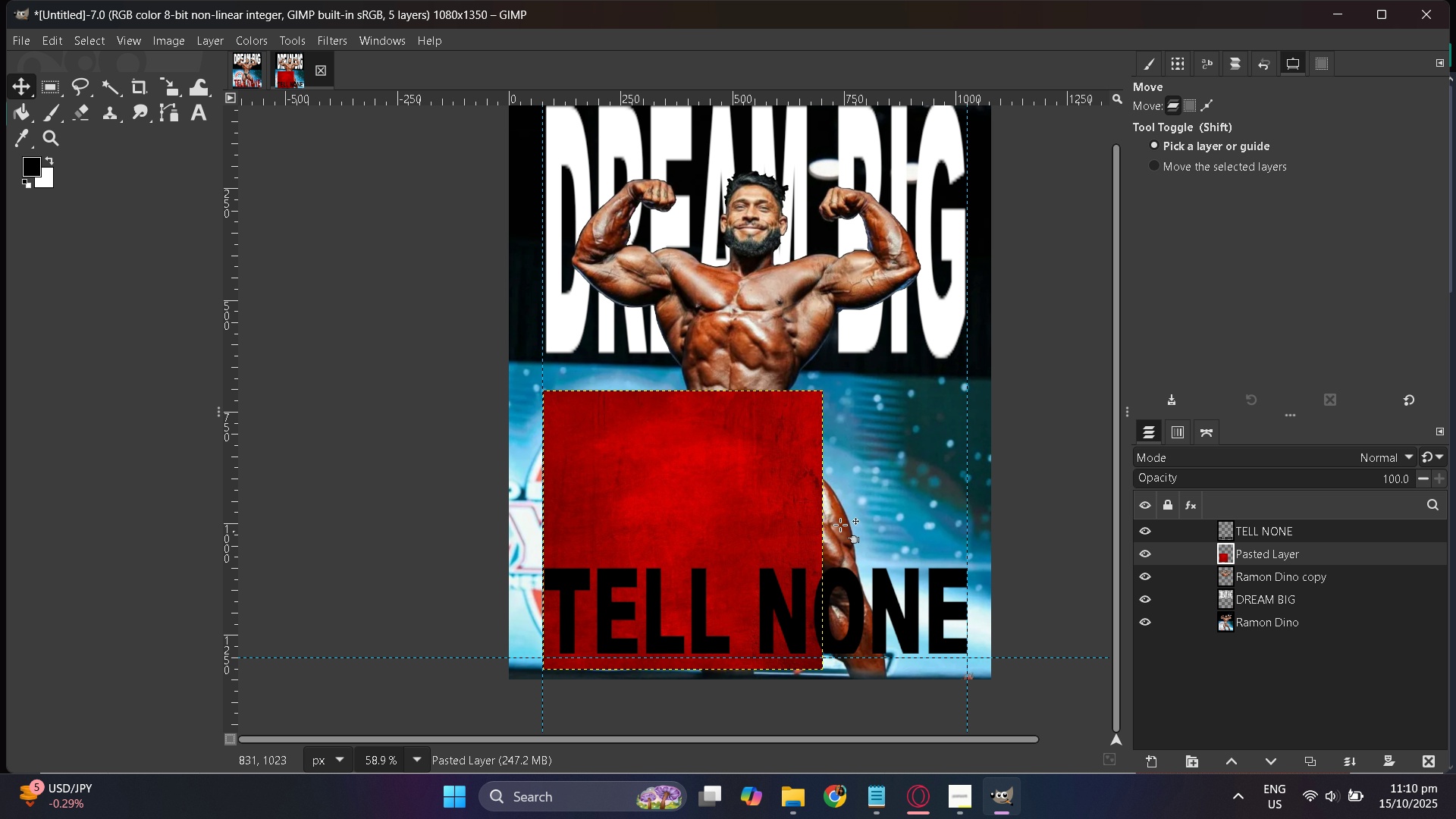 
left_click([174, 89])
 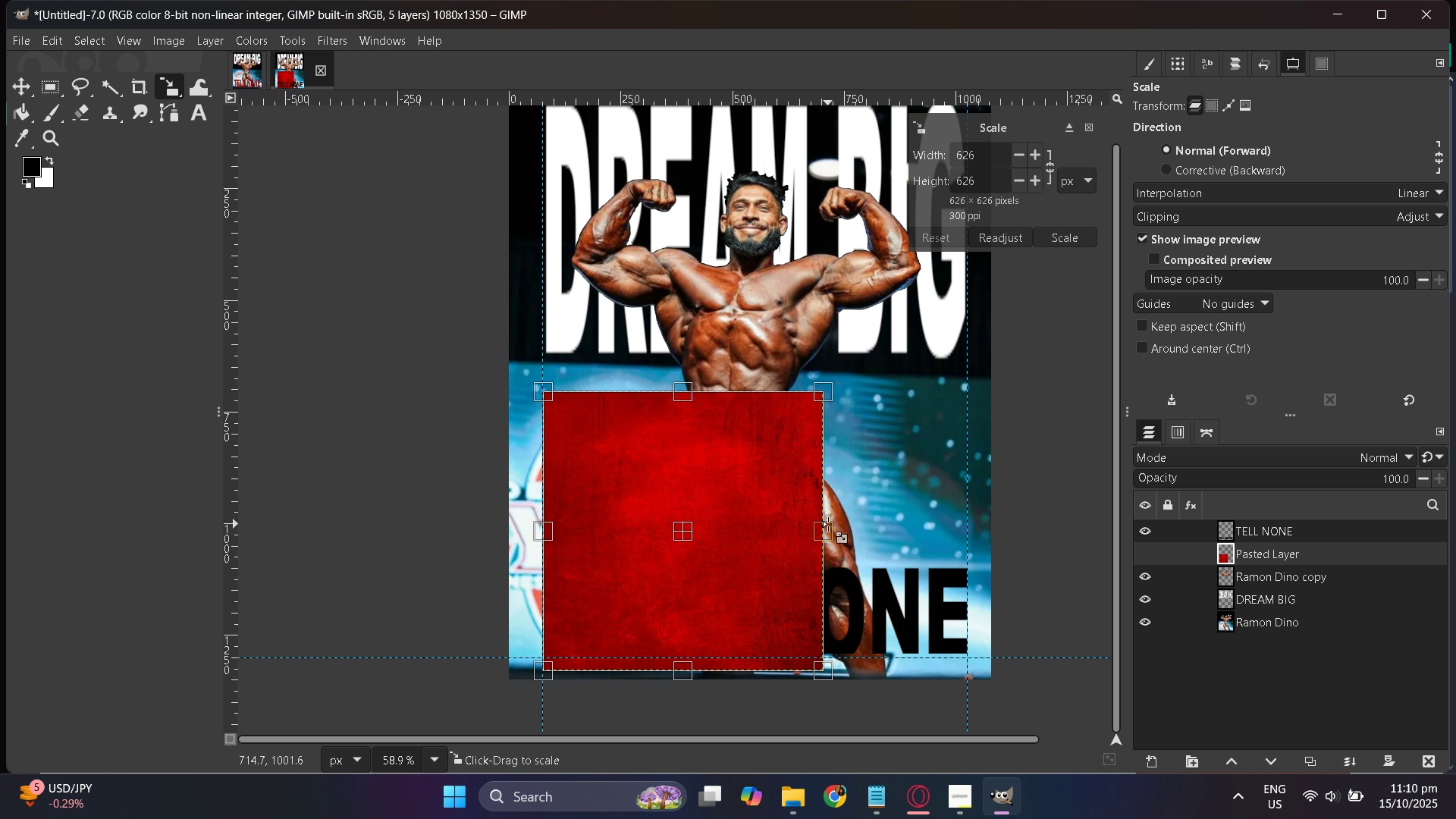 
left_click_drag(start_coordinate=[827, 528], to_coordinate=[969, 542])
 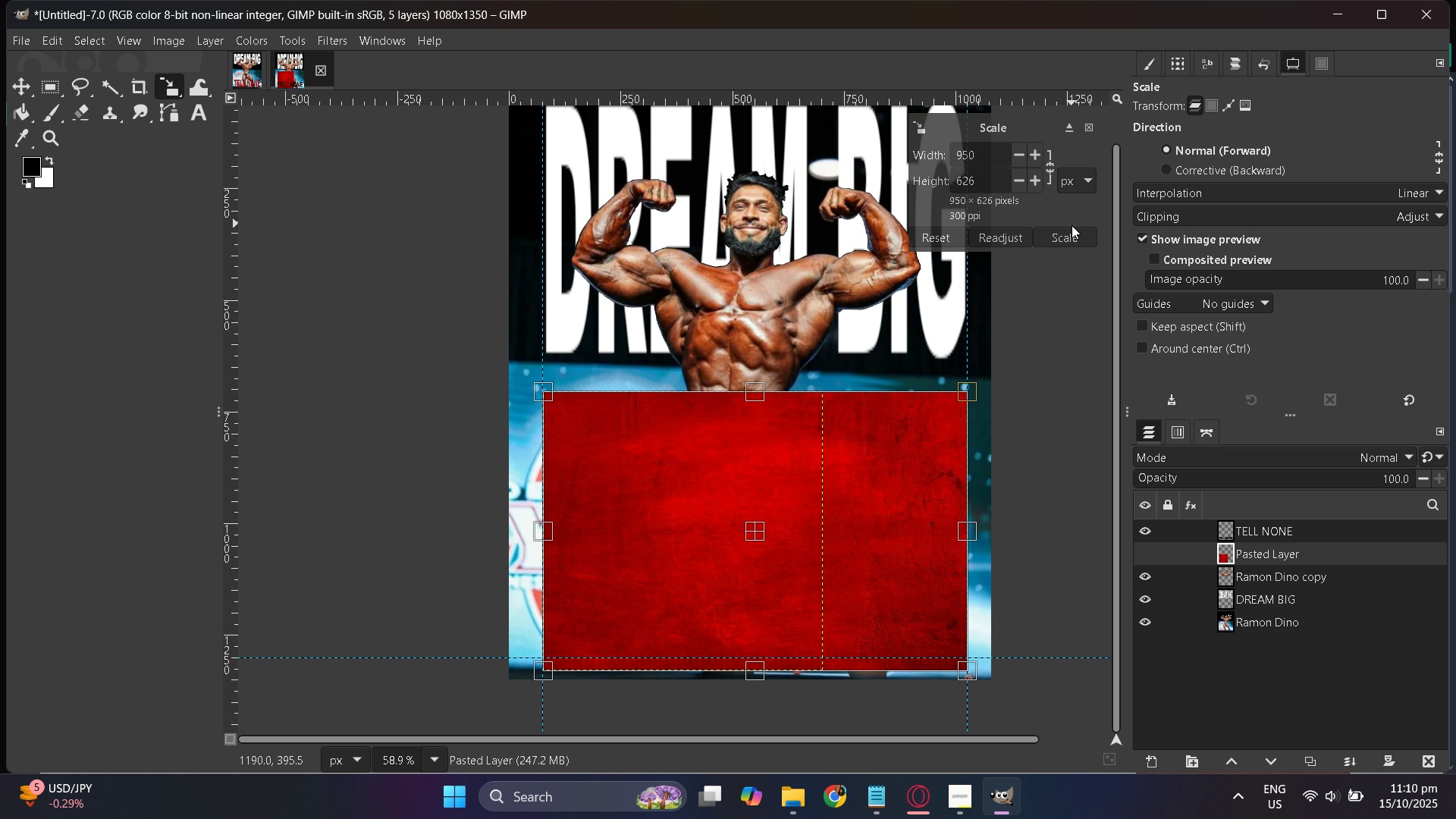 
left_click([1072, 238])
 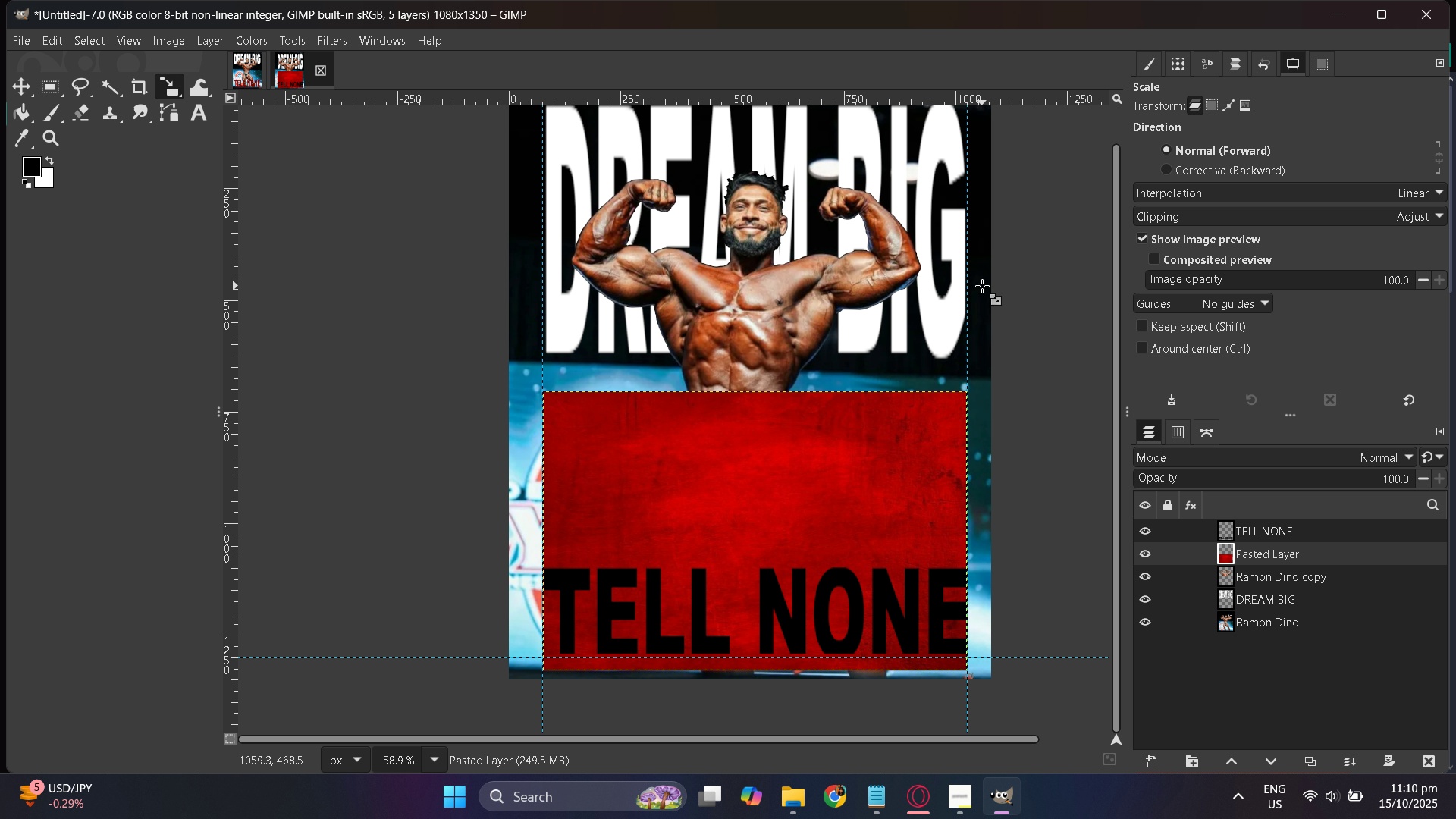 
hold_key(key=ControlLeft, duration=0.8)
scroll: coordinate [761, 545], scroll_direction: up, amount: 4.0
 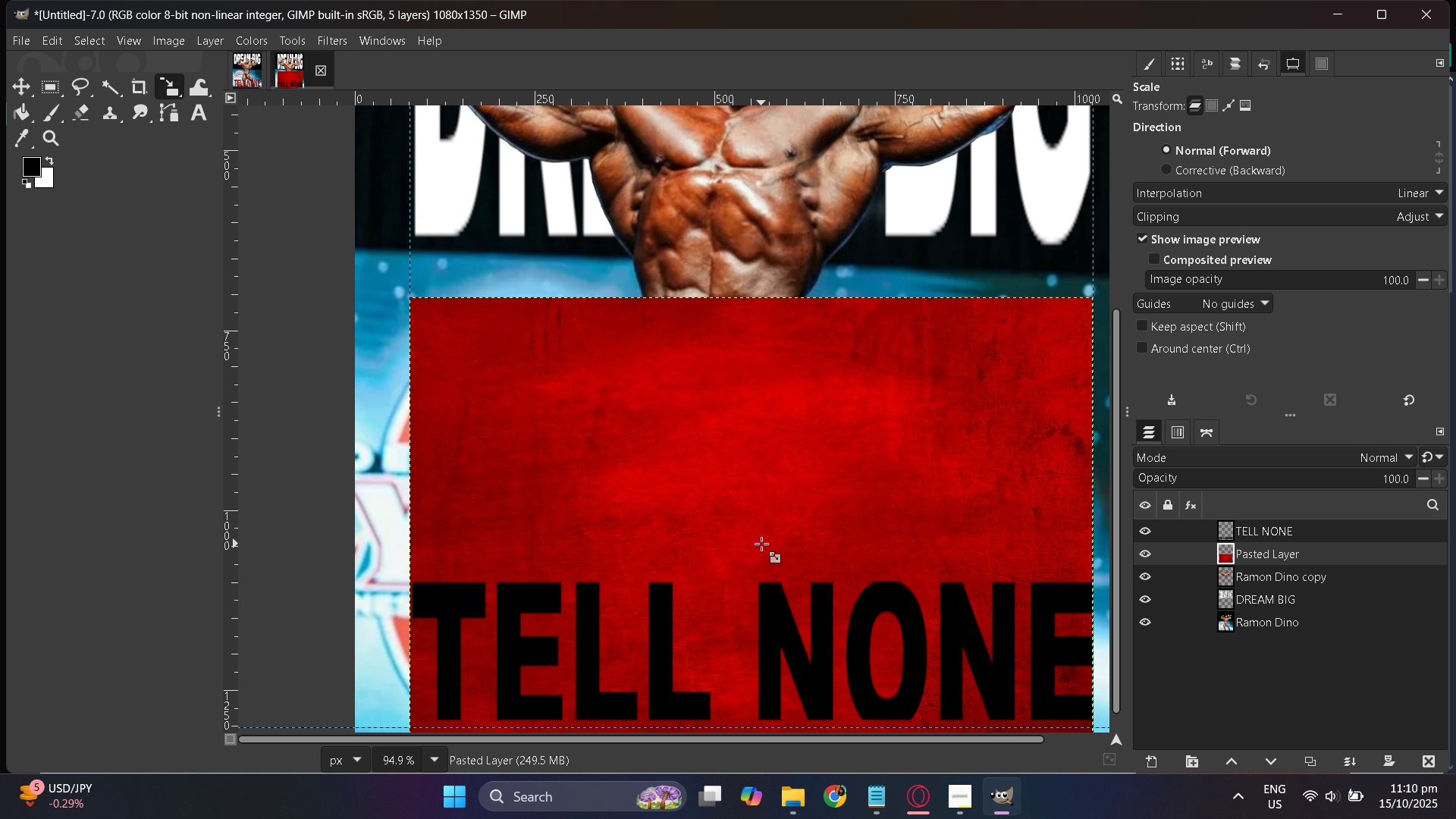 
hold_key(key=ControlLeft, duration=0.41)
scroll: coordinate [761, 544], scroll_direction: up, amount: 3.0
 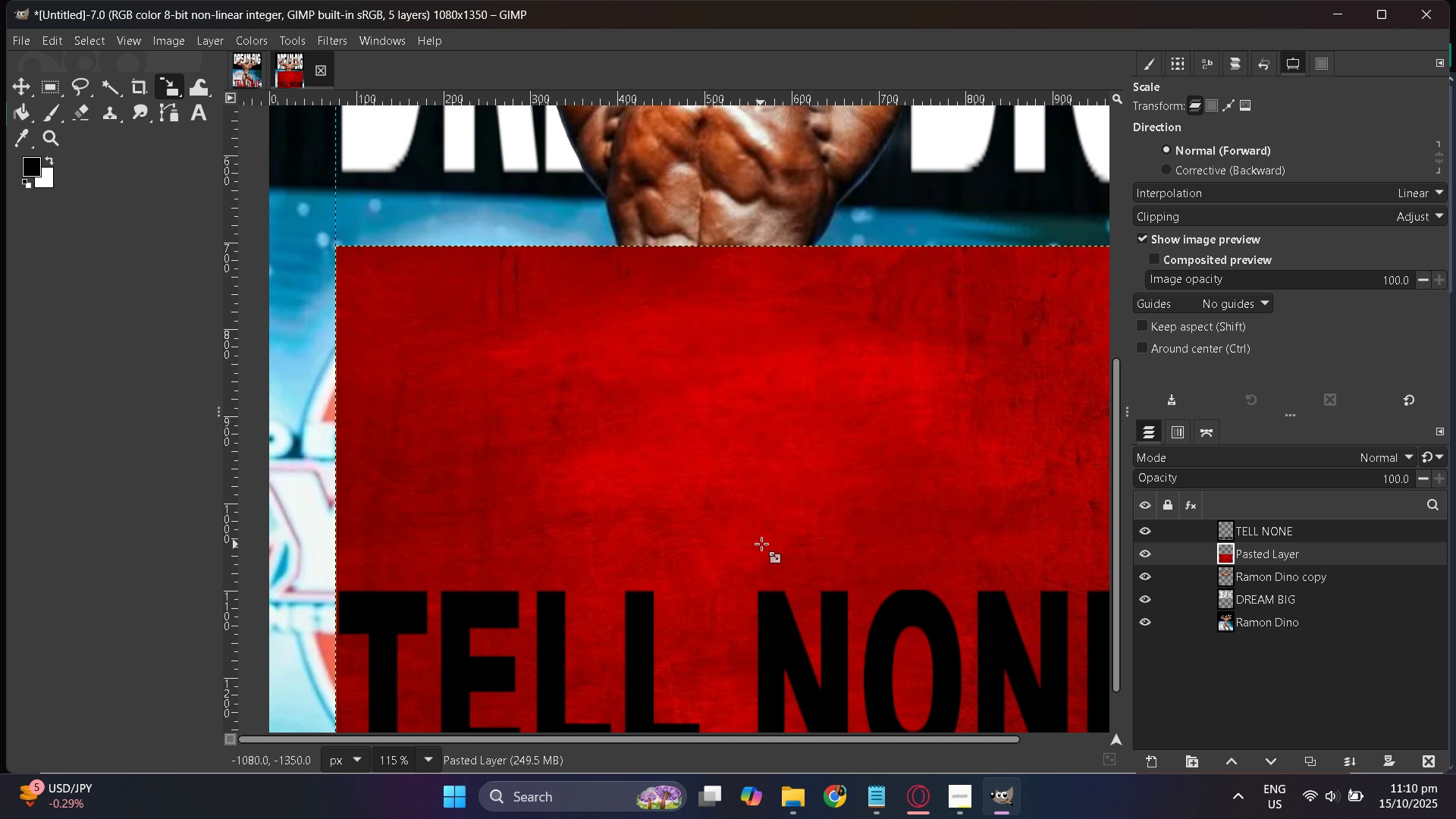 
hold_key(key=ControlLeft, duration=0.43)
scroll: coordinate [761, 544], scroll_direction: down, amount: 3.0
 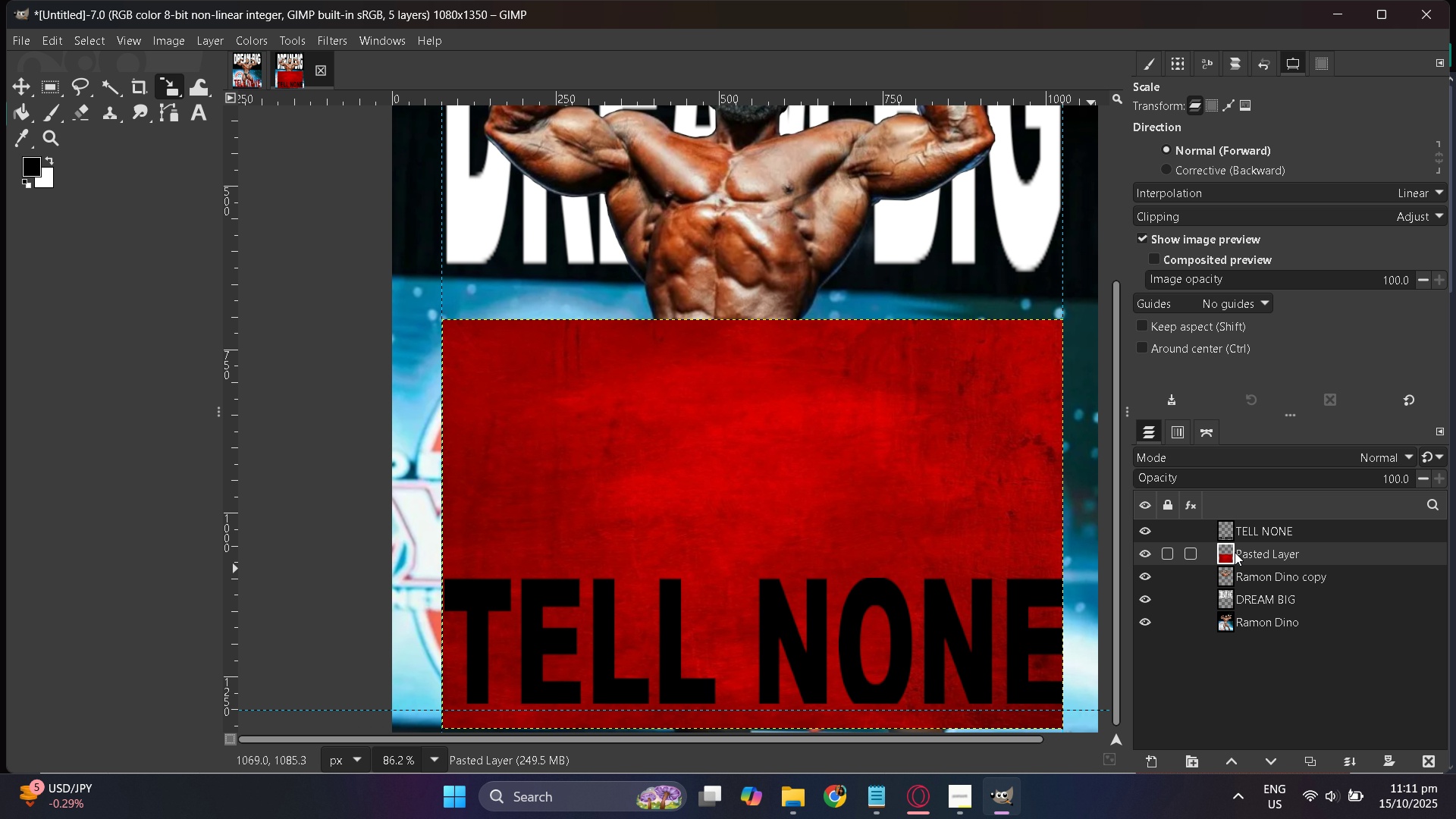 
left_click([1231, 530])
 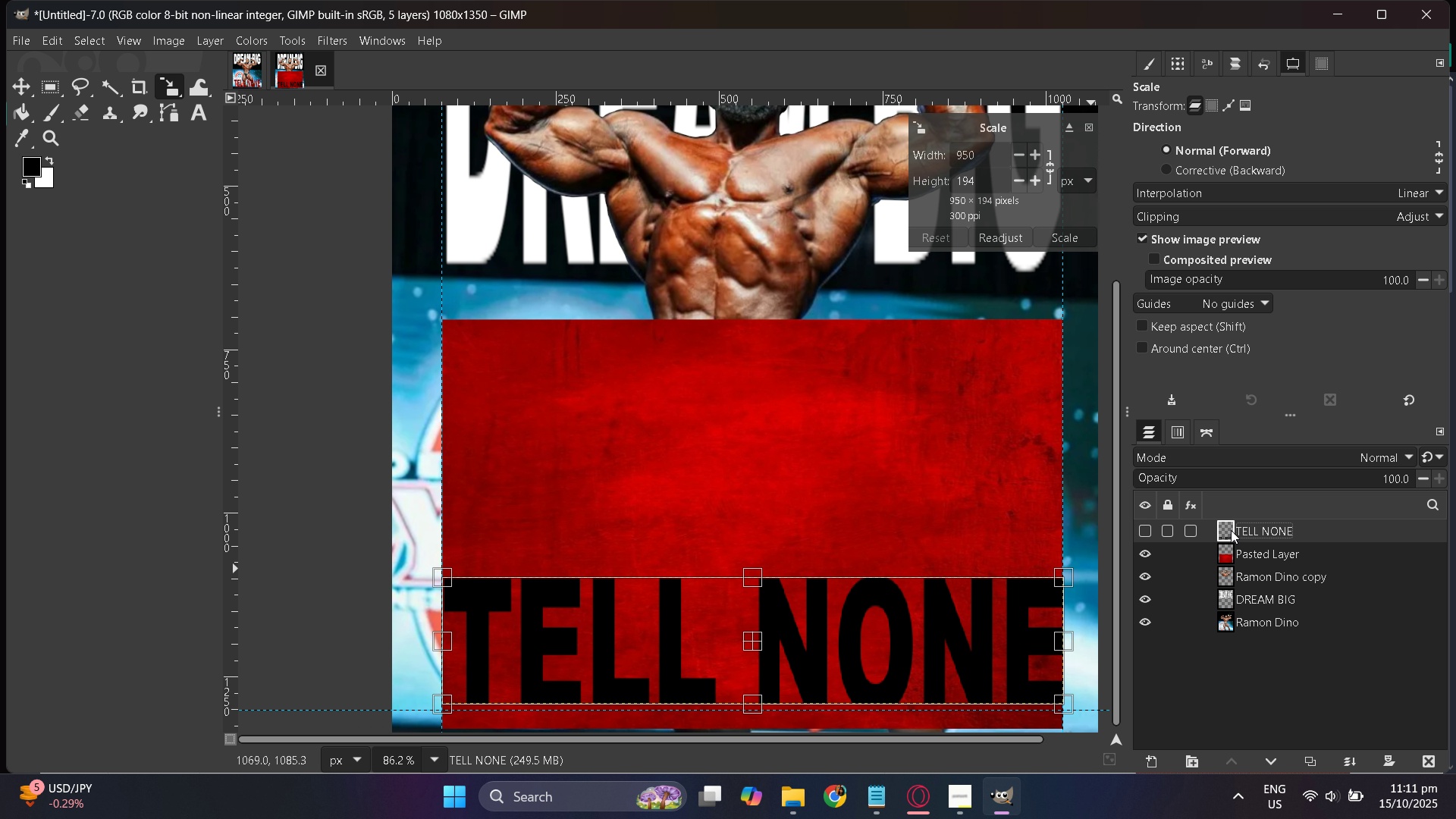 
right_click([1231, 530])
 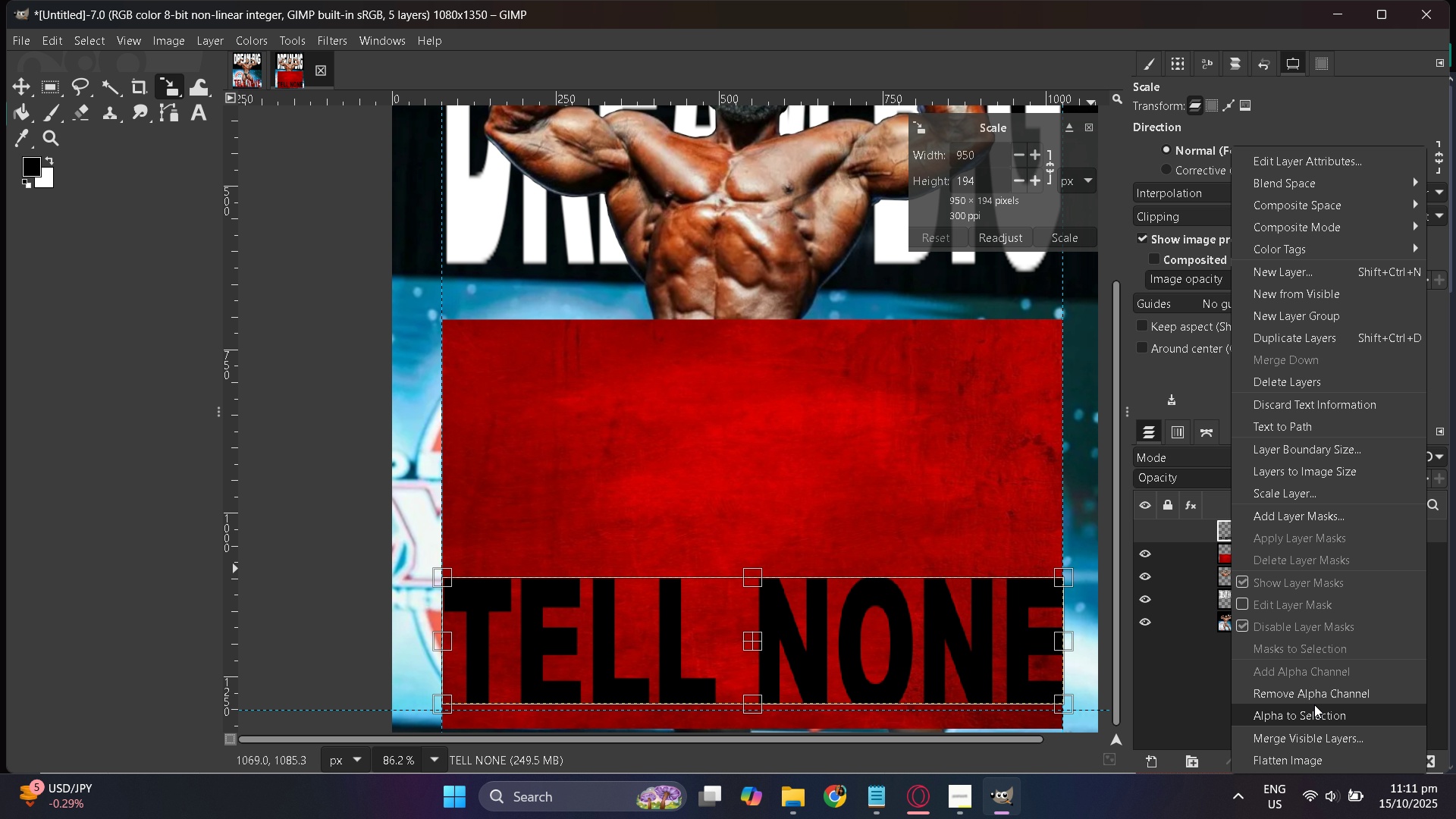 
left_click([1314, 706])
 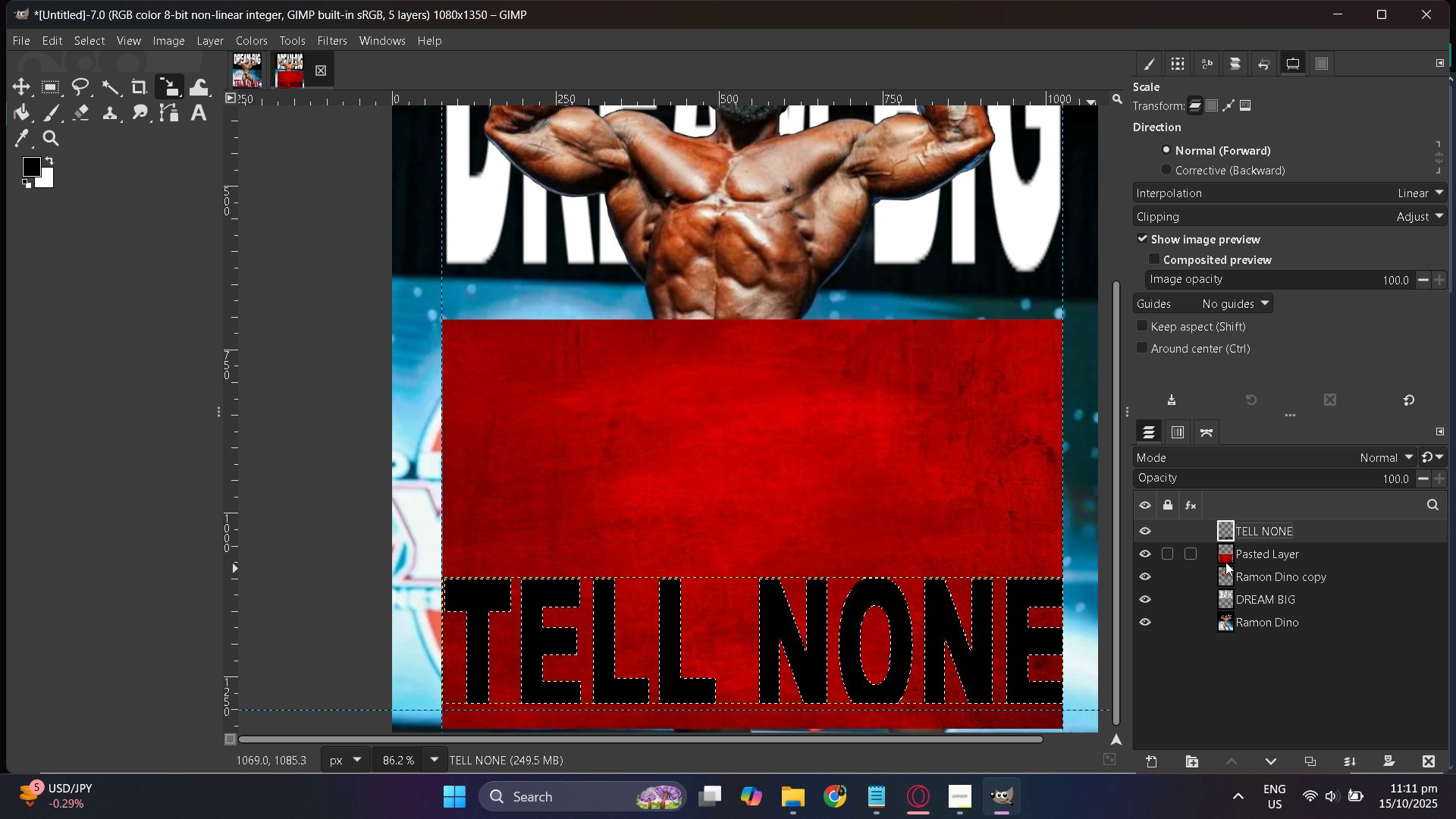 
right_click([1226, 560])
 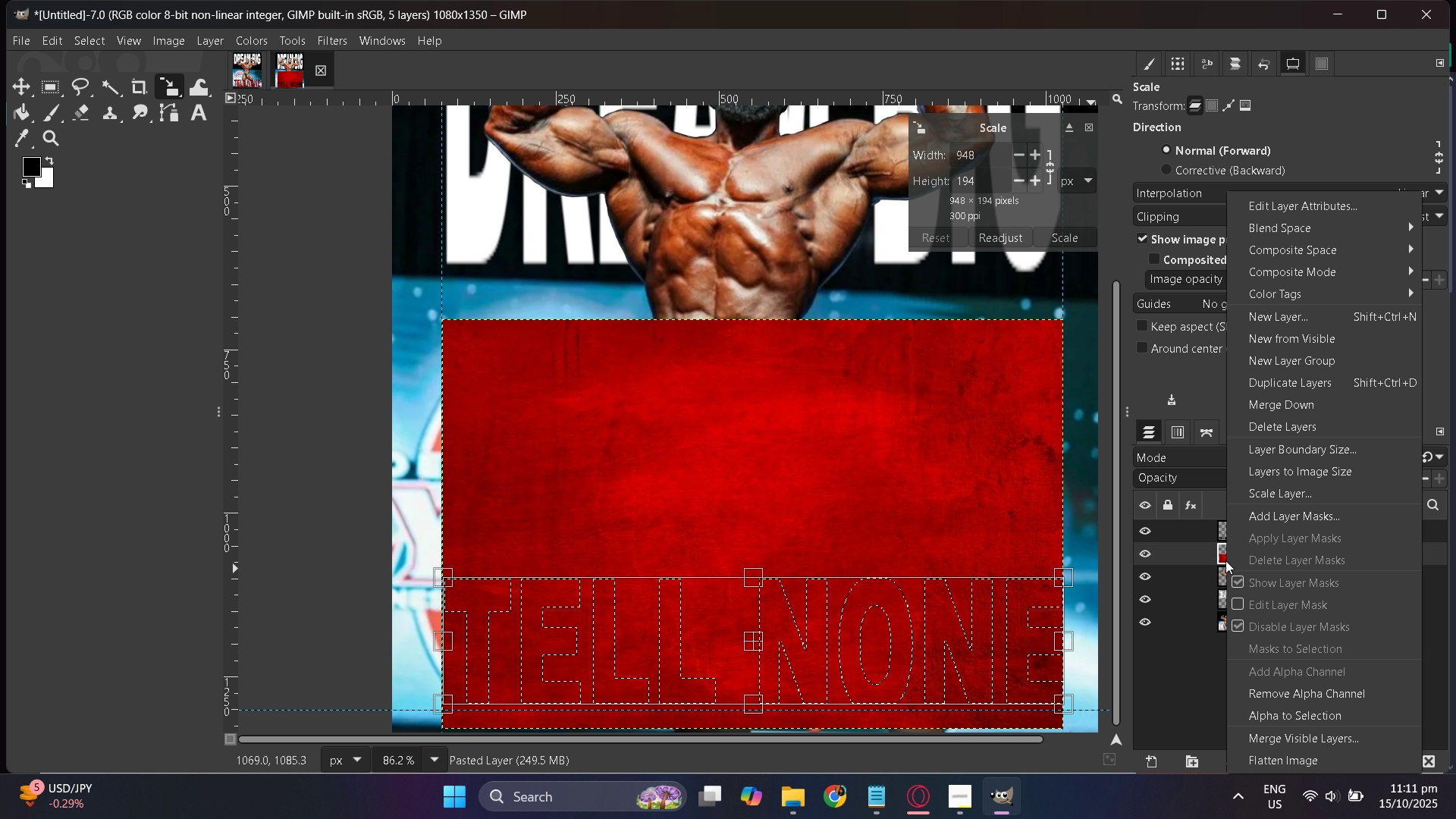 
wait(5.16)
 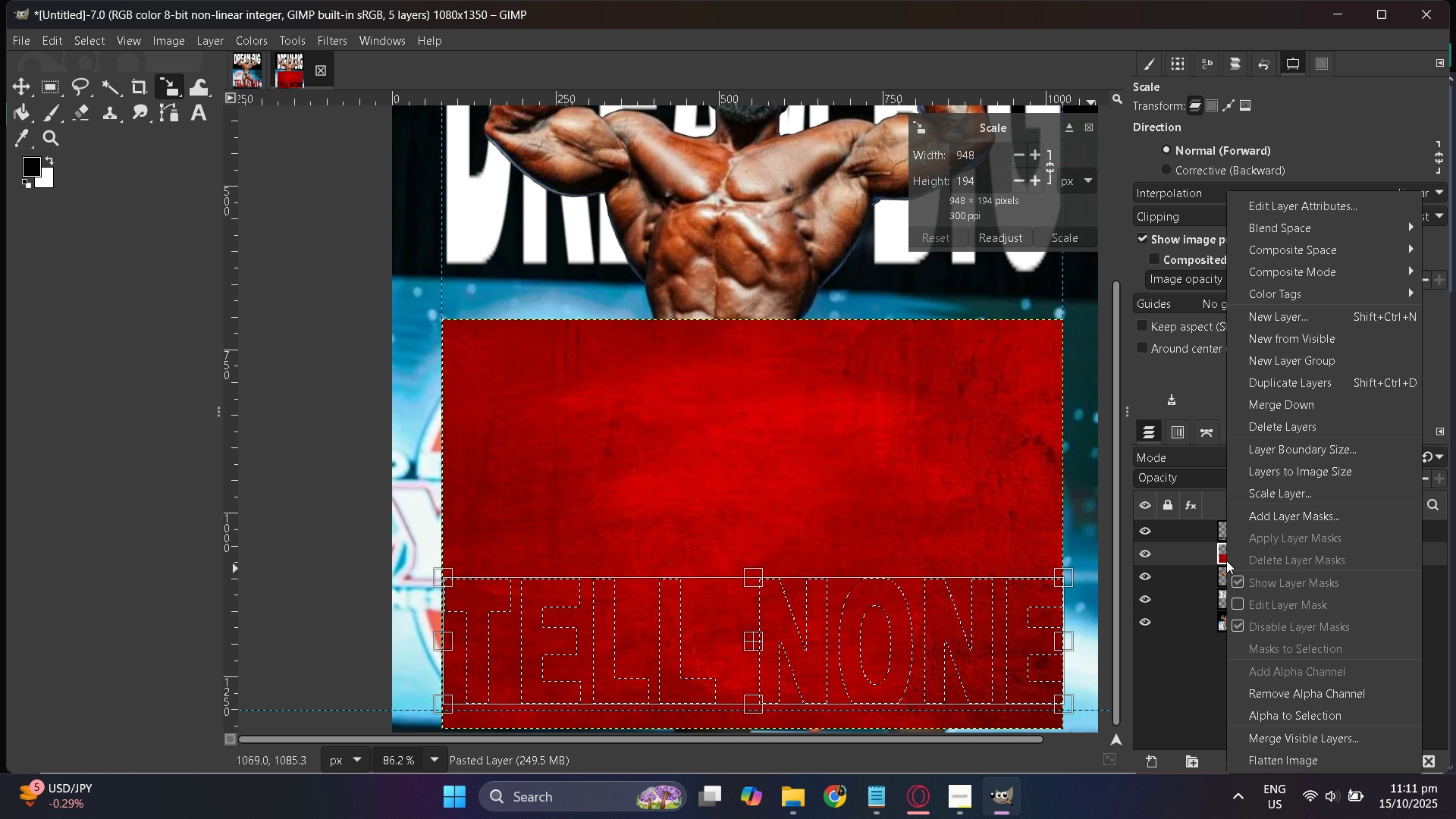 
mouse_move([1247, 595])
 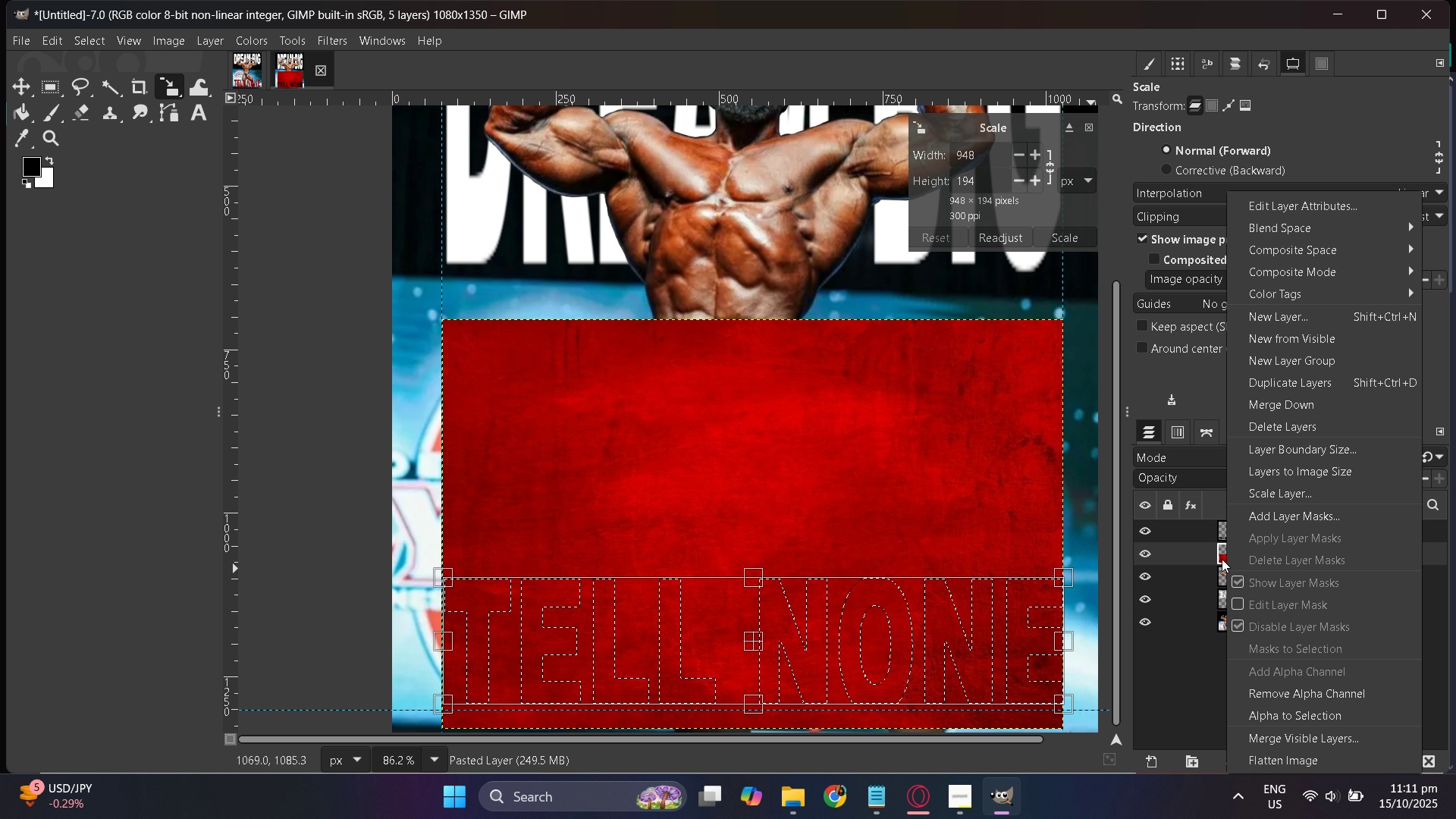 
wait(5.62)
 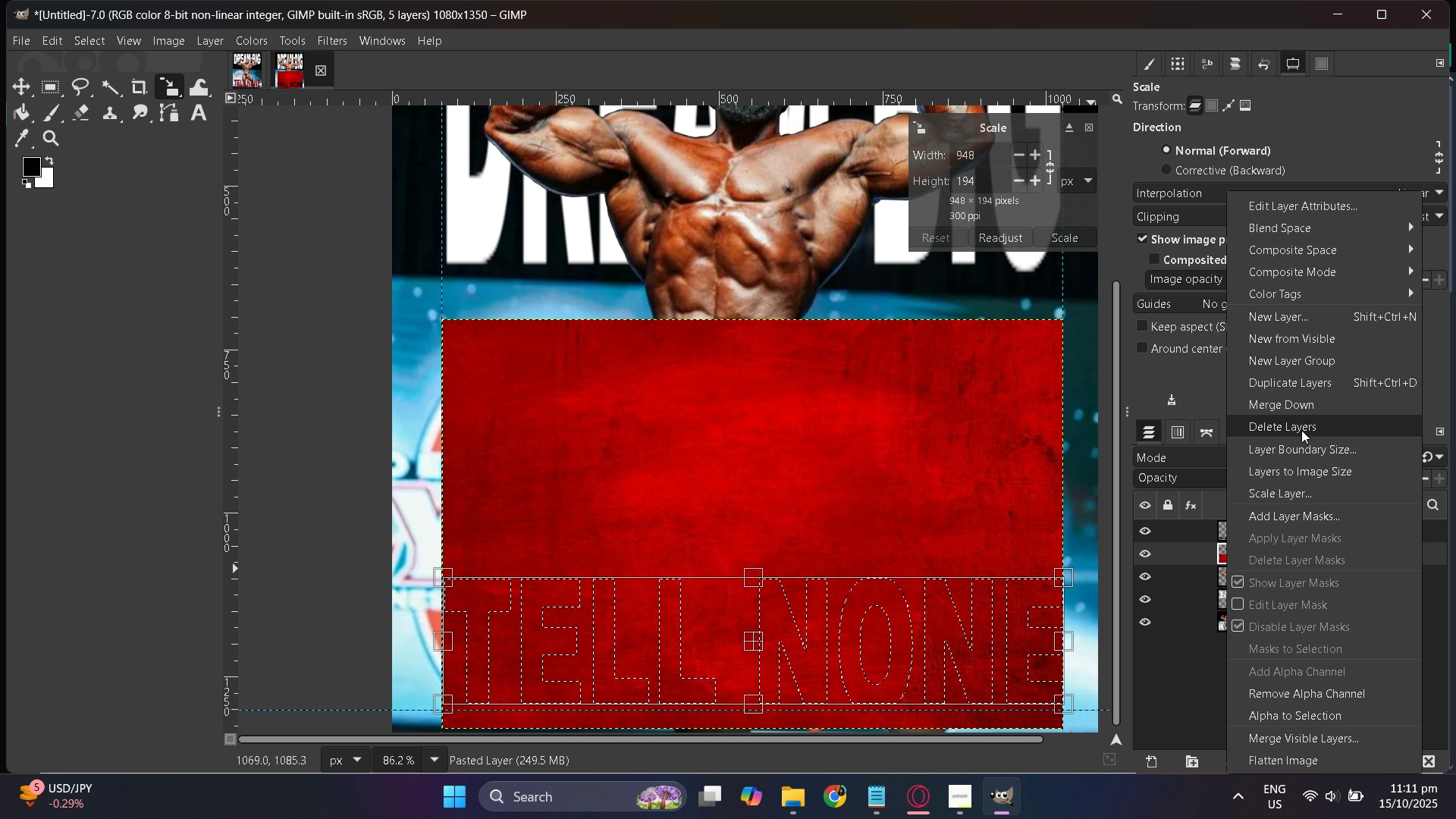 
mouse_move([1270, 618])
 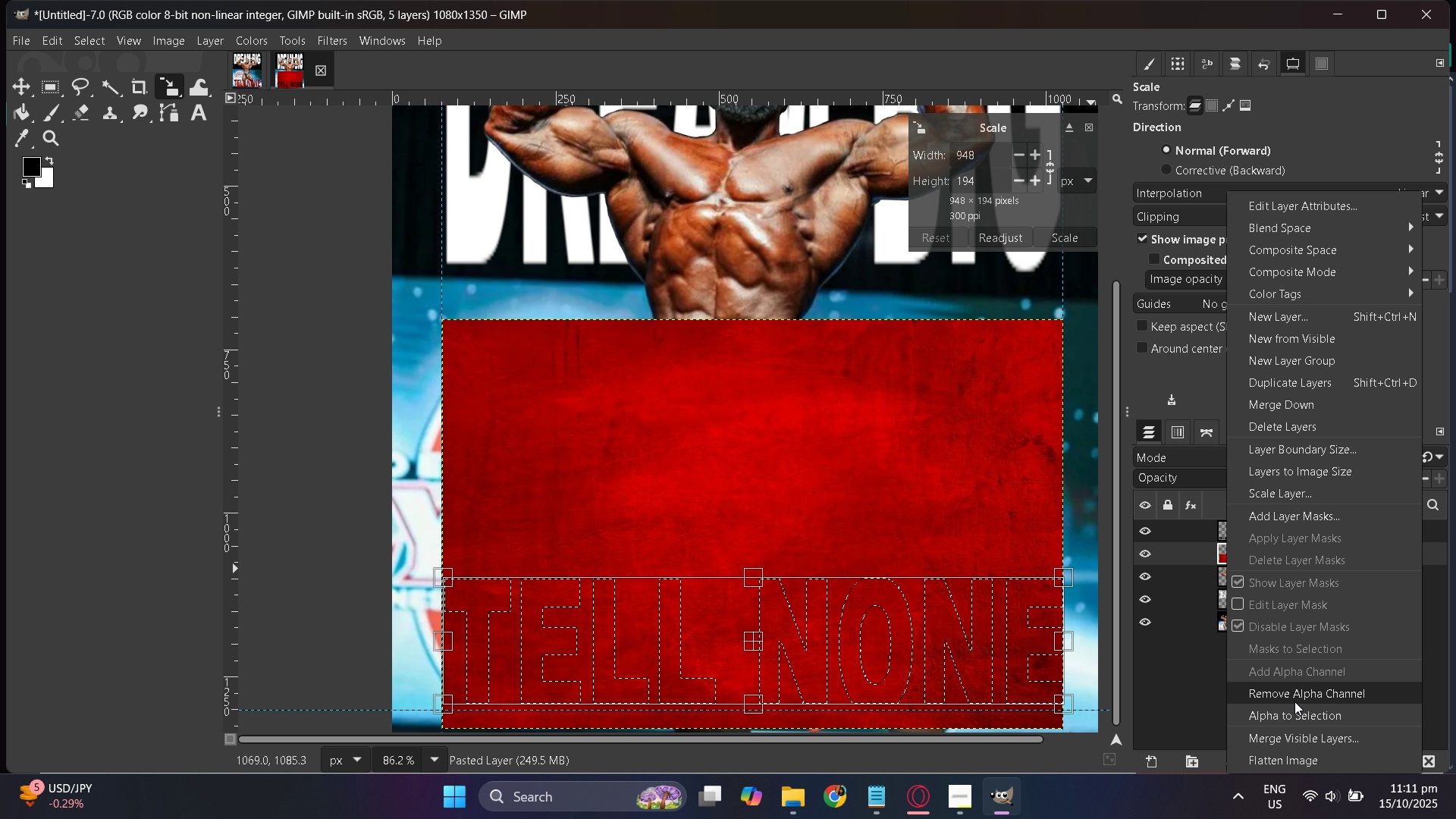 
mouse_move([1298, 685])
 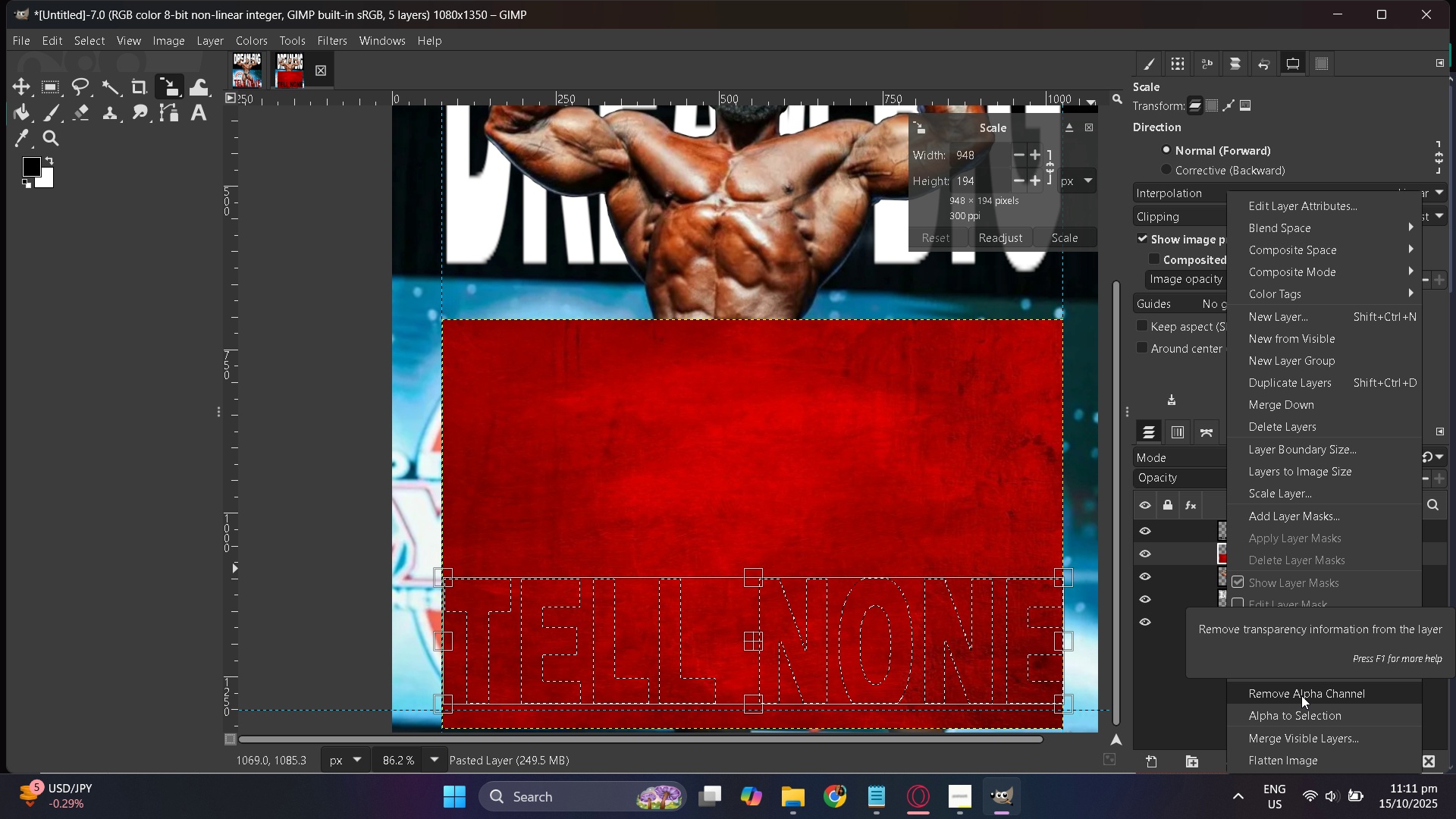 
left_click([1301, 695])
 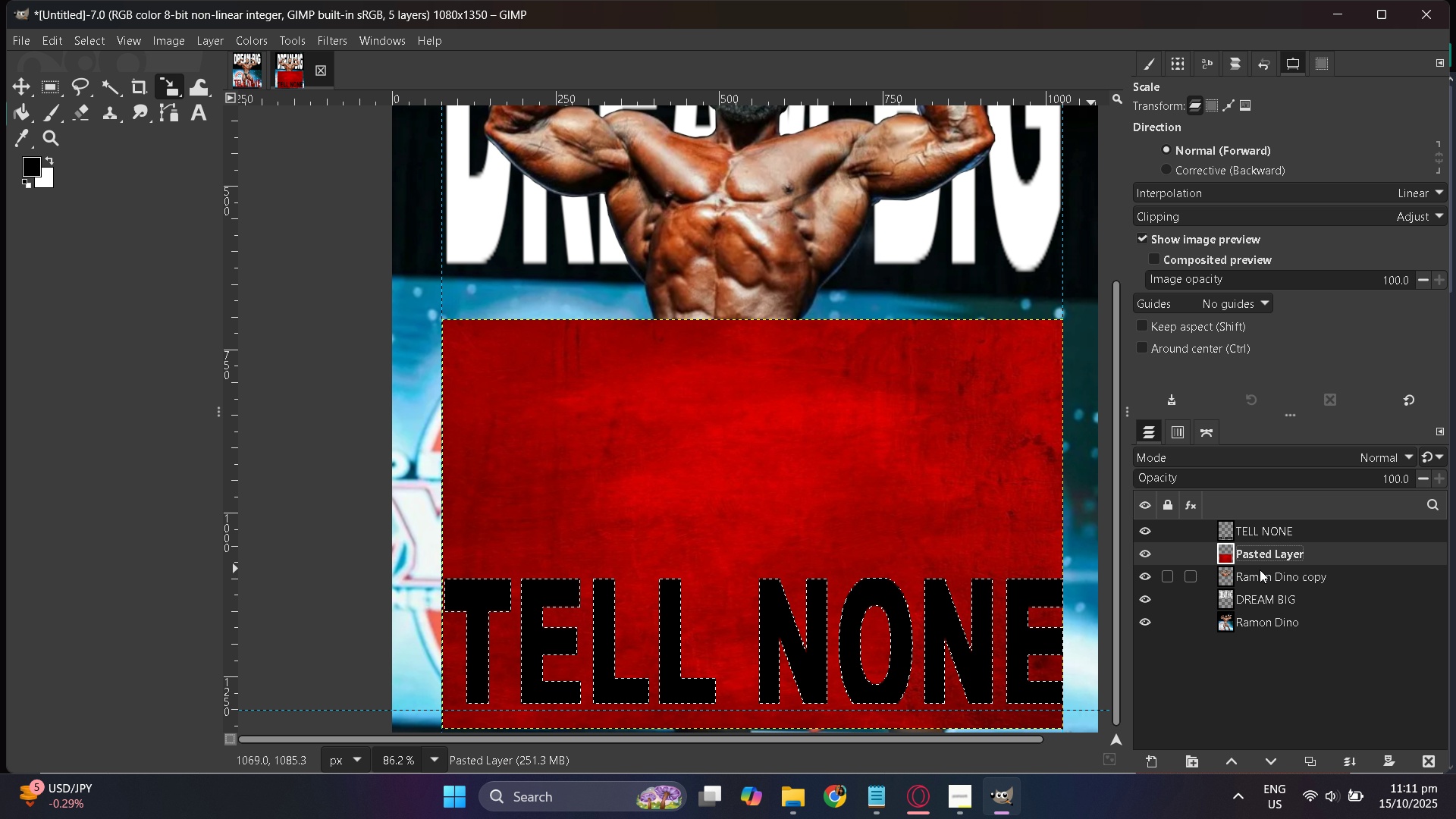 
scroll: coordinate [1252, 560], scroll_direction: down, amount: 2.0
 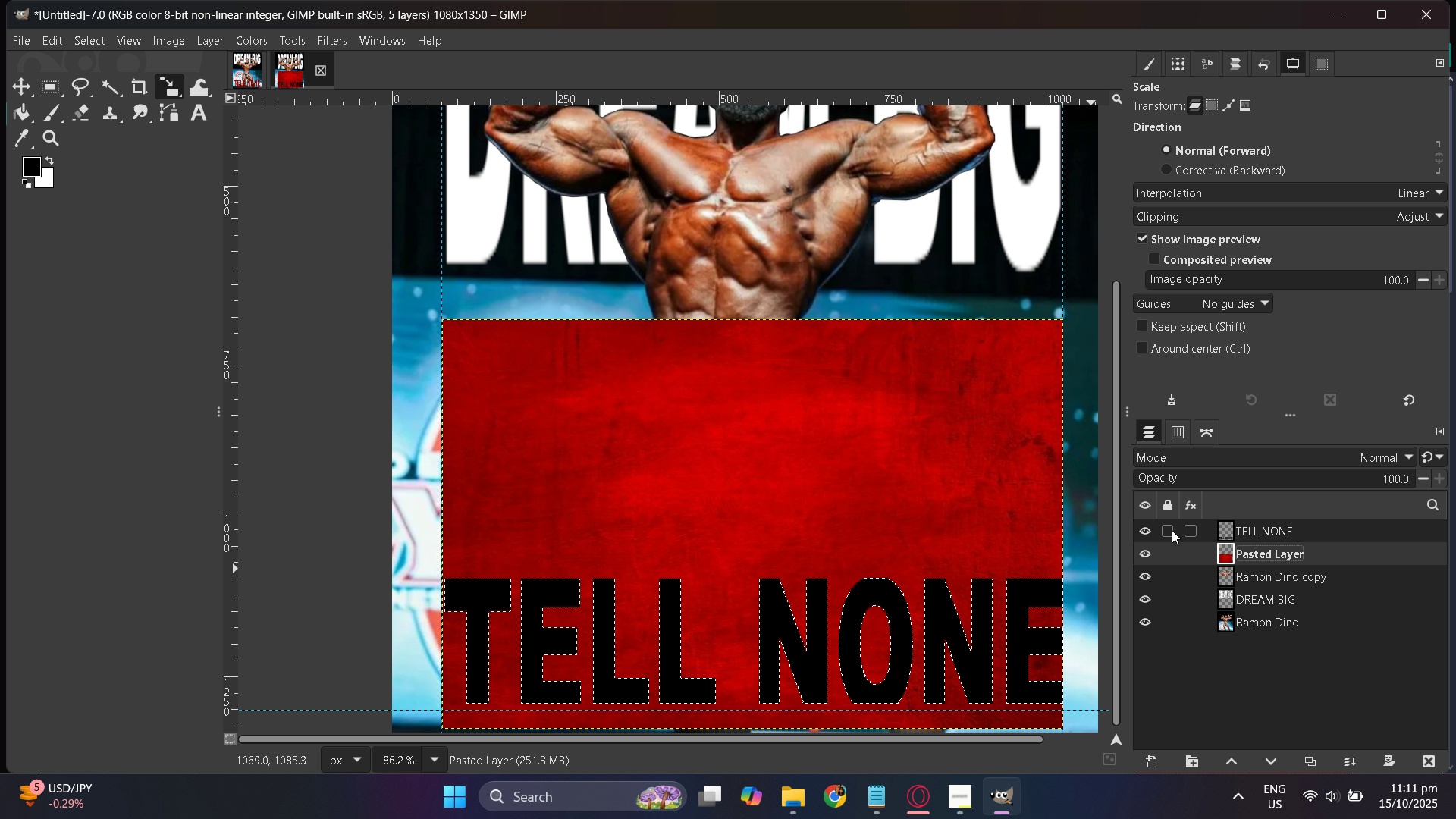 
left_click([1149, 530])
 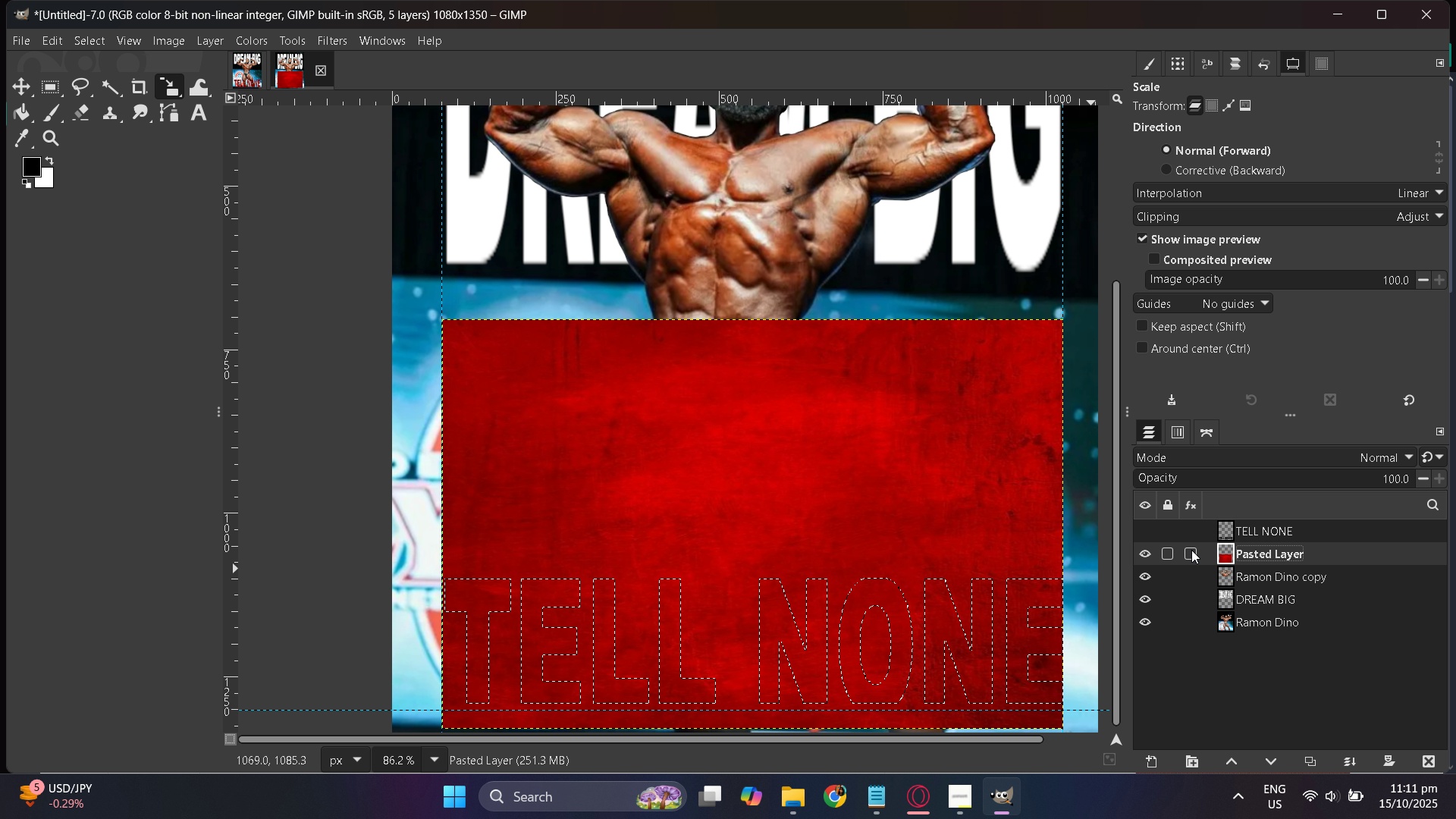 
left_click([1145, 532])
 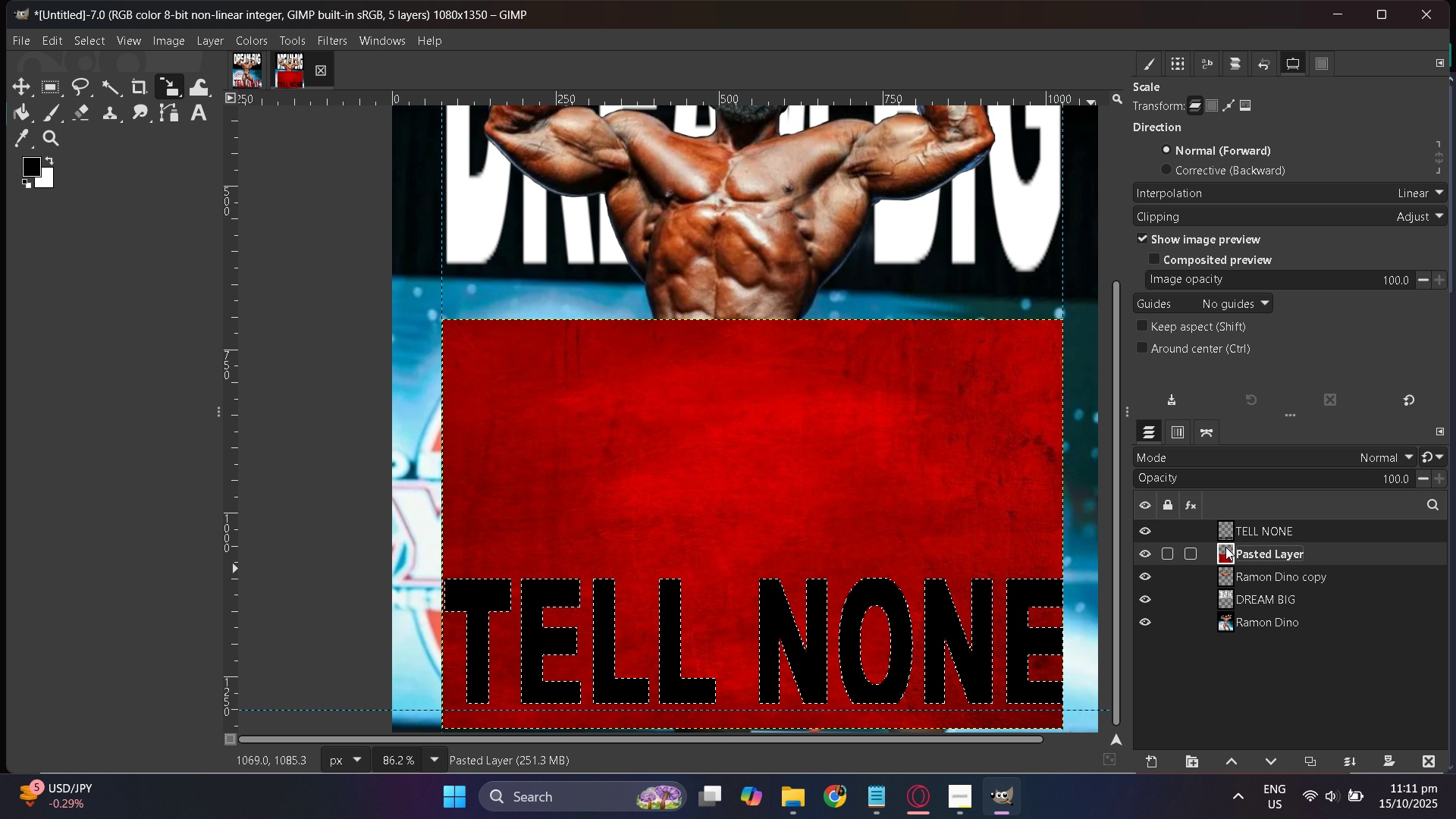 
left_click([1220, 532])
 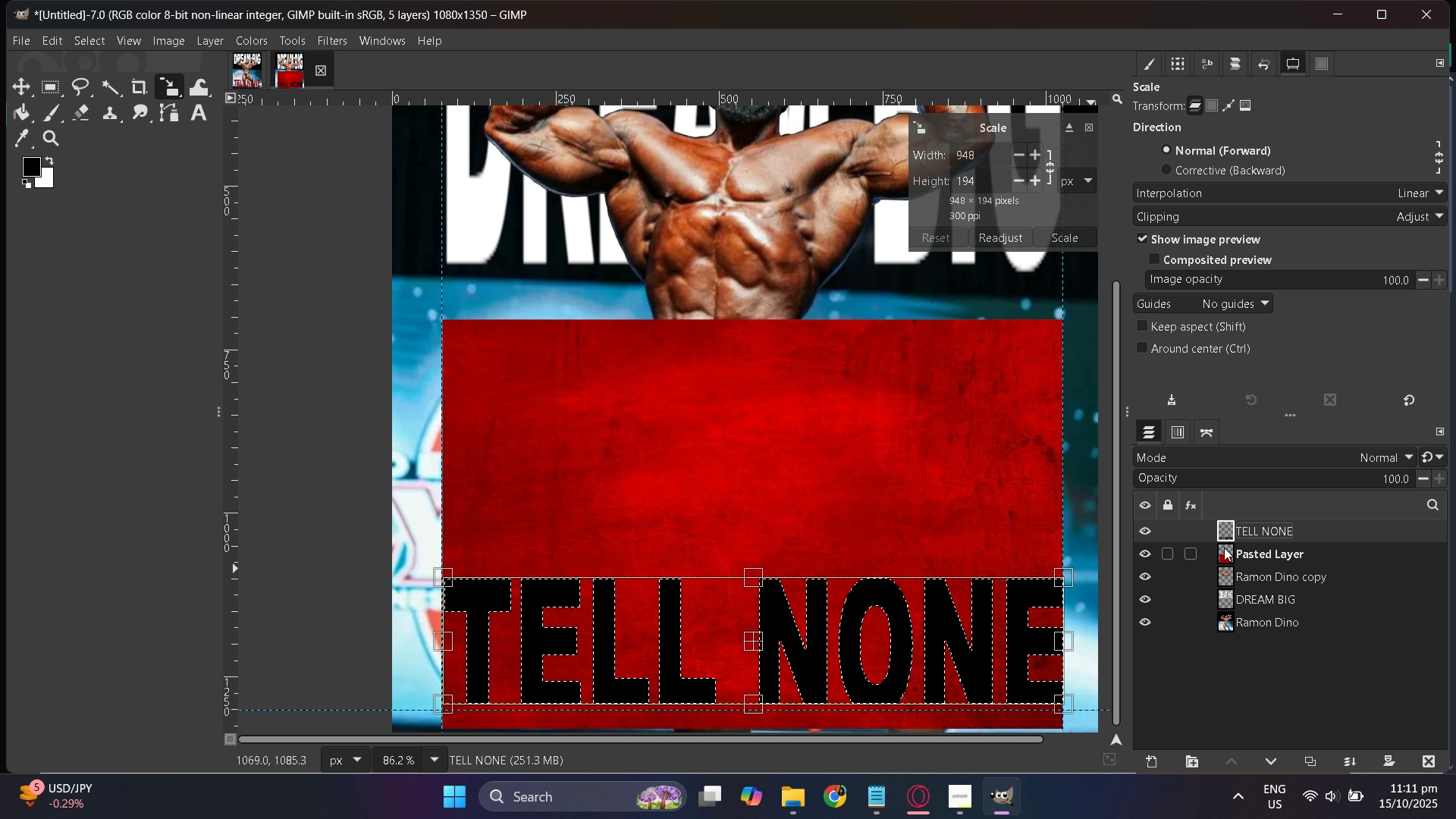 
right_click([1225, 524])
 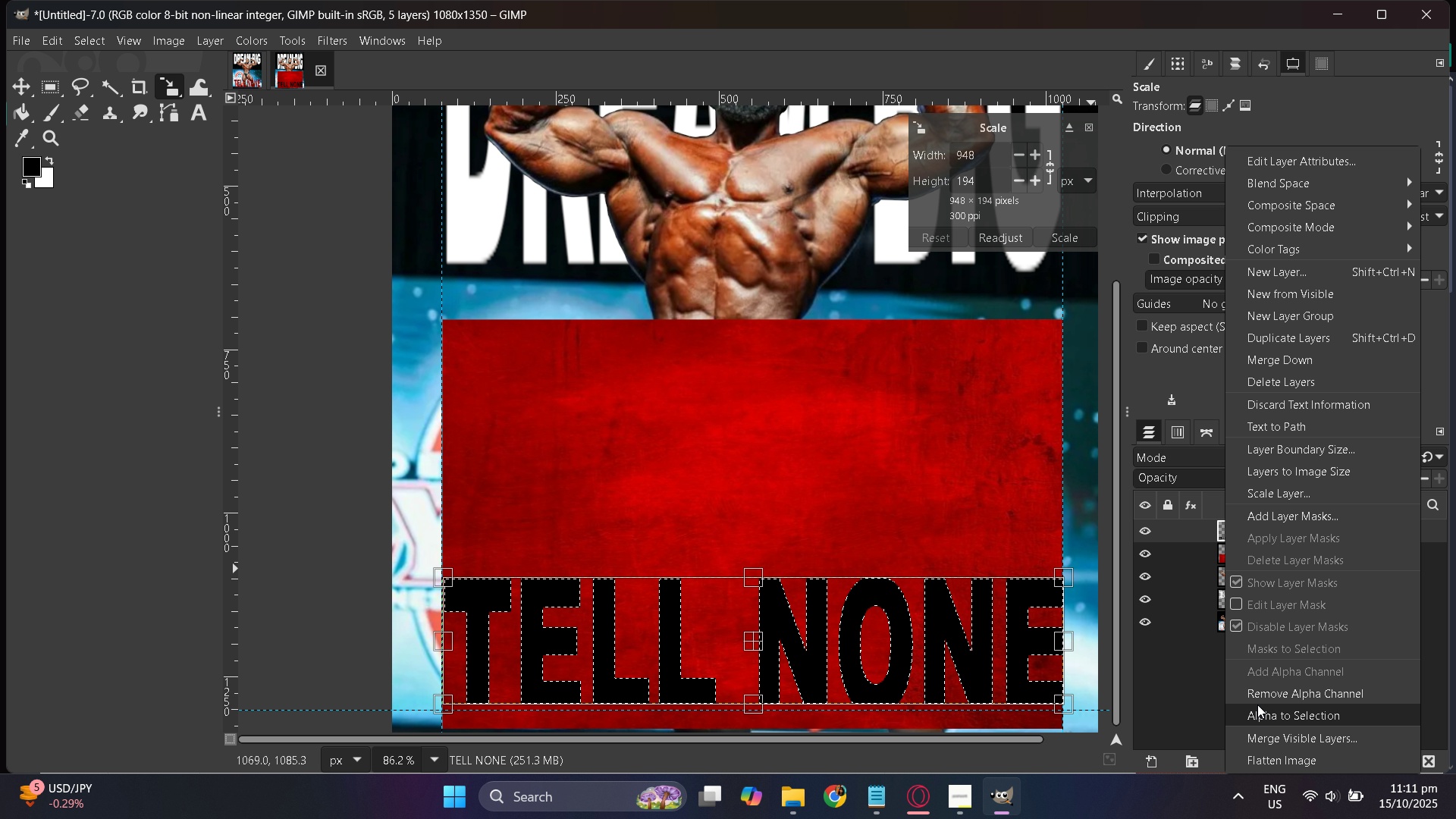 
left_click([1171, 666])
 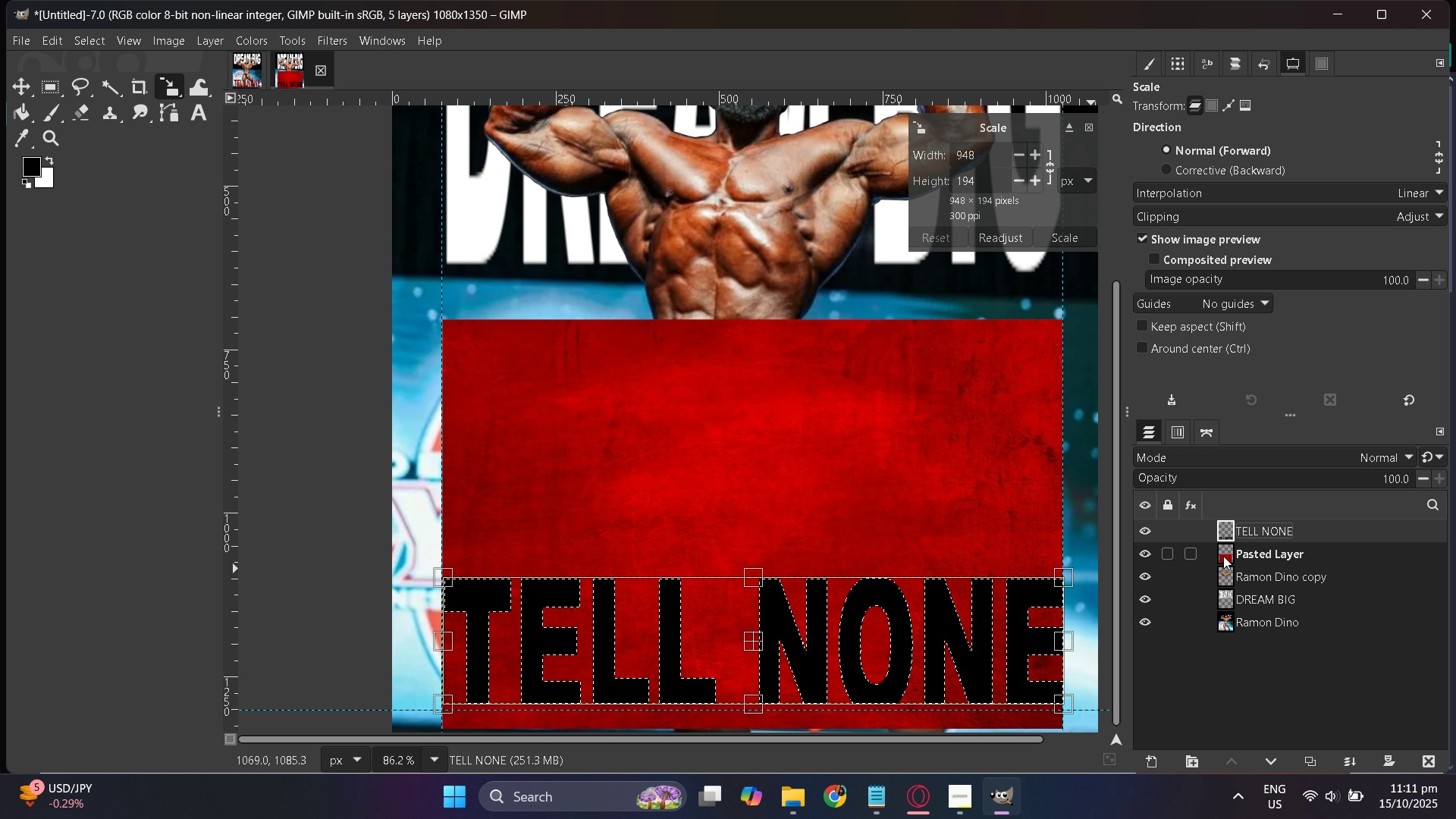 
left_click([1223, 556])
 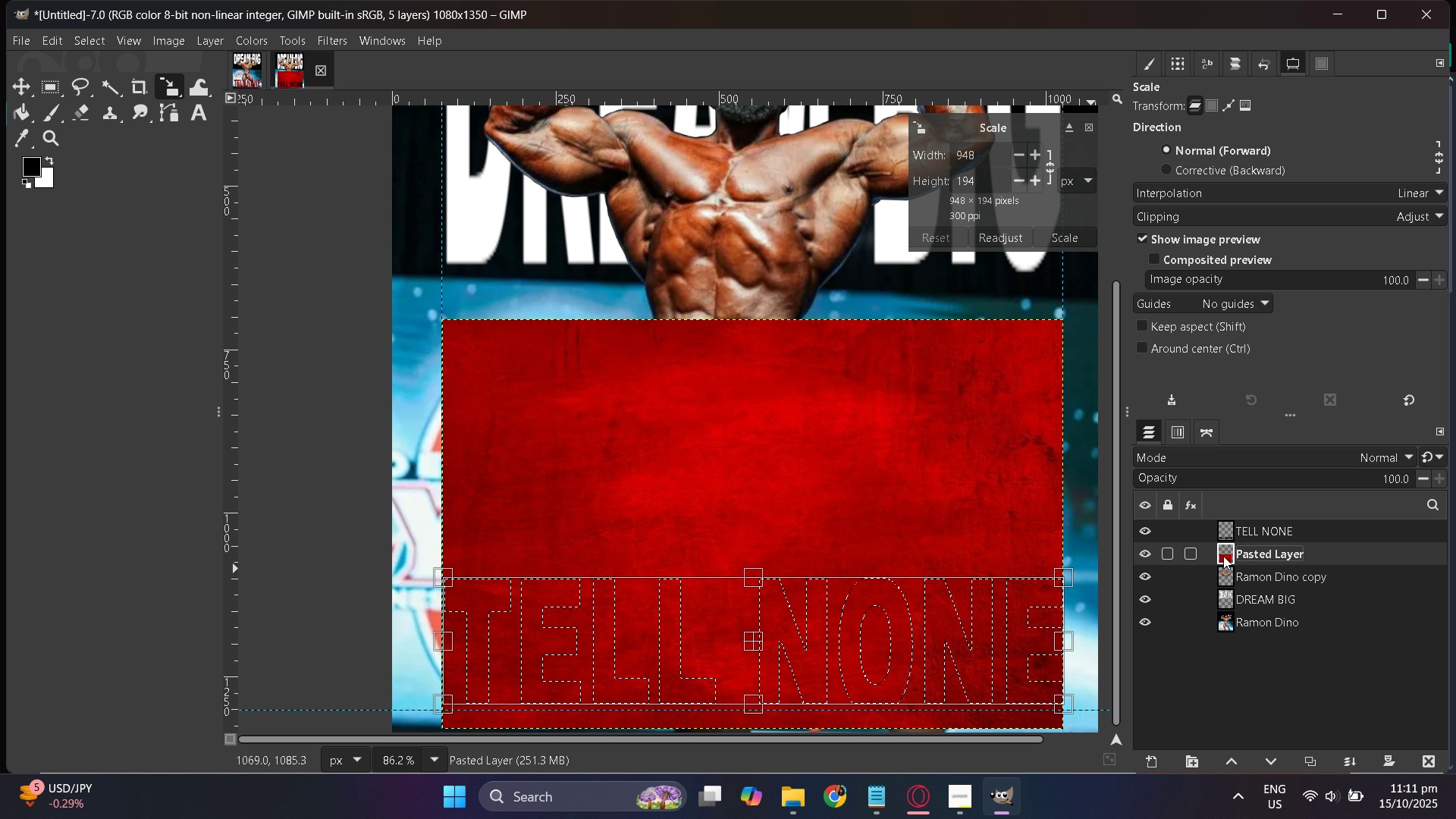 
right_click([1223, 556])
 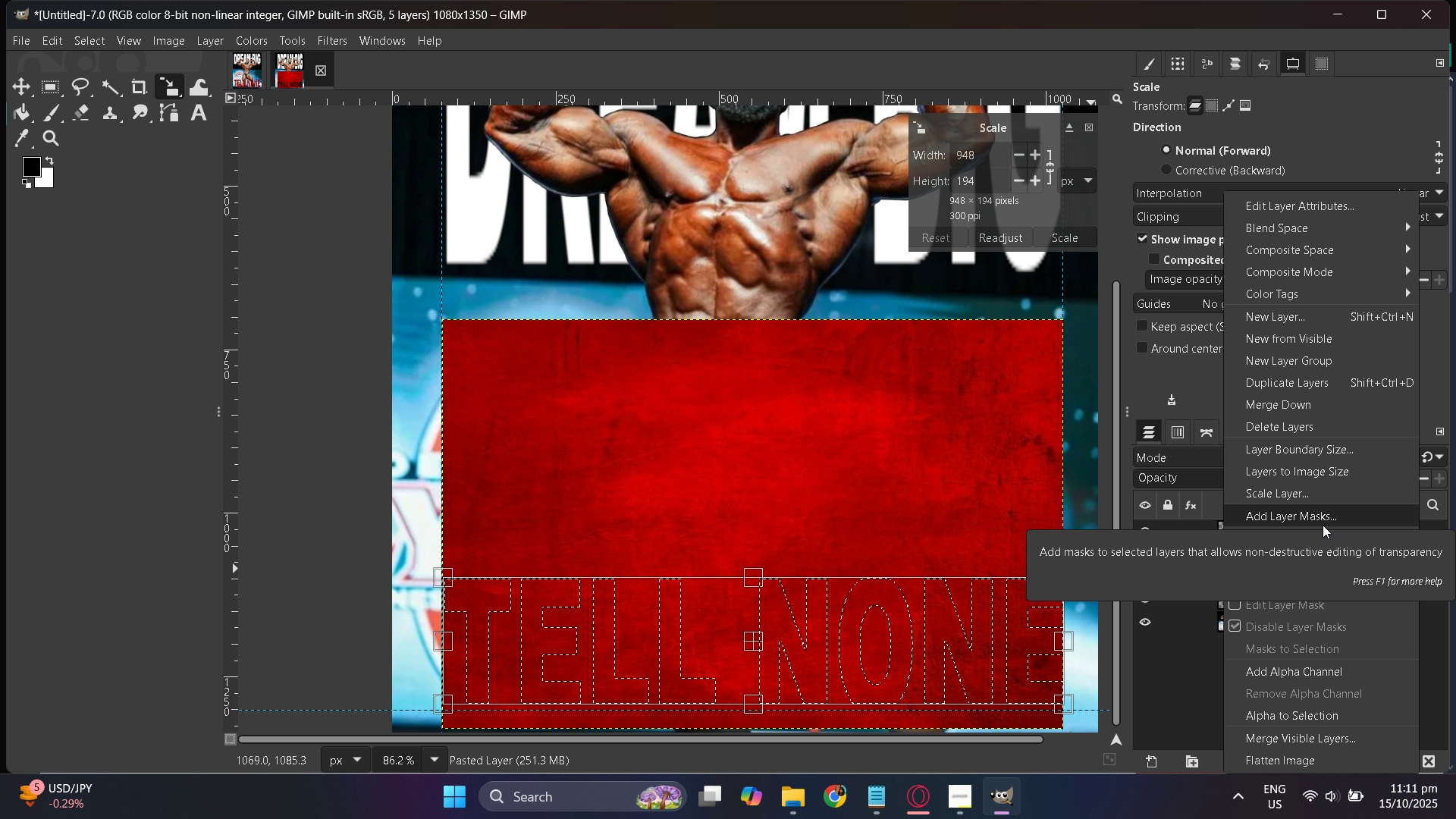 
left_click([1323, 525])
 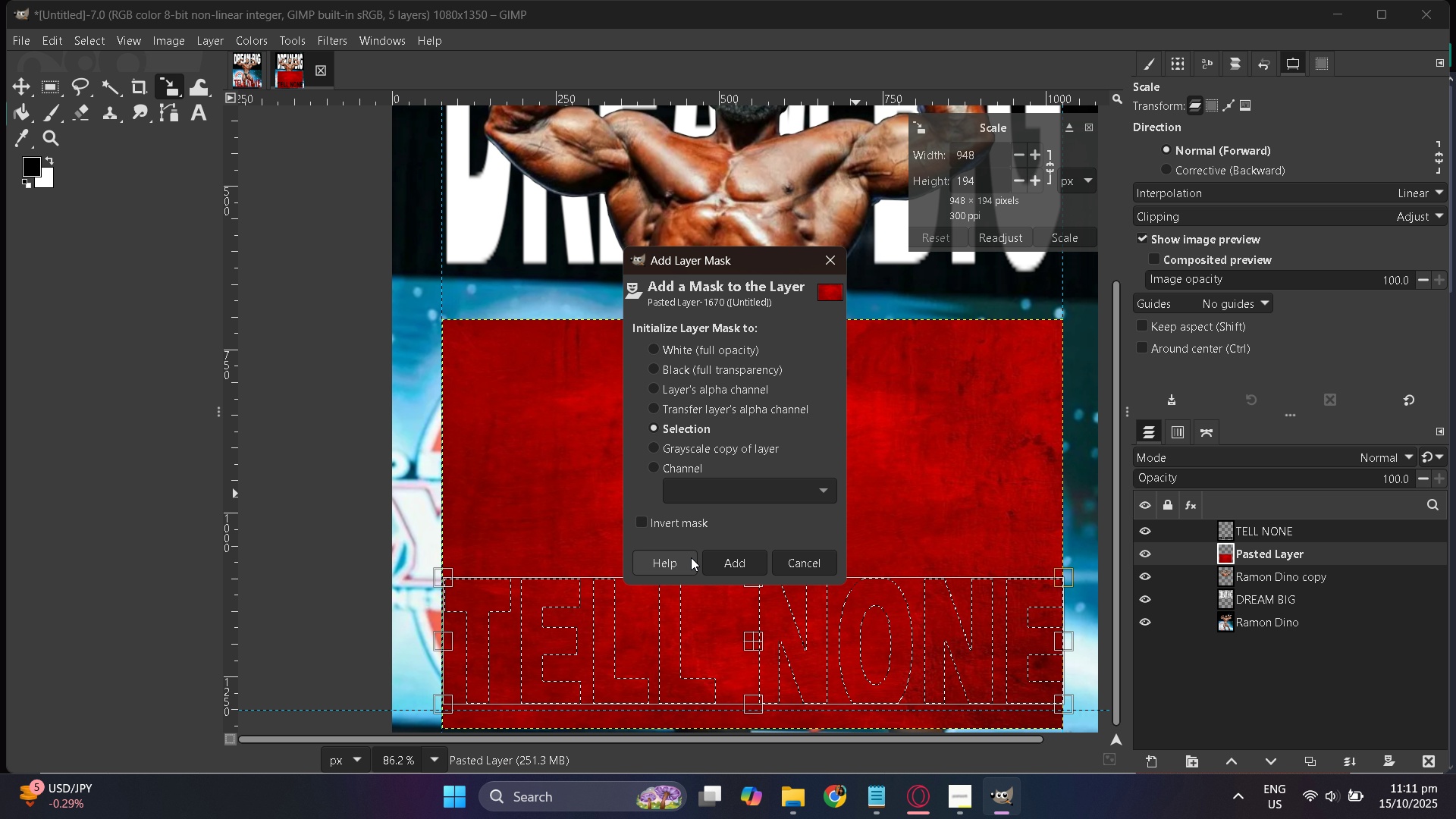 
left_click([733, 565])
 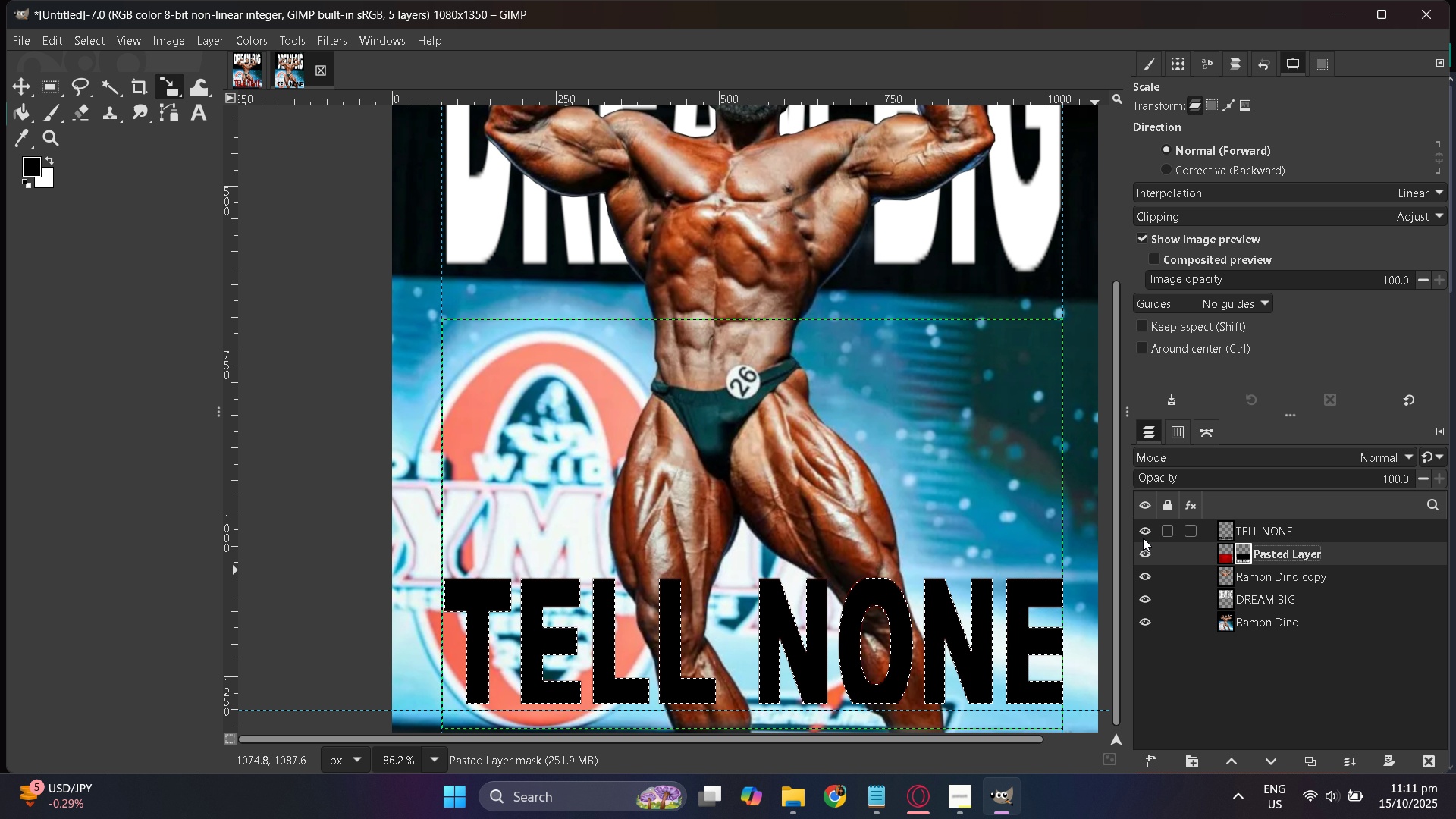 
left_click([1143, 538])
 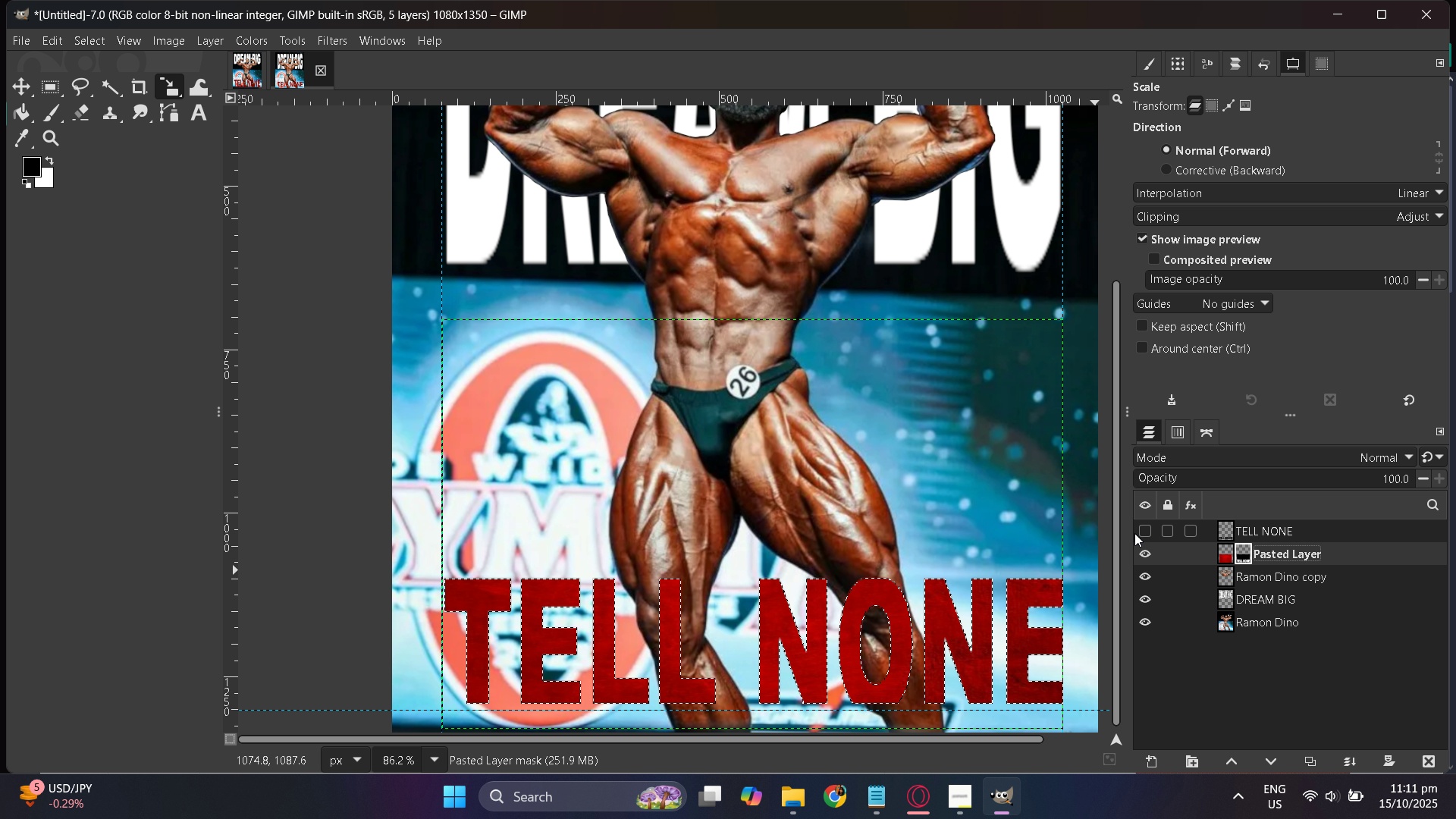 
wait(6.57)
 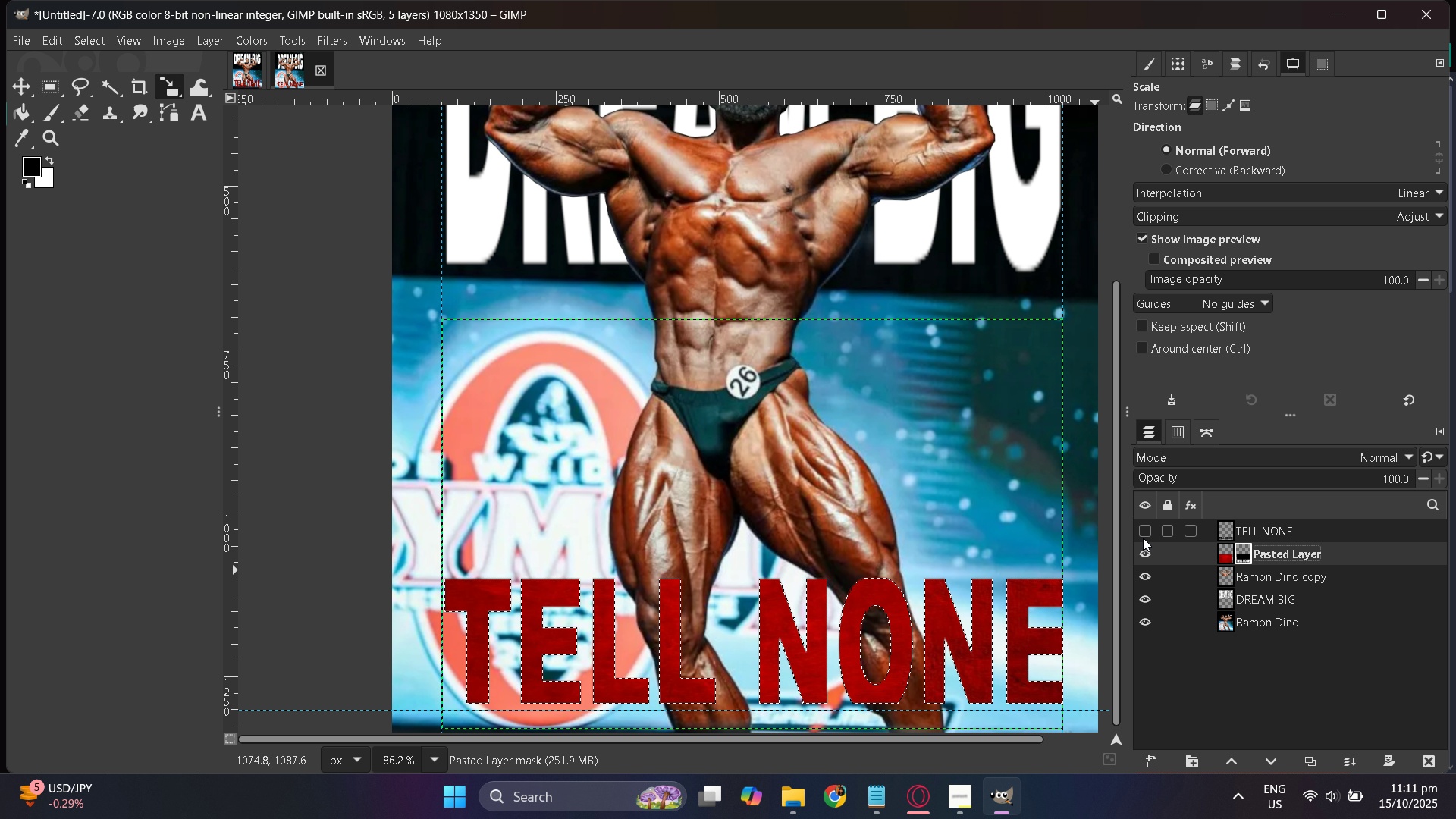 
scroll: coordinate [998, 534], scroll_direction: down, amount: 1.0
 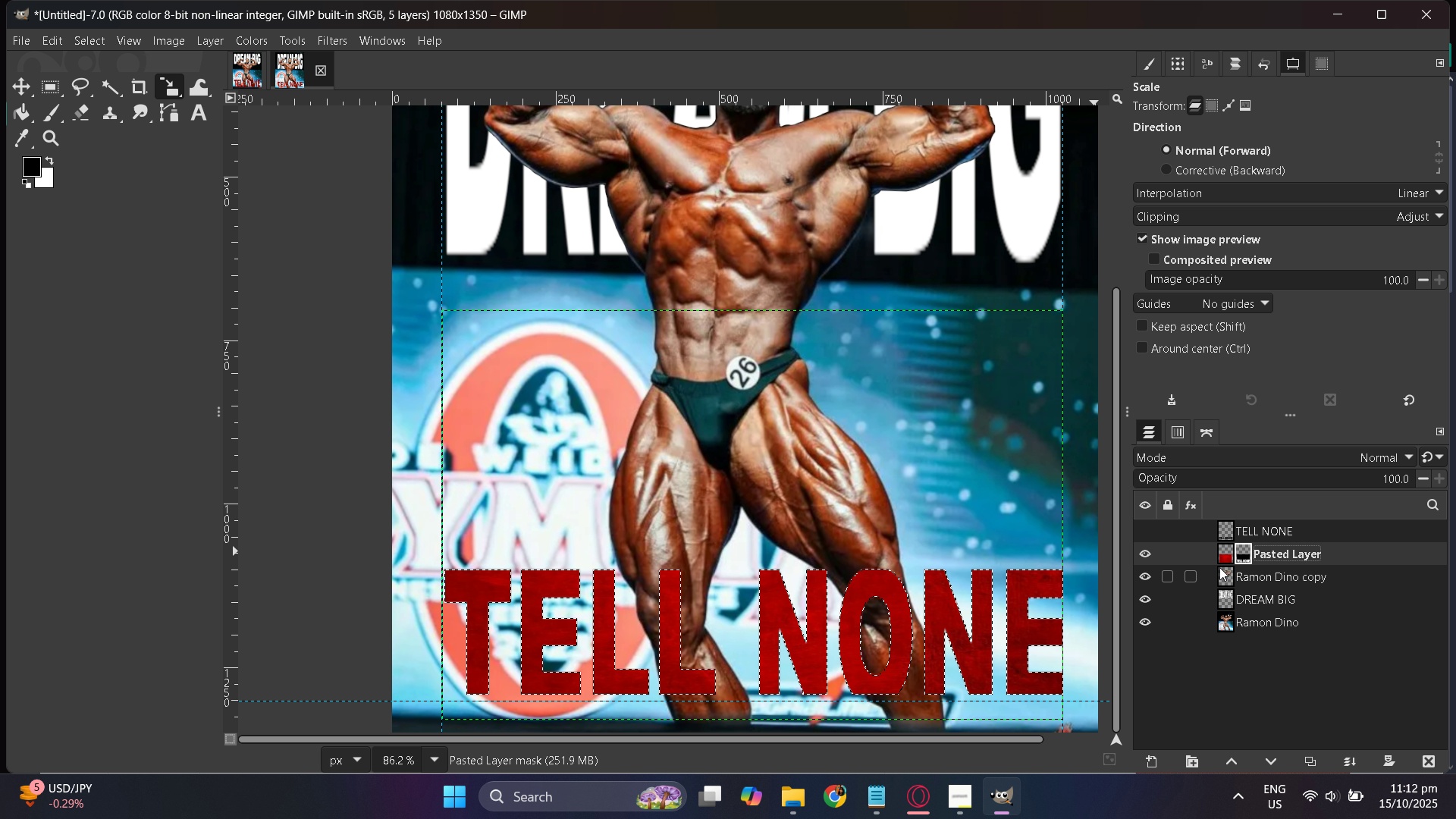 
left_click([1219, 567])
 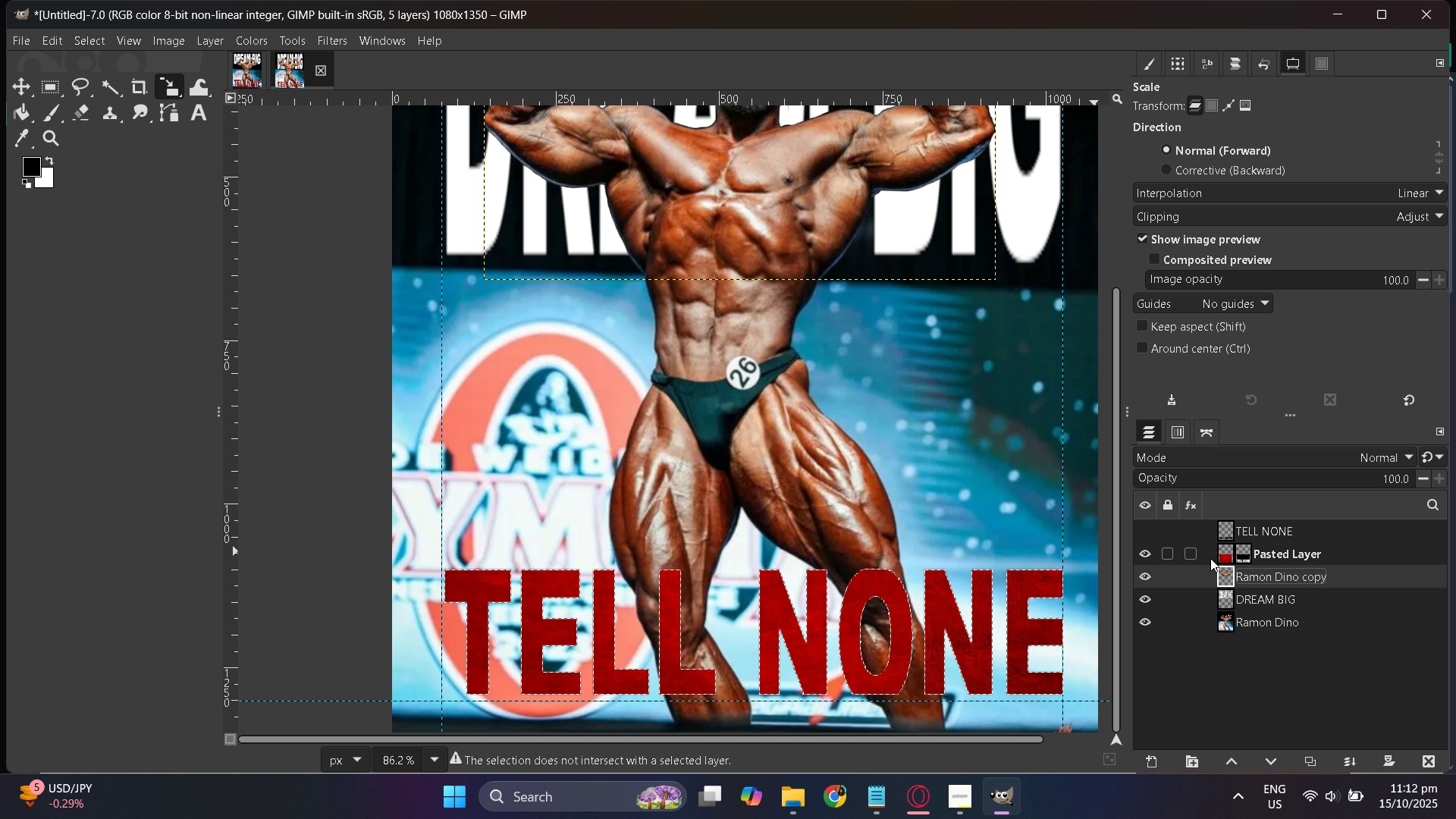 
key(Control+ControlLeft)
 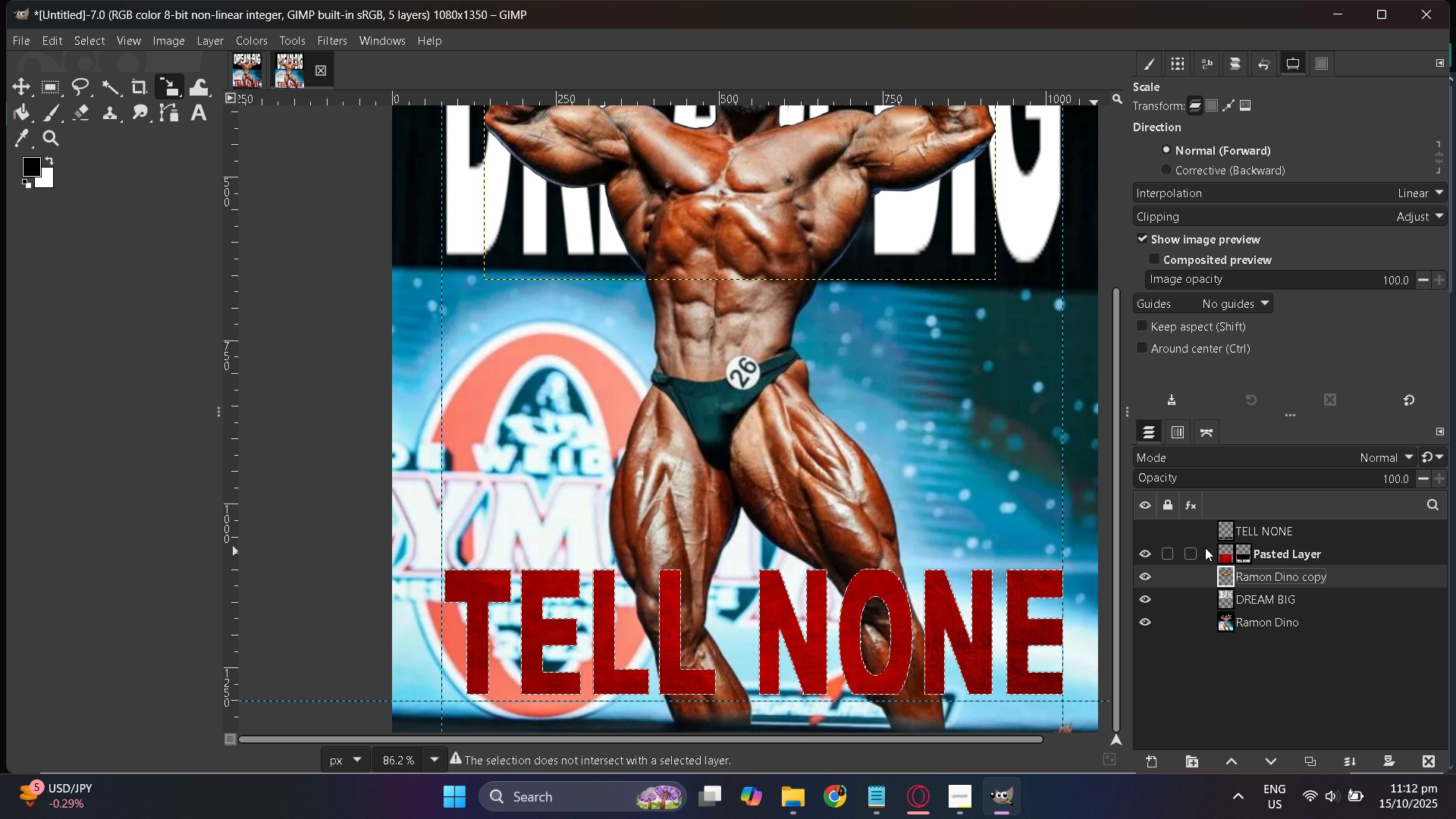 
key(Control+Z)
 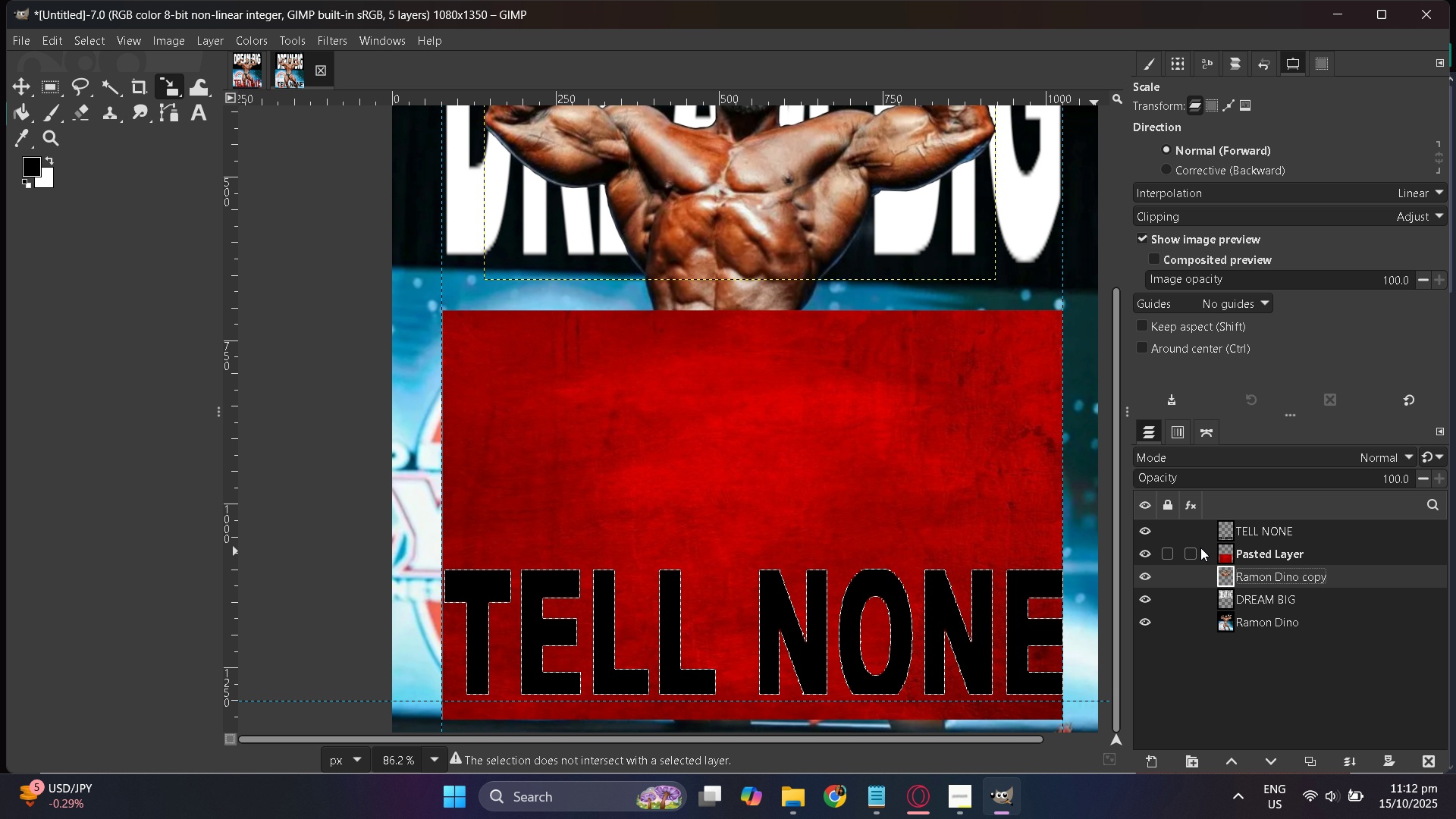 
key(Control+Z)
 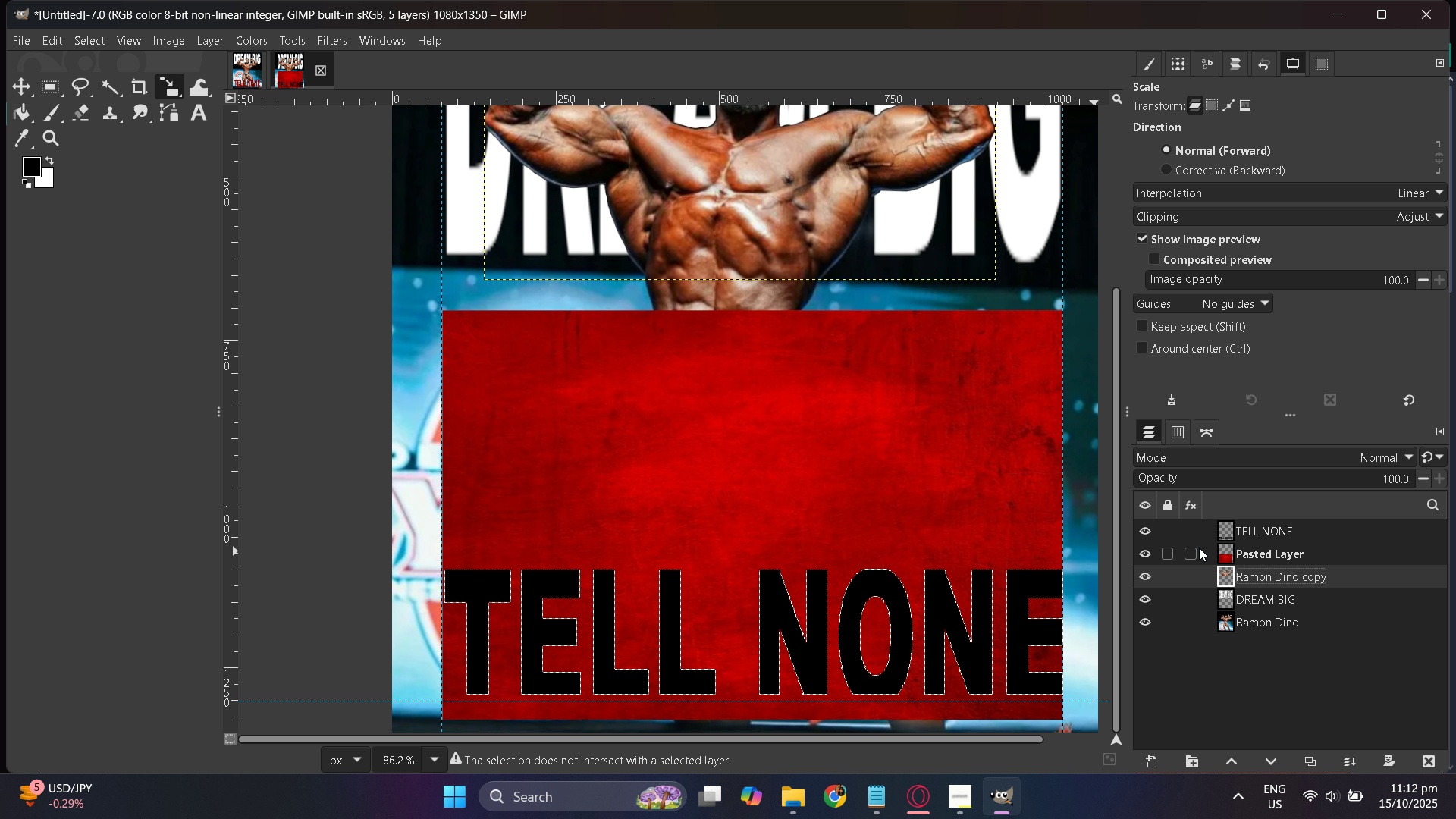 
key(Control+Z)
 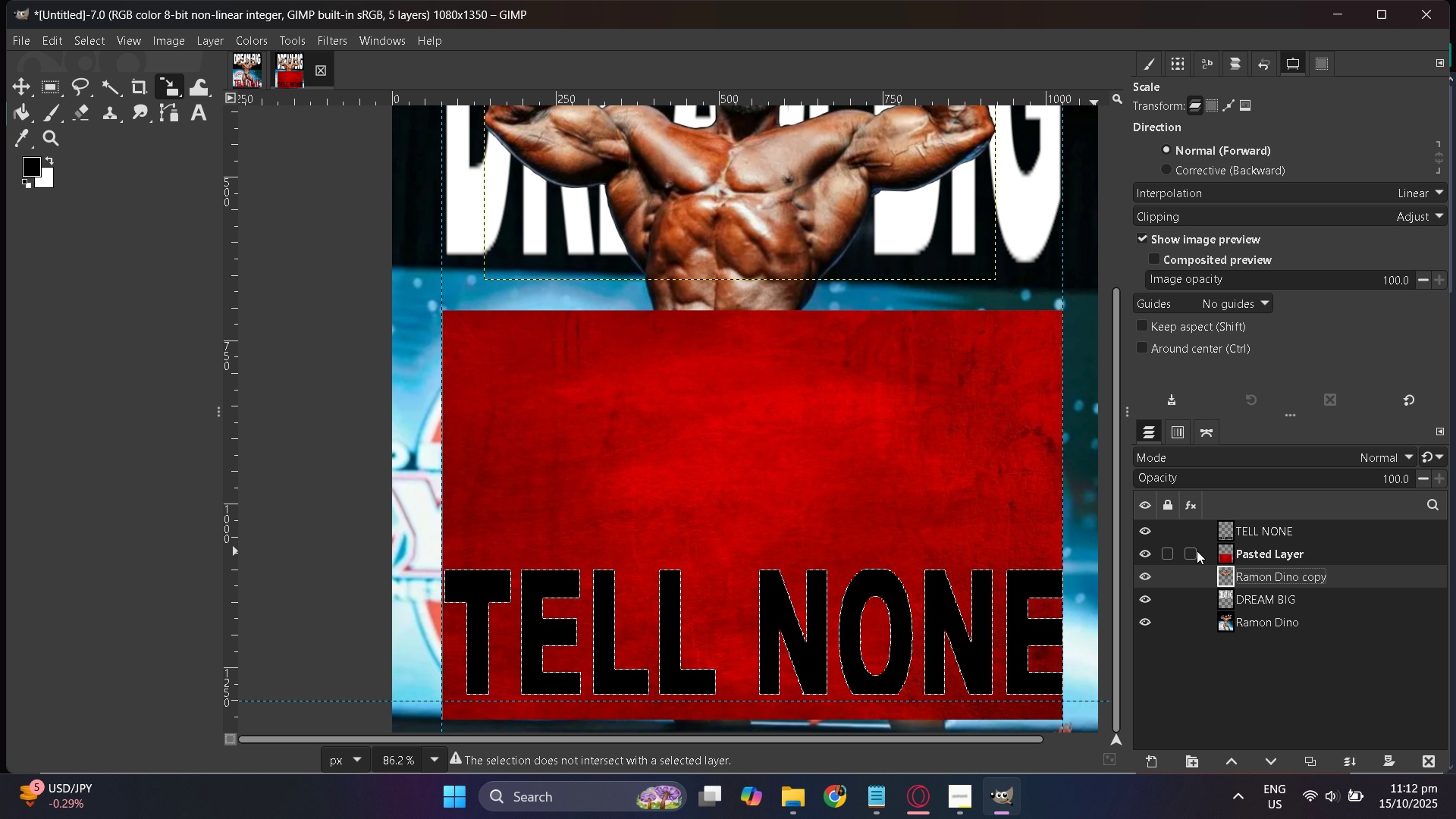 
key(Control+Z)
 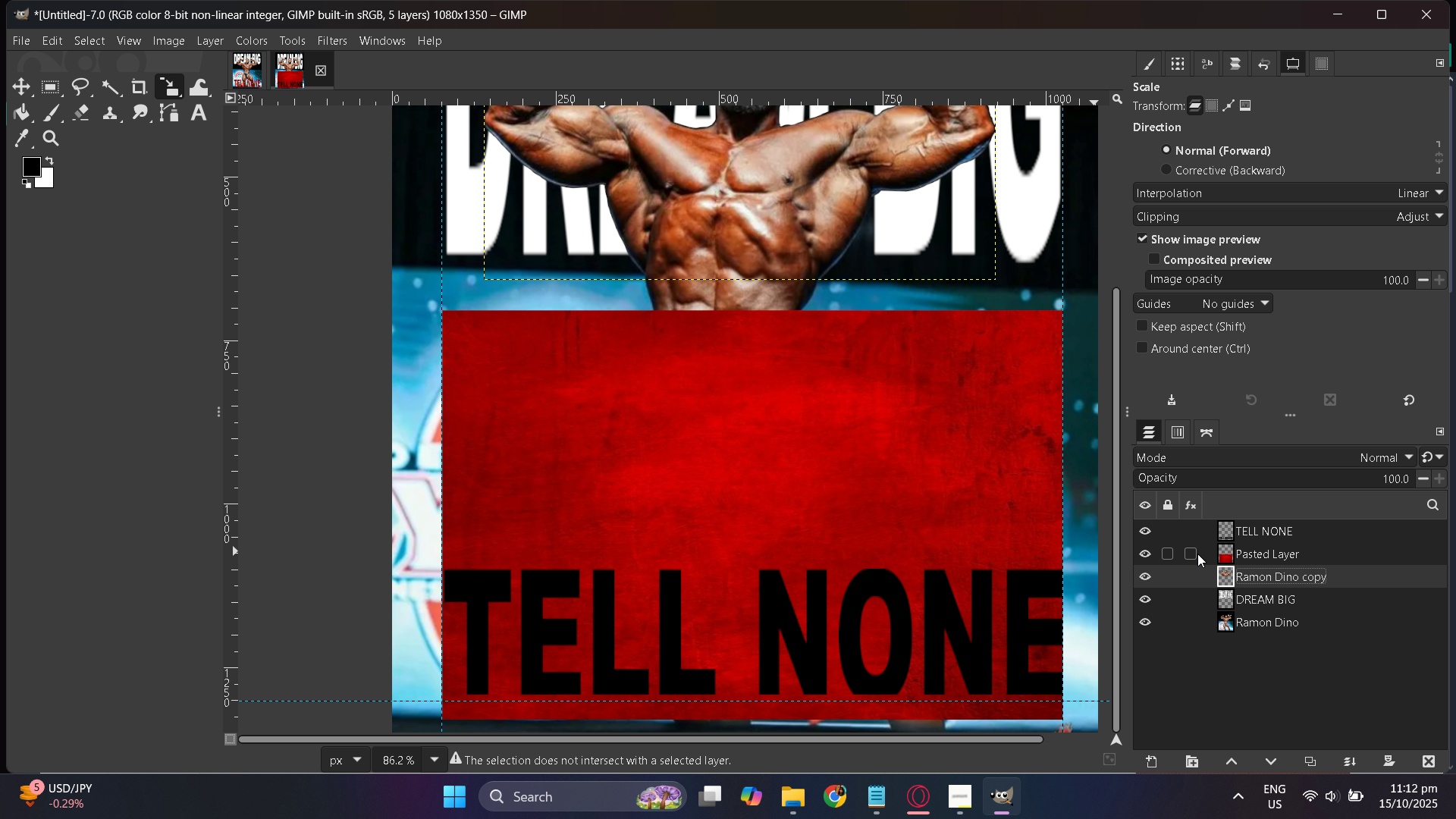 
key(Control+Z)
 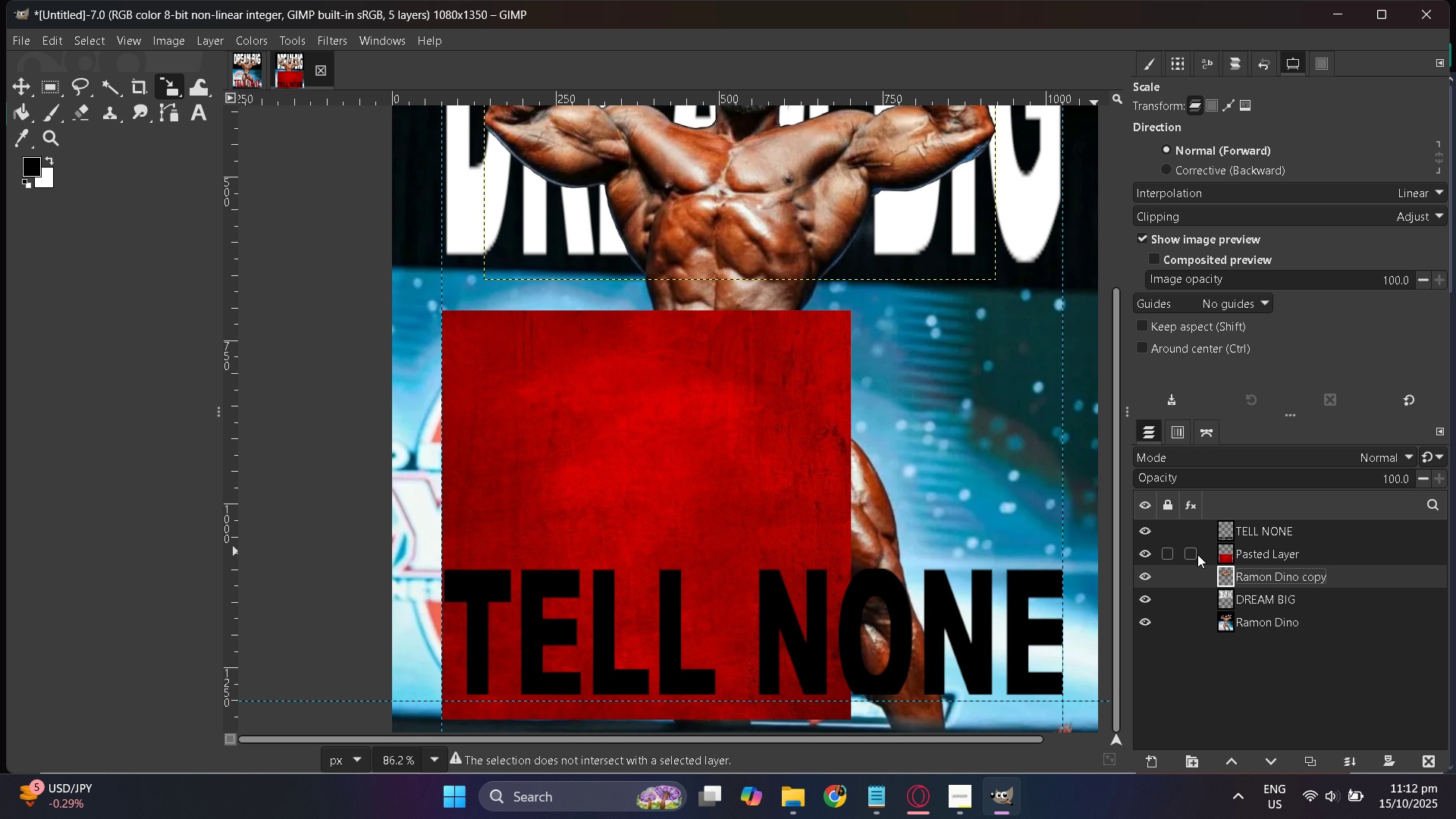 
key(Control+Z)
 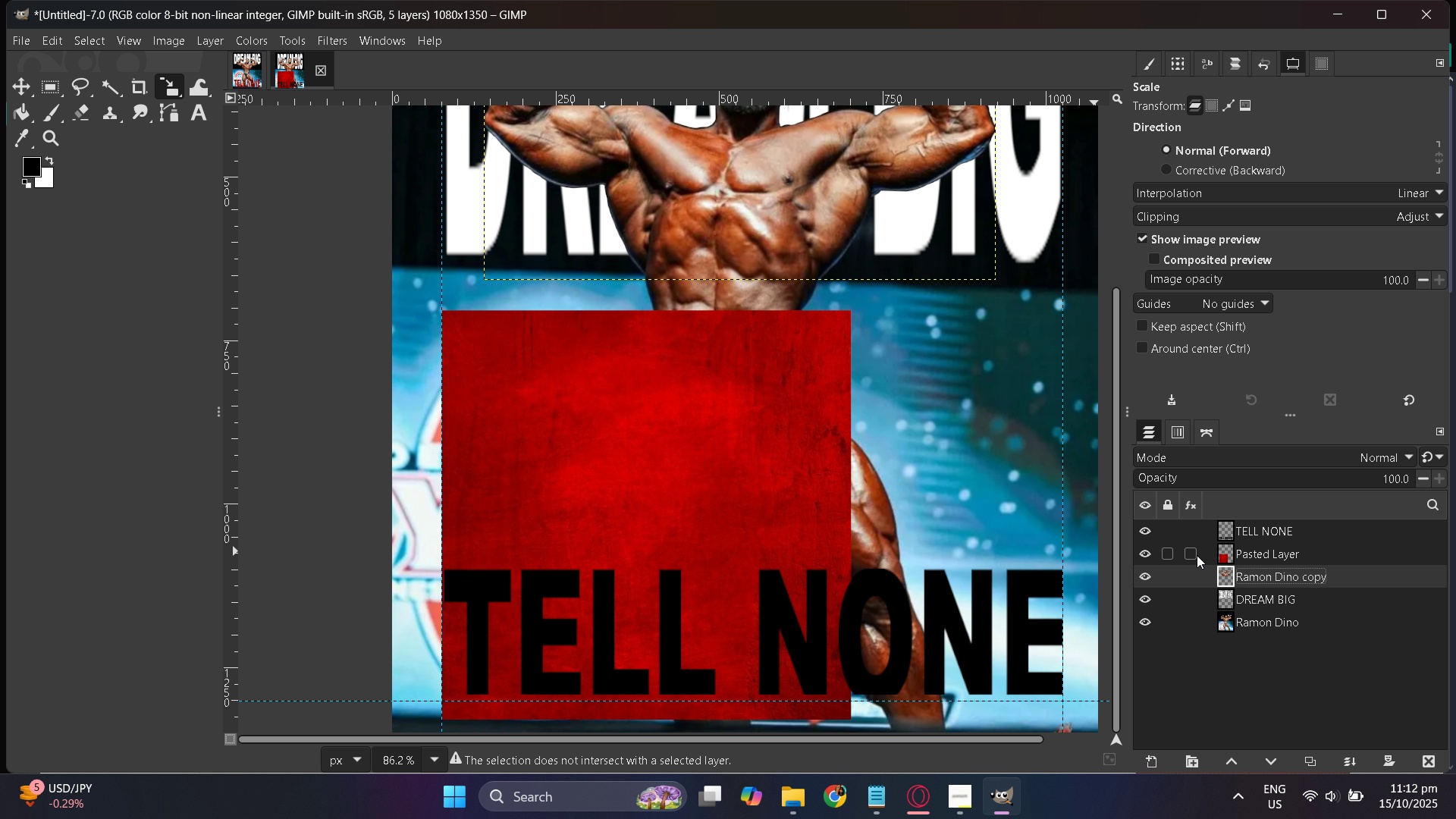 
key(Control+Z)
 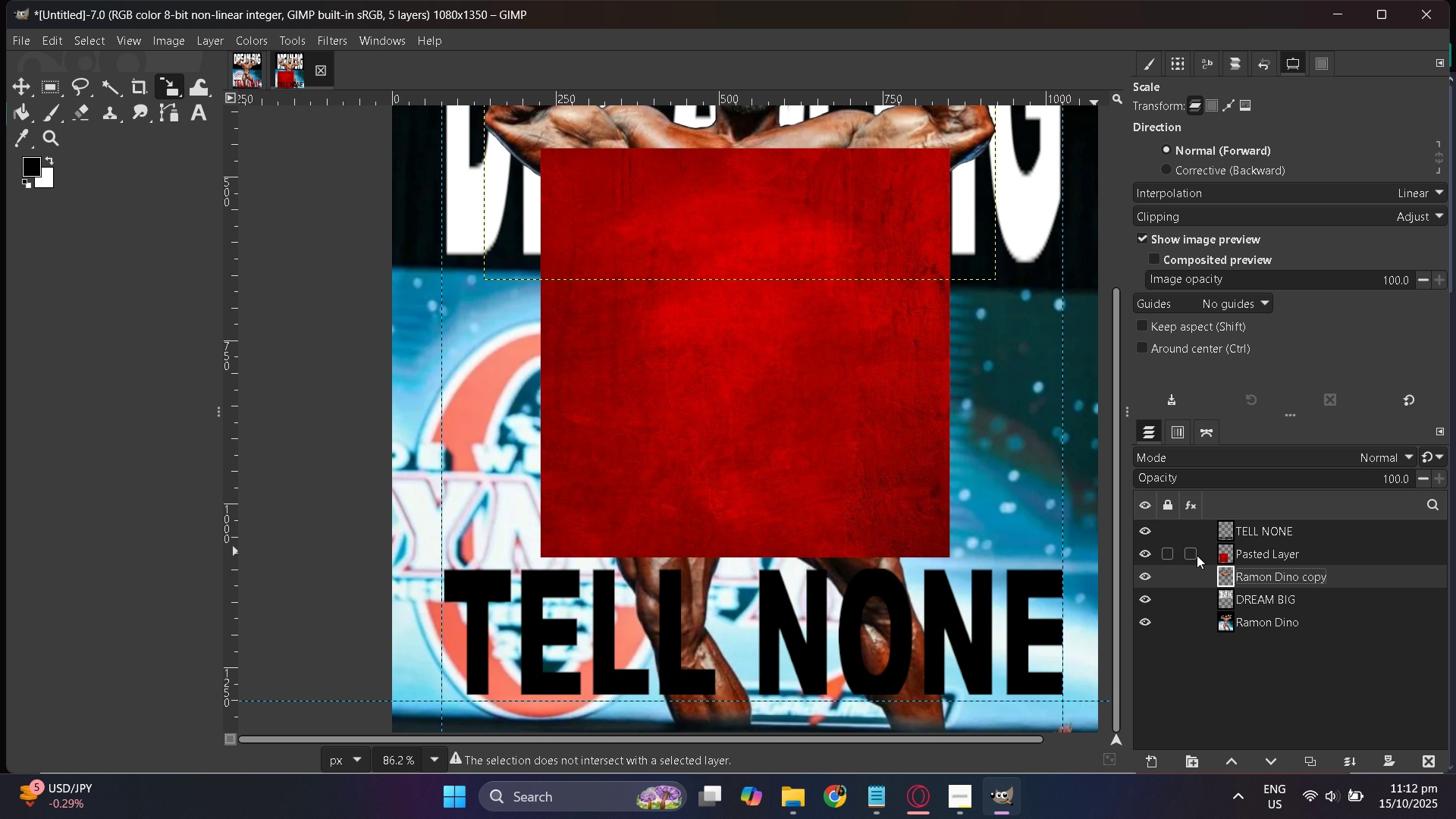 
key(Control+Z)
 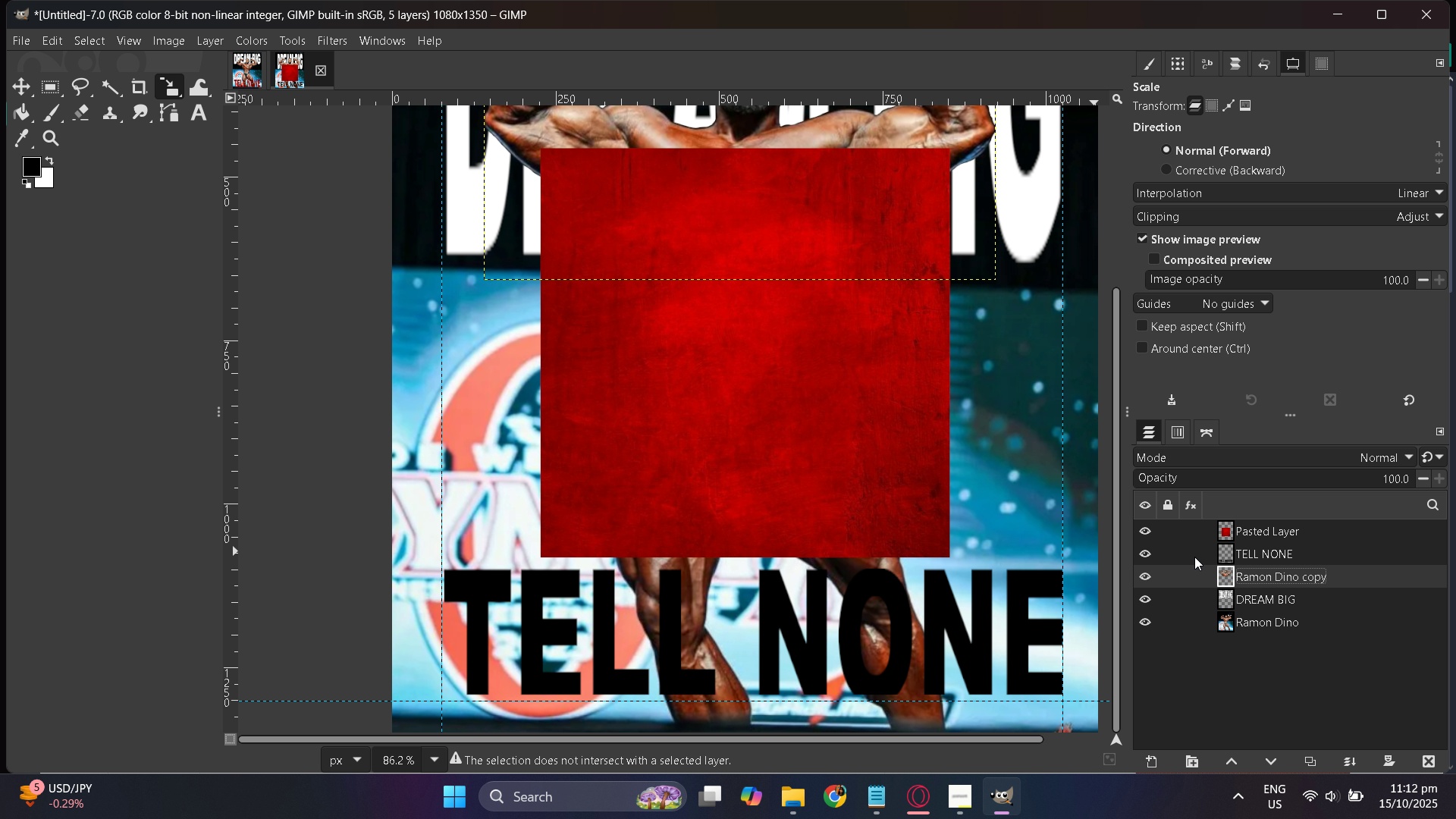 
key(Control+Z)
 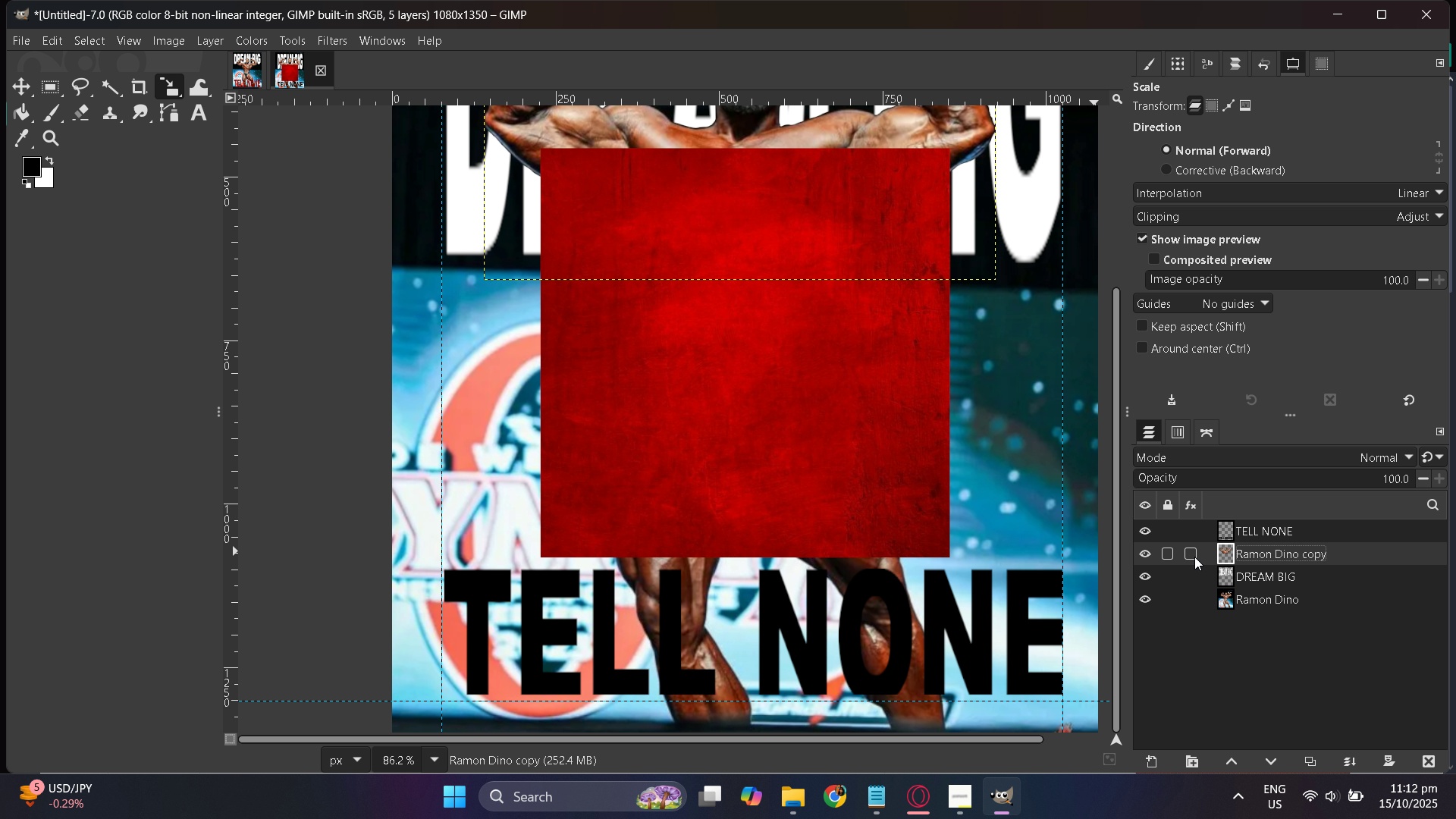 
key(Control+Z)
 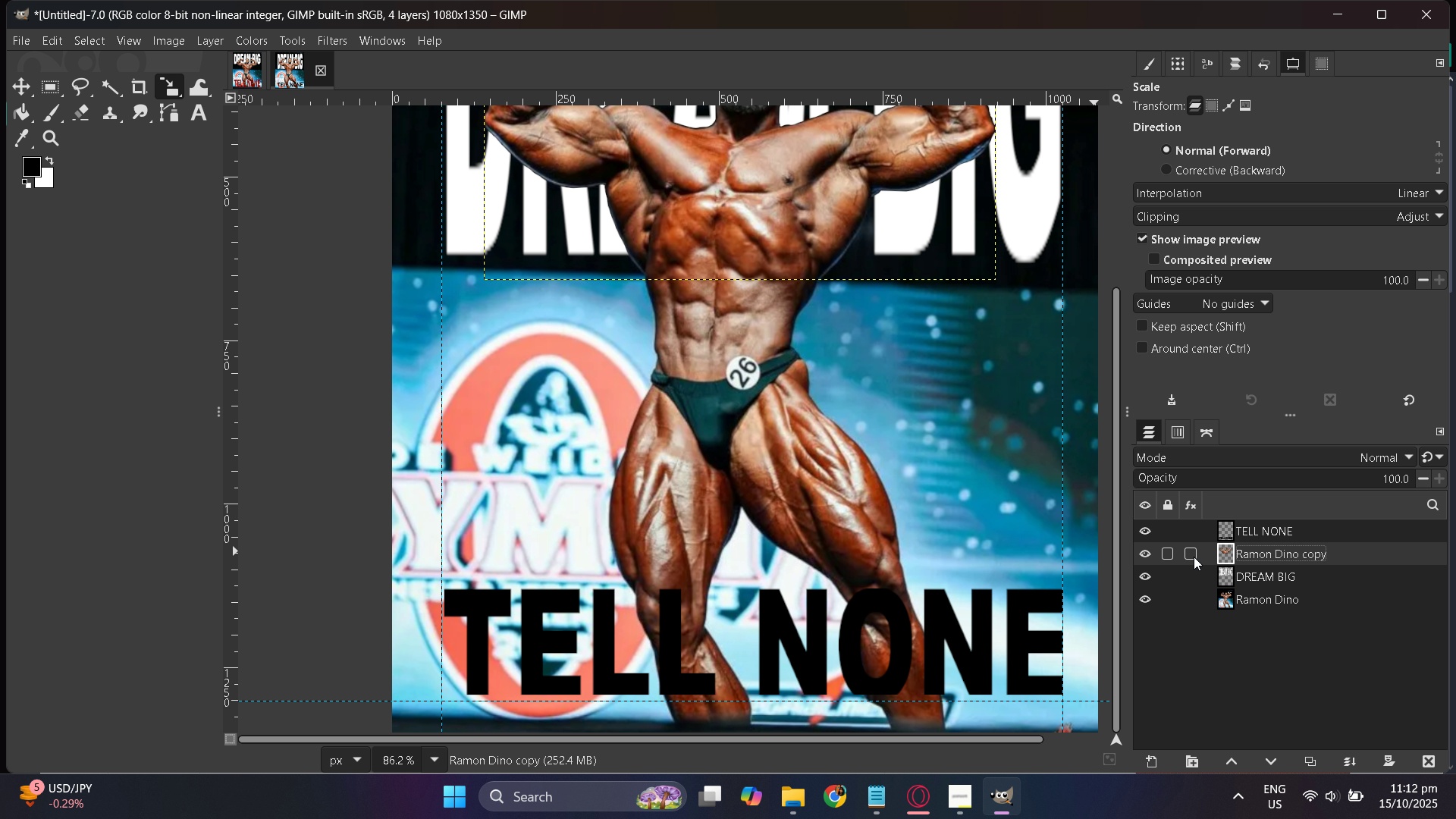 
key(Control+Z)
 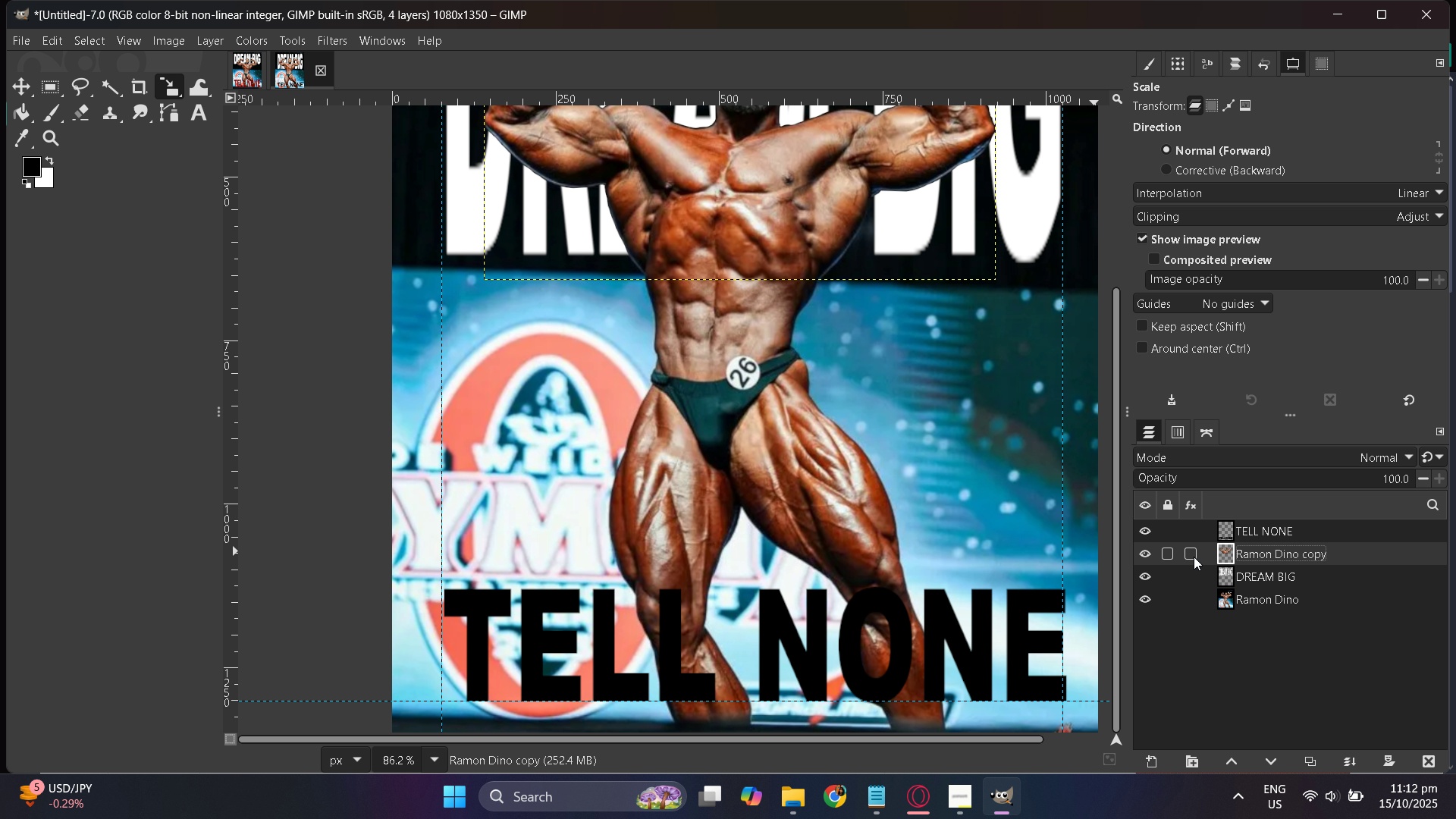 
key(Control+Z)
 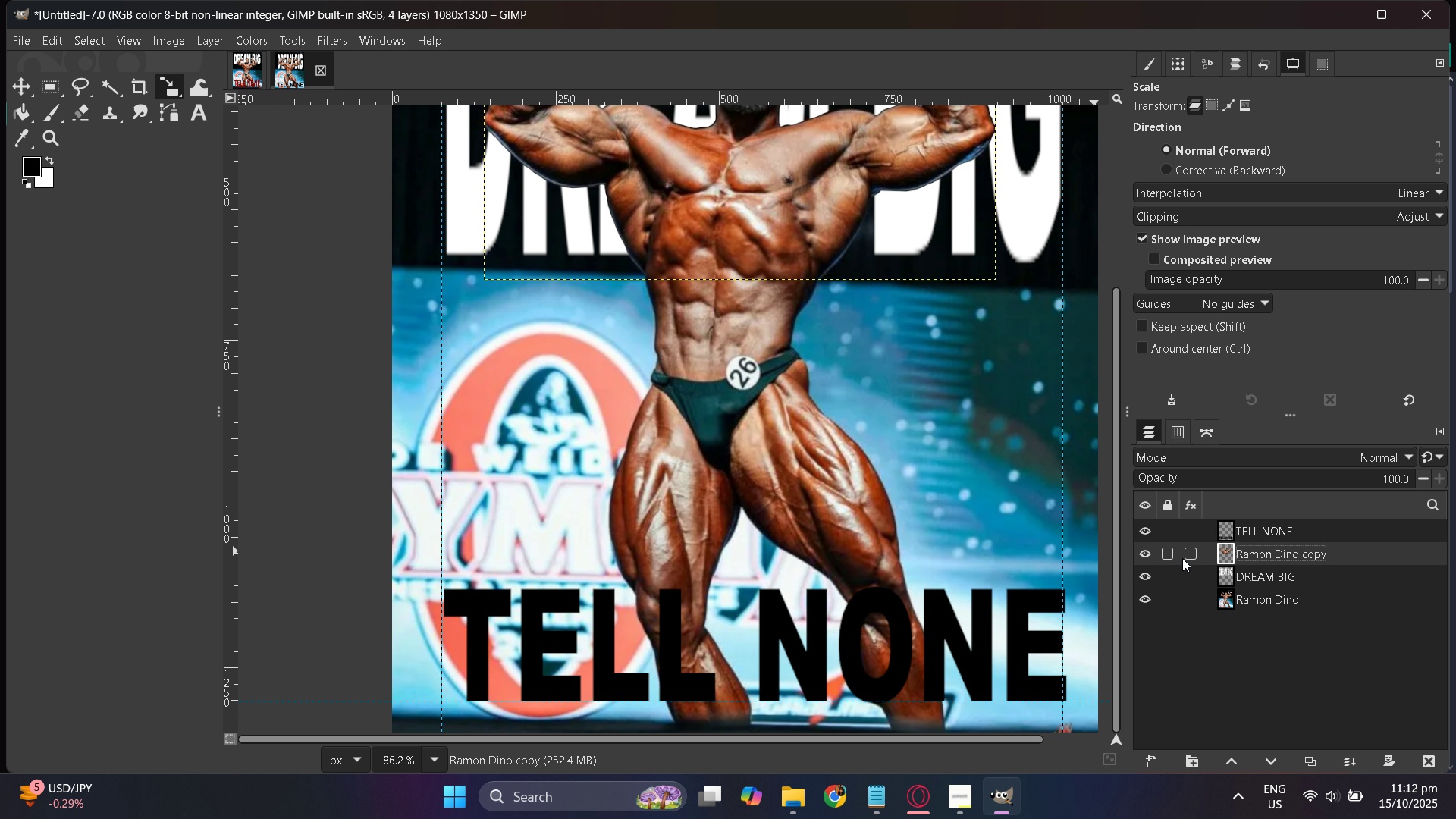 
scroll: coordinate [936, 452], scroll_direction: down, amount: 2.0
 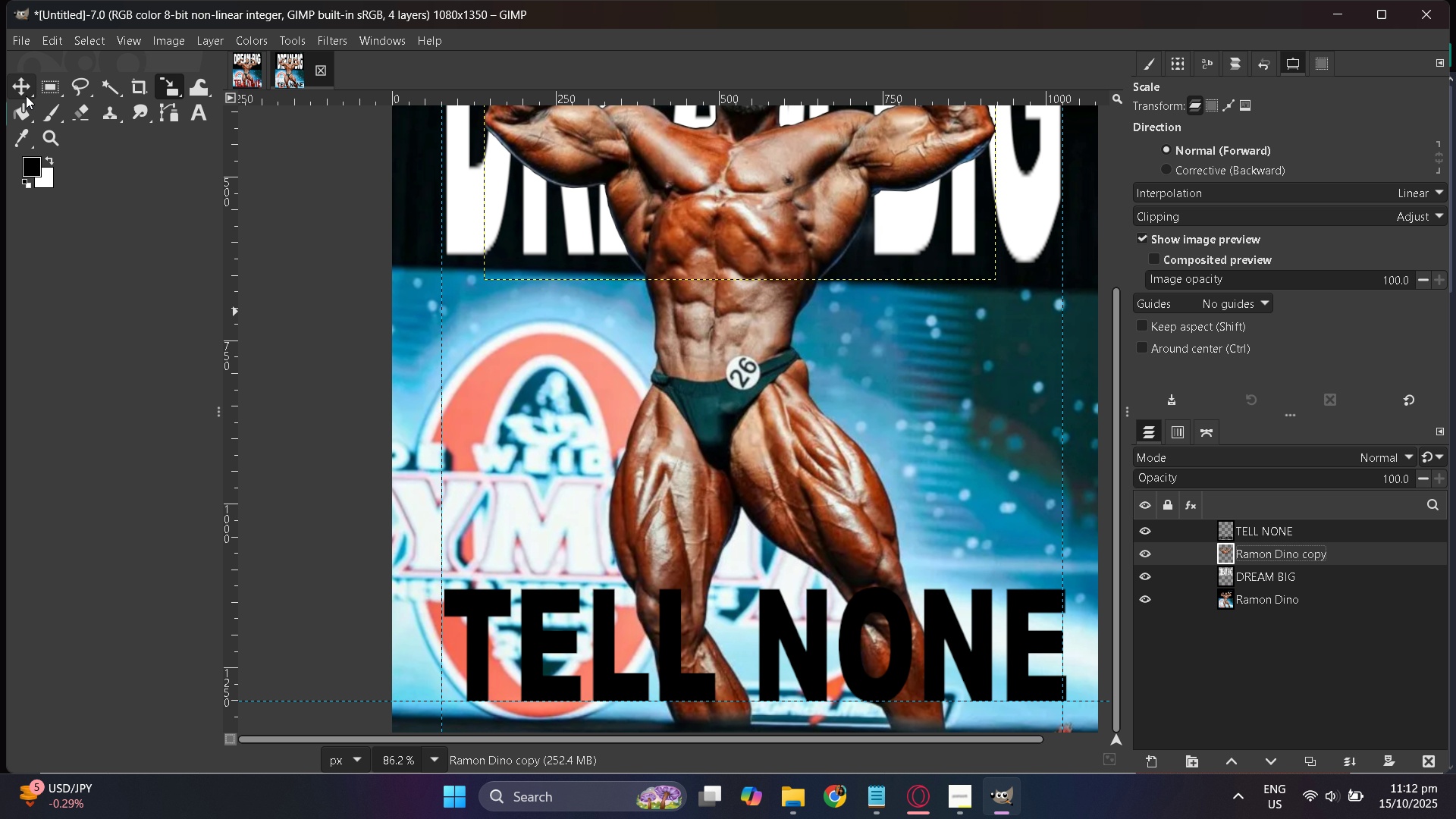 
left_click([23, 89])
 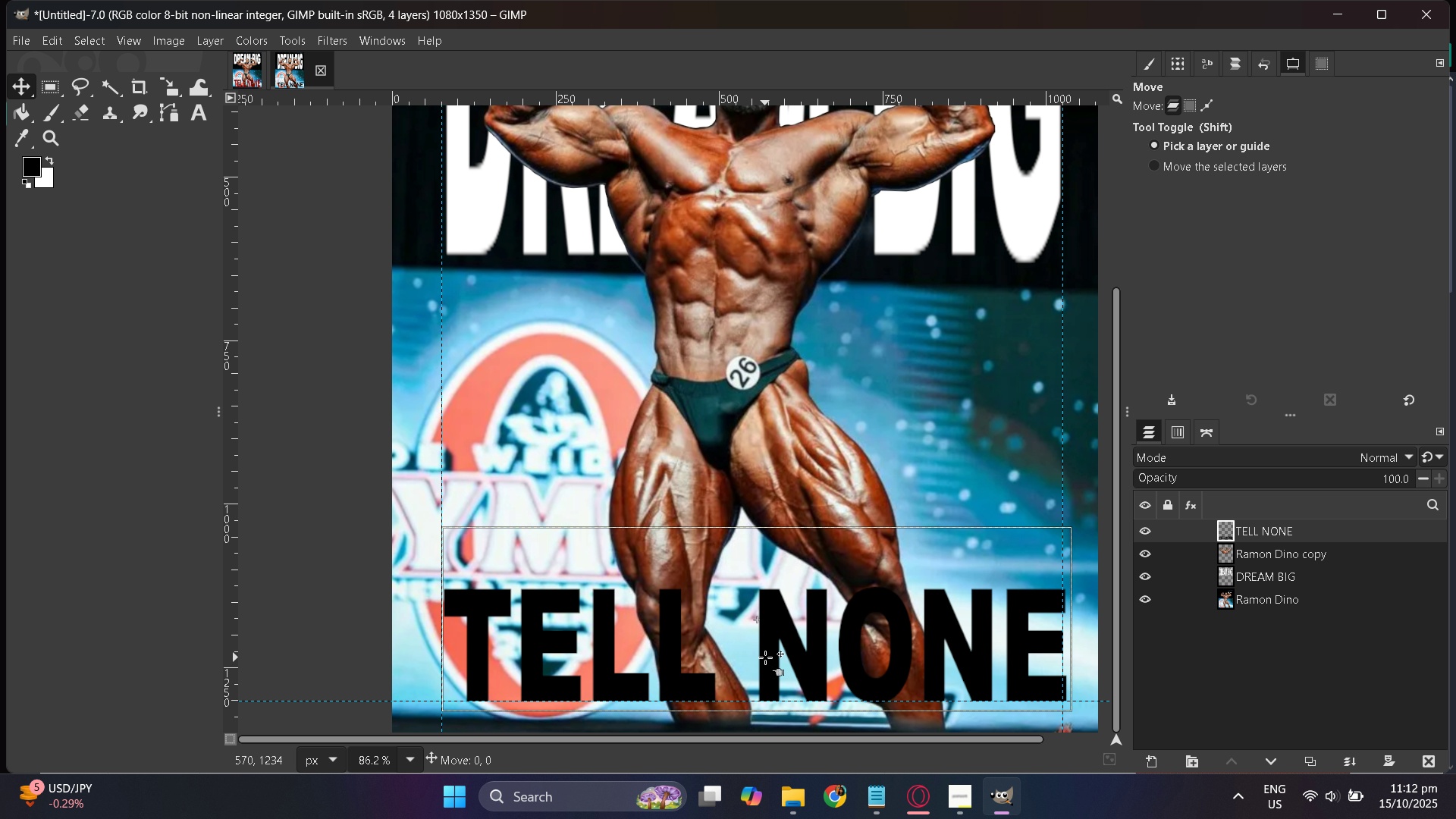 
left_click_drag(start_coordinate=[765, 657], to_coordinate=[764, 653])
 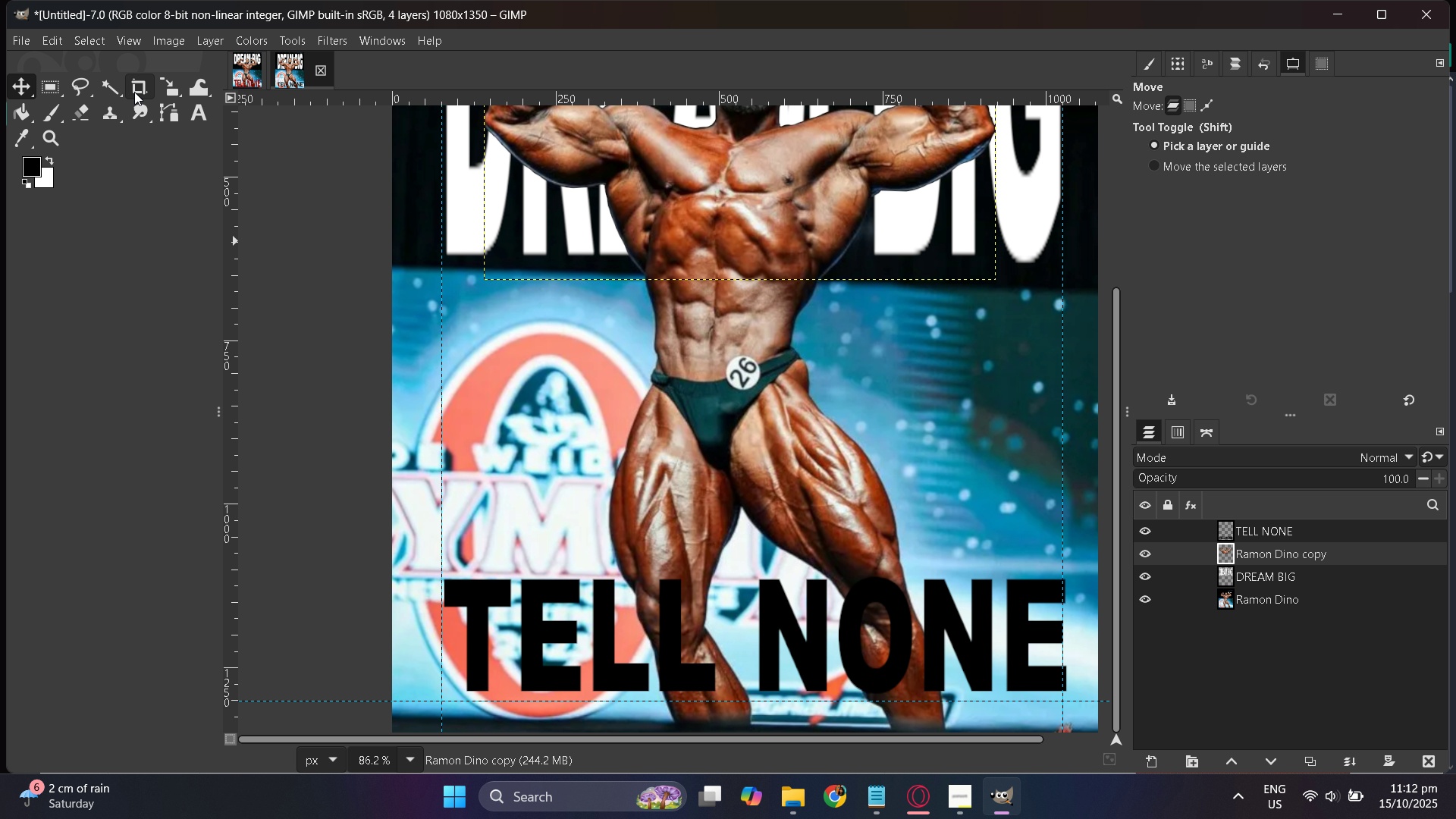 
left_click([135, 93])
 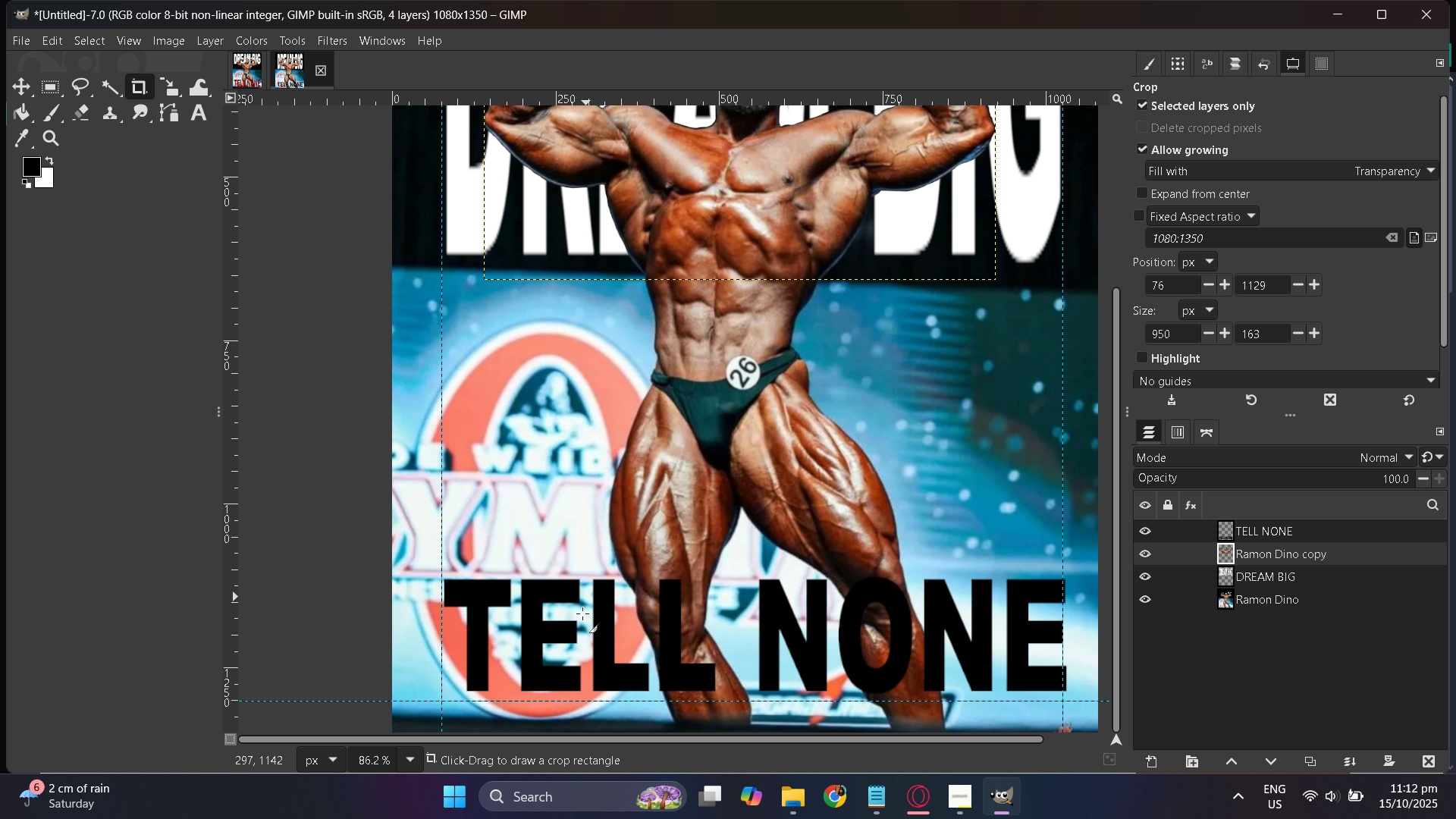 
hold_key(key=ControlLeft, duration=0.34)
scroll: coordinate [580, 614], scroll_direction: up, amount: 1.0
 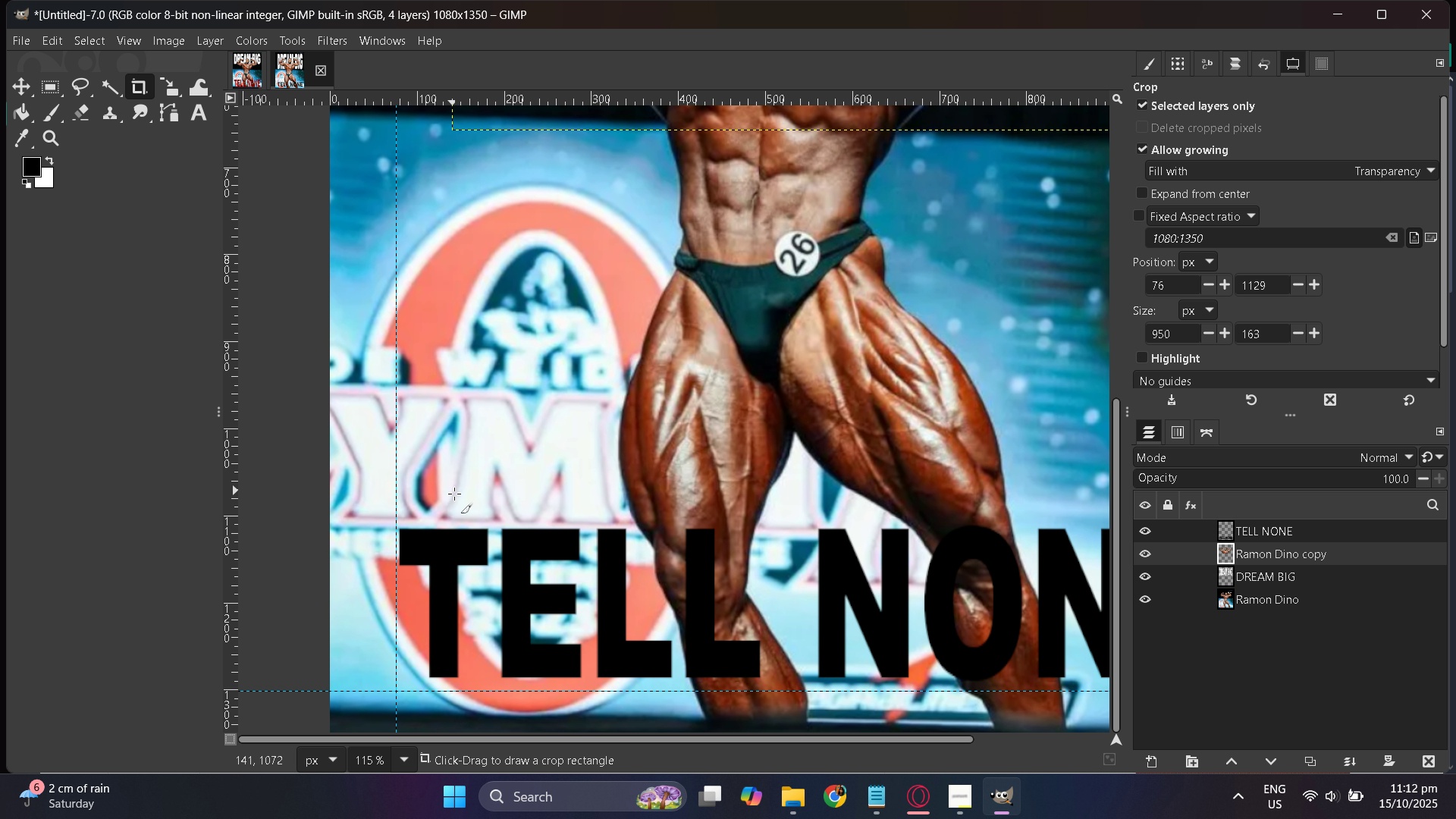 
left_click_drag(start_coordinate=[438, 530], to_coordinate=[1067, 677])
 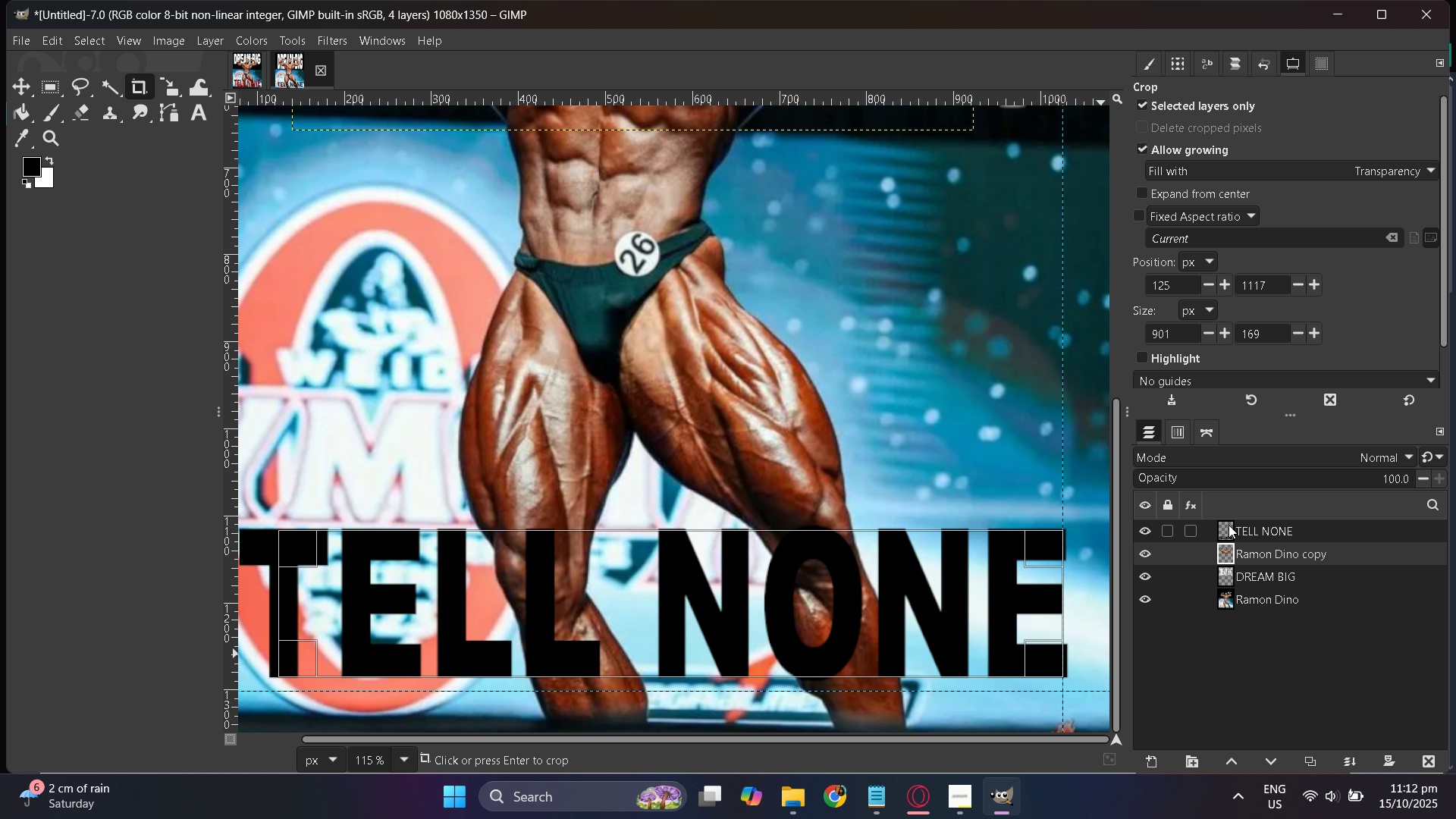 
left_click([1228, 525])
 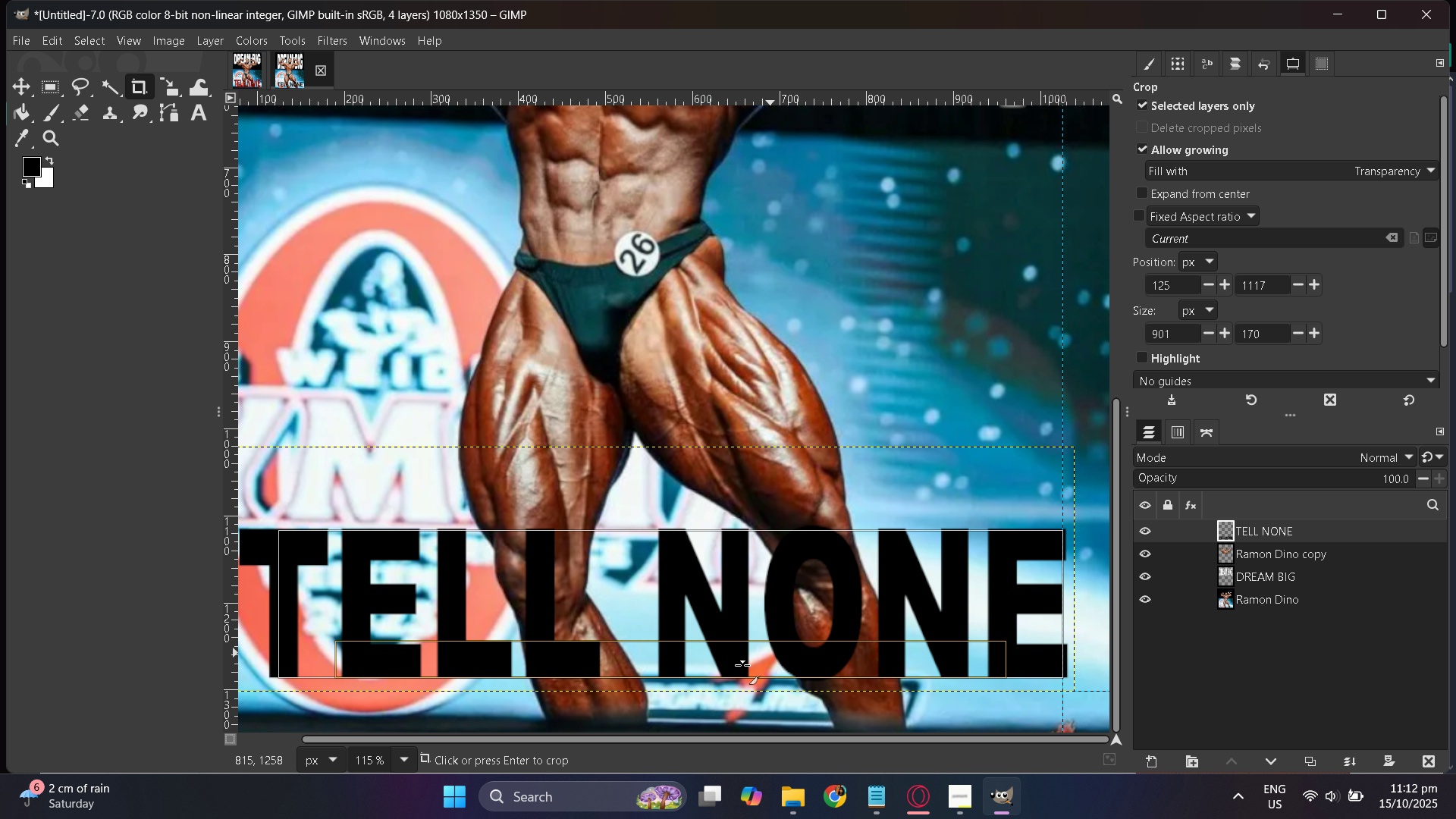 
left_click_drag(start_coordinate=[737, 669], to_coordinate=[740, 675])
 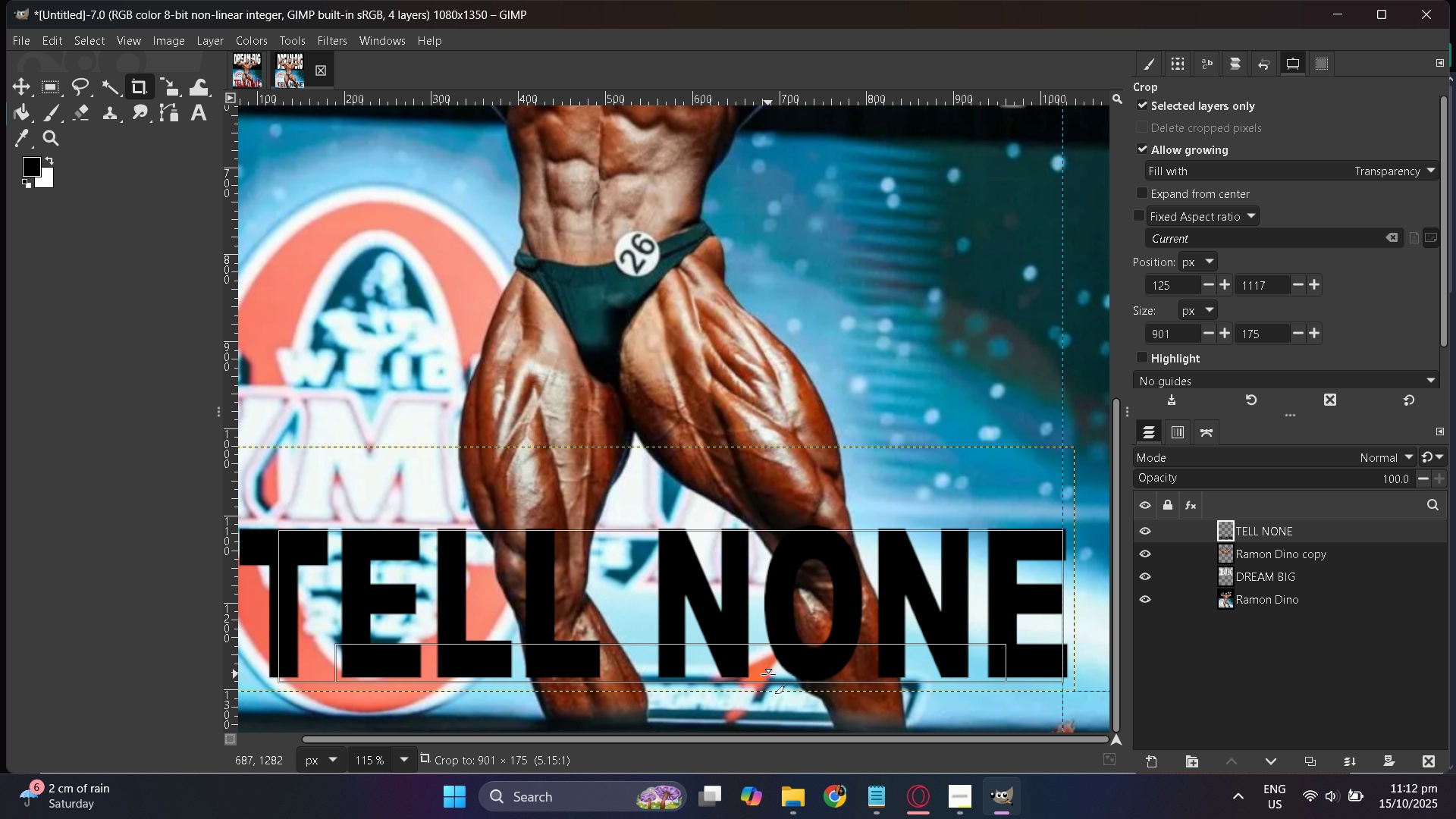 
hold_key(key=ControlLeft, duration=1.2)
scroll: coordinate [807, 706], scroll_direction: up, amount: 8.0
 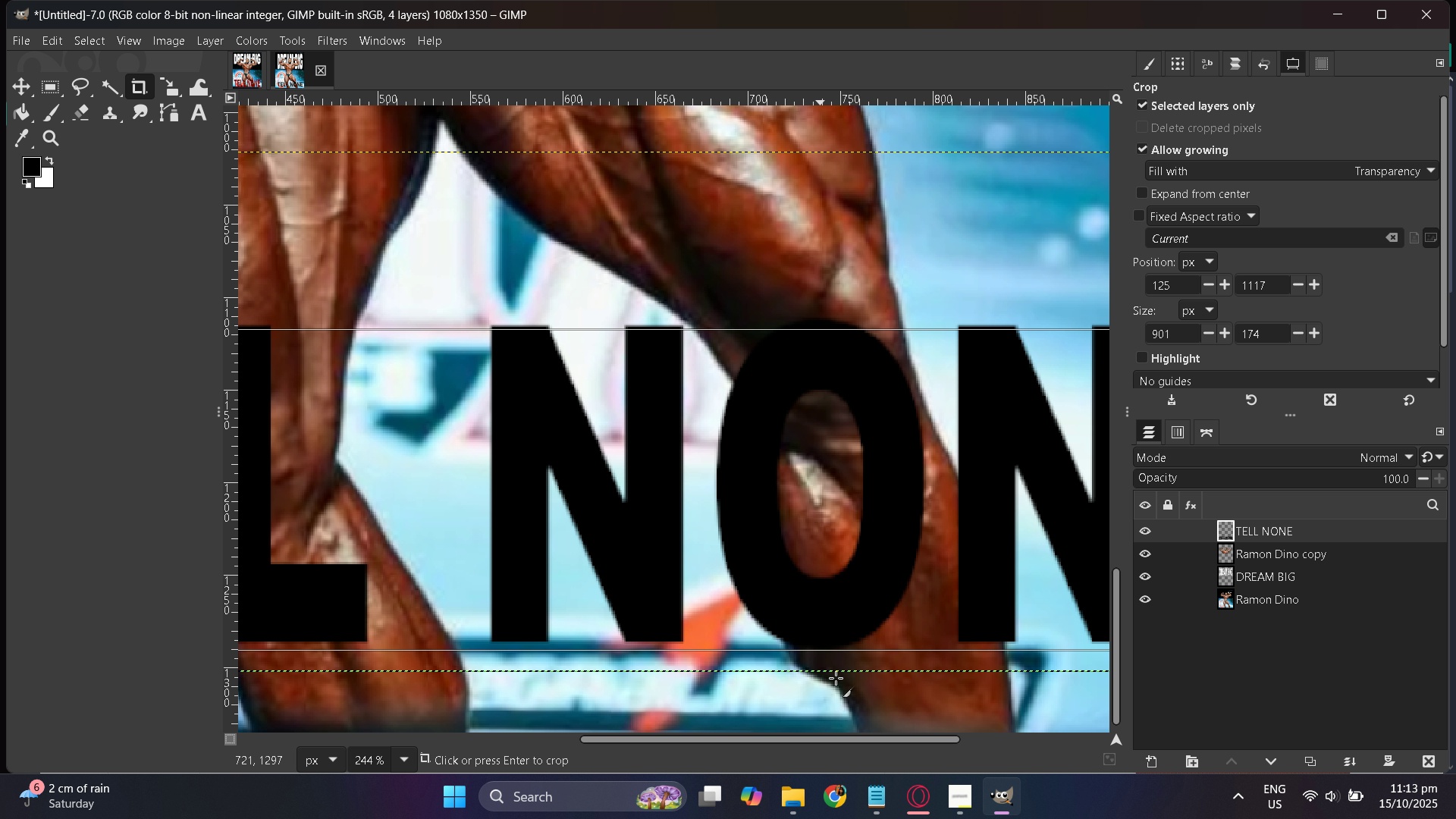 
wait(5.1)
 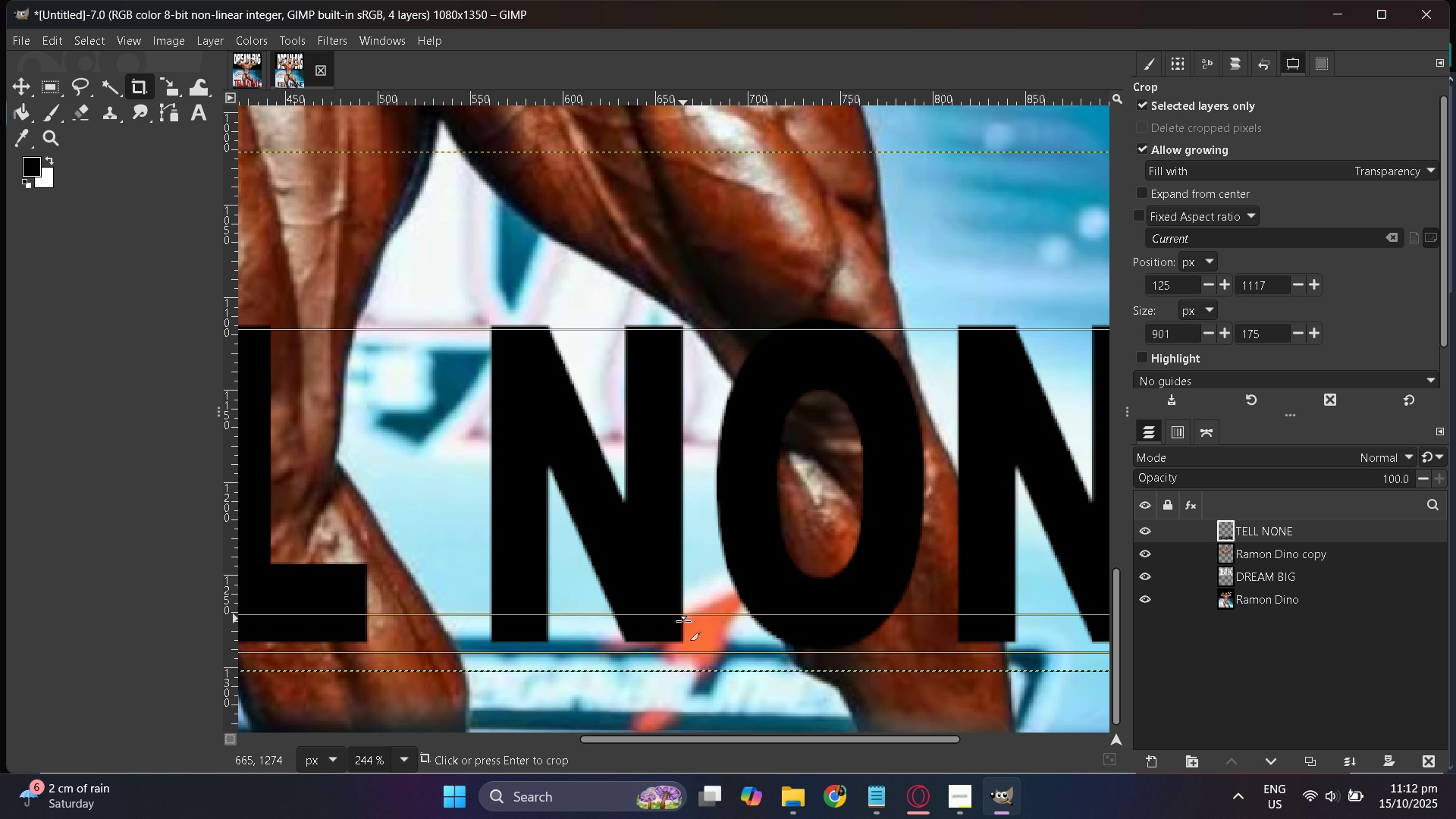 
scroll: coordinate [777, 552], scroll_direction: up, amount: 2.0
 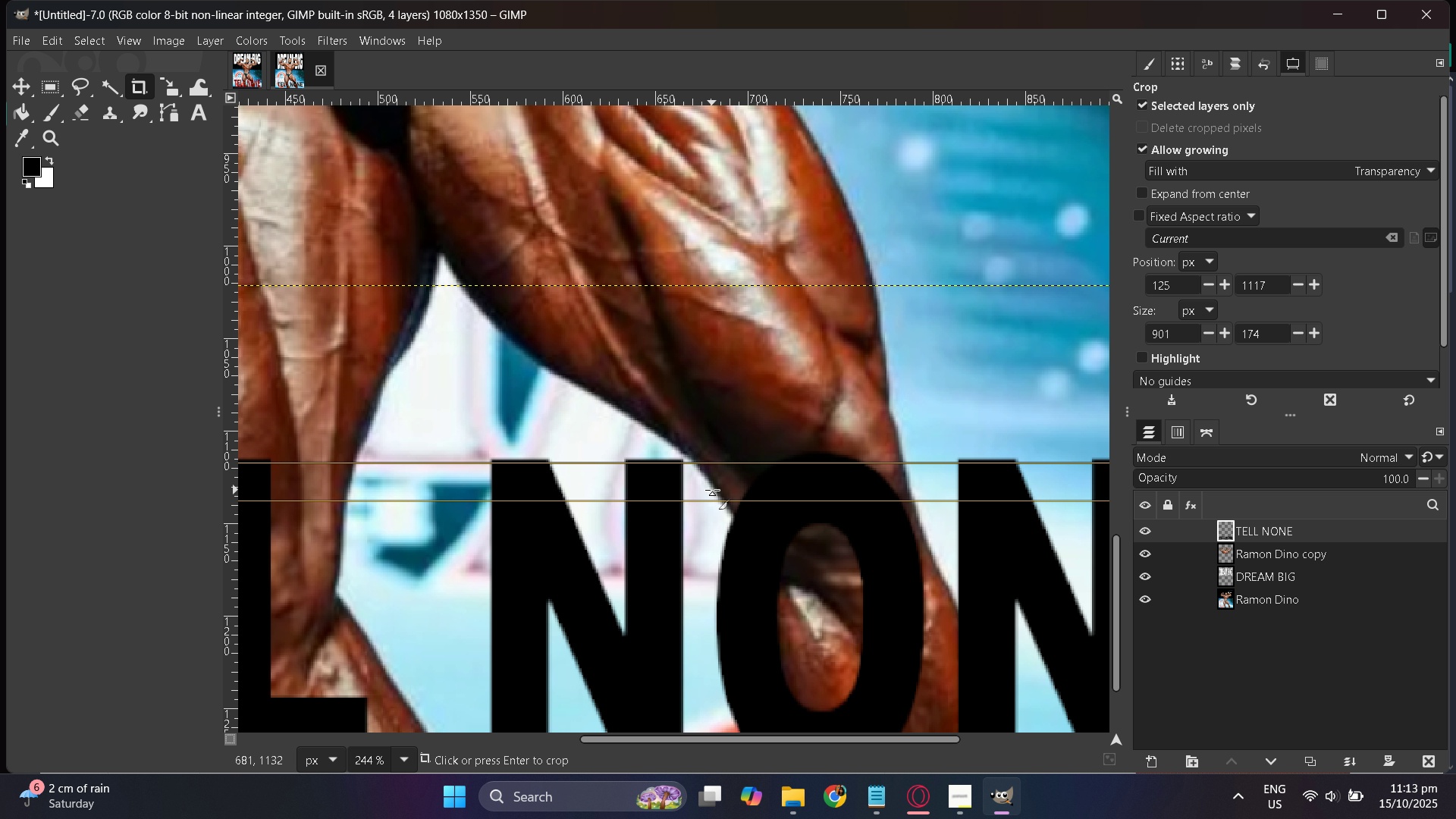 
left_click_drag(start_coordinate=[712, 490], to_coordinate=[719, 473])
 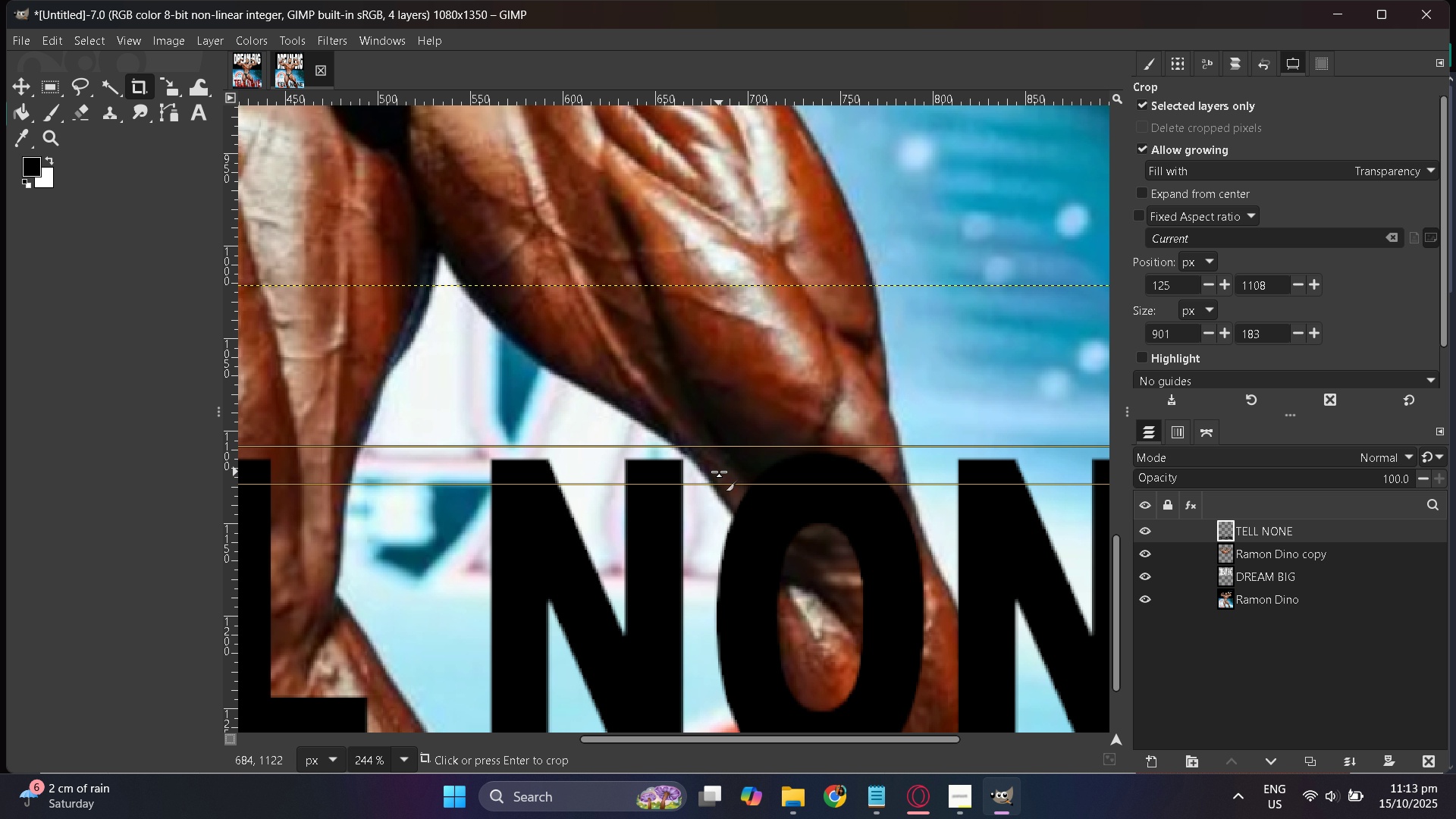 
left_click_drag(start_coordinate=[719, 472], to_coordinate=[723, 441])
 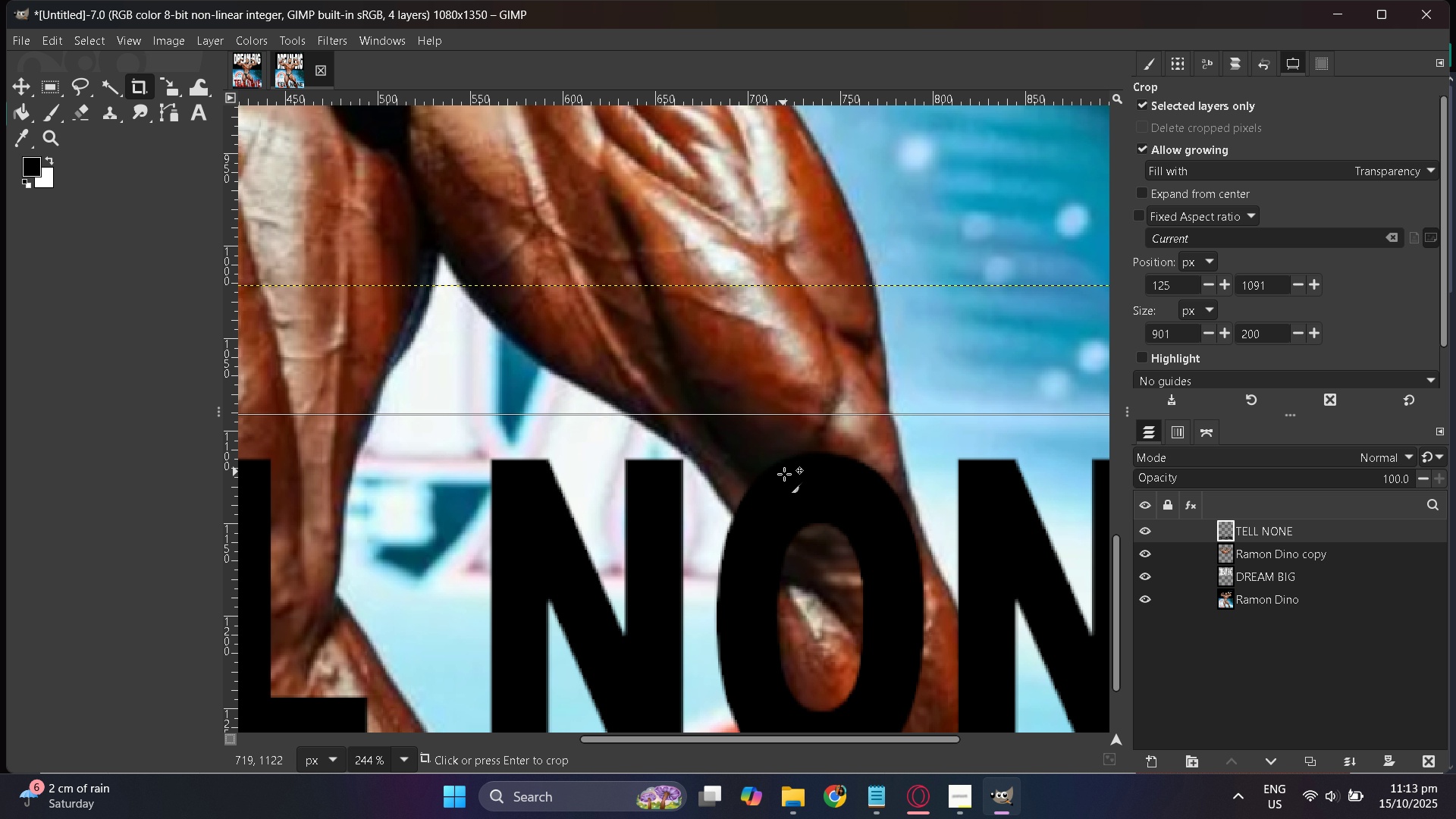 
key(Control+ControlLeft)
 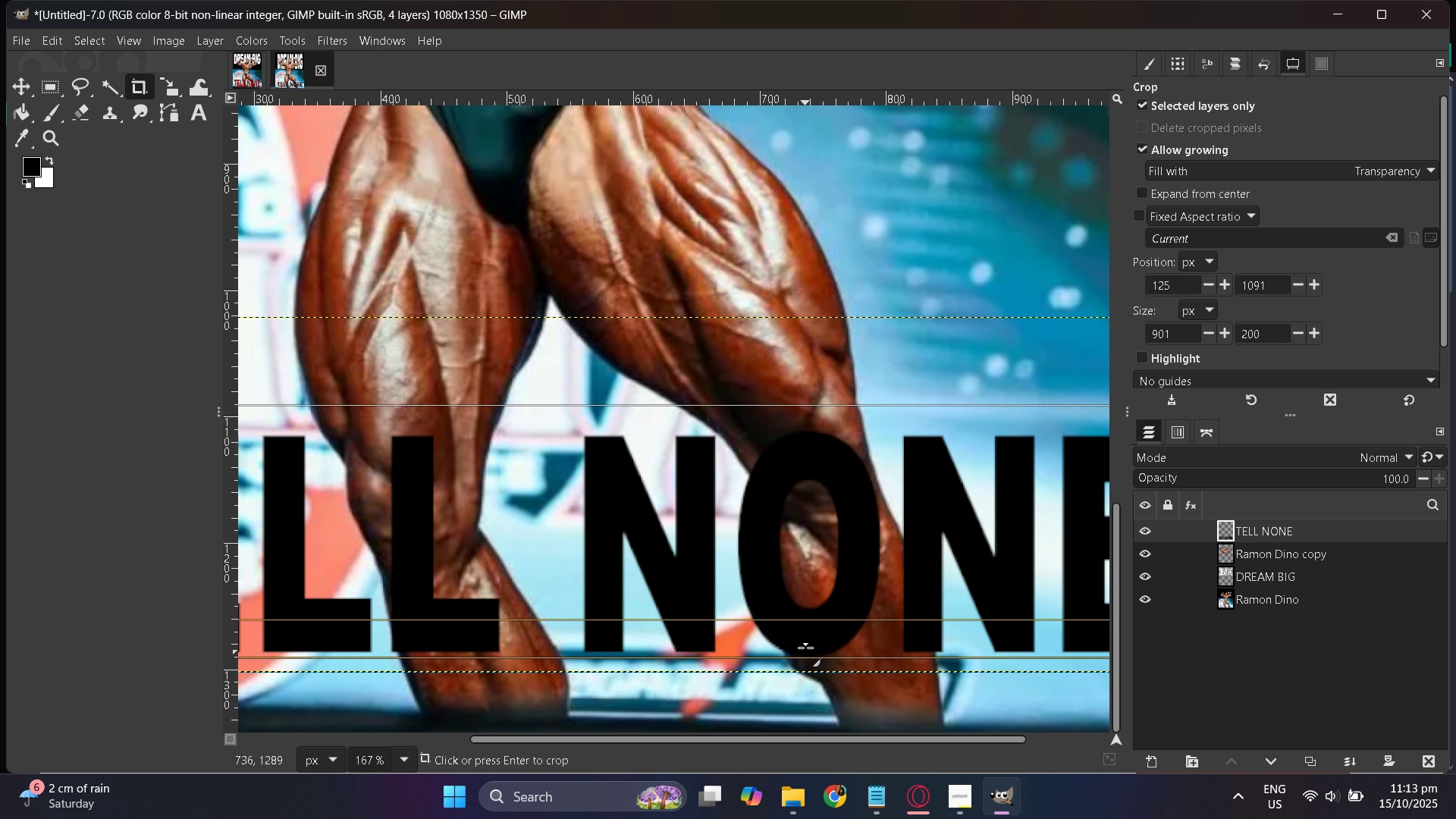 
scroll: coordinate [784, 477], scroll_direction: down, amount: 6.0
 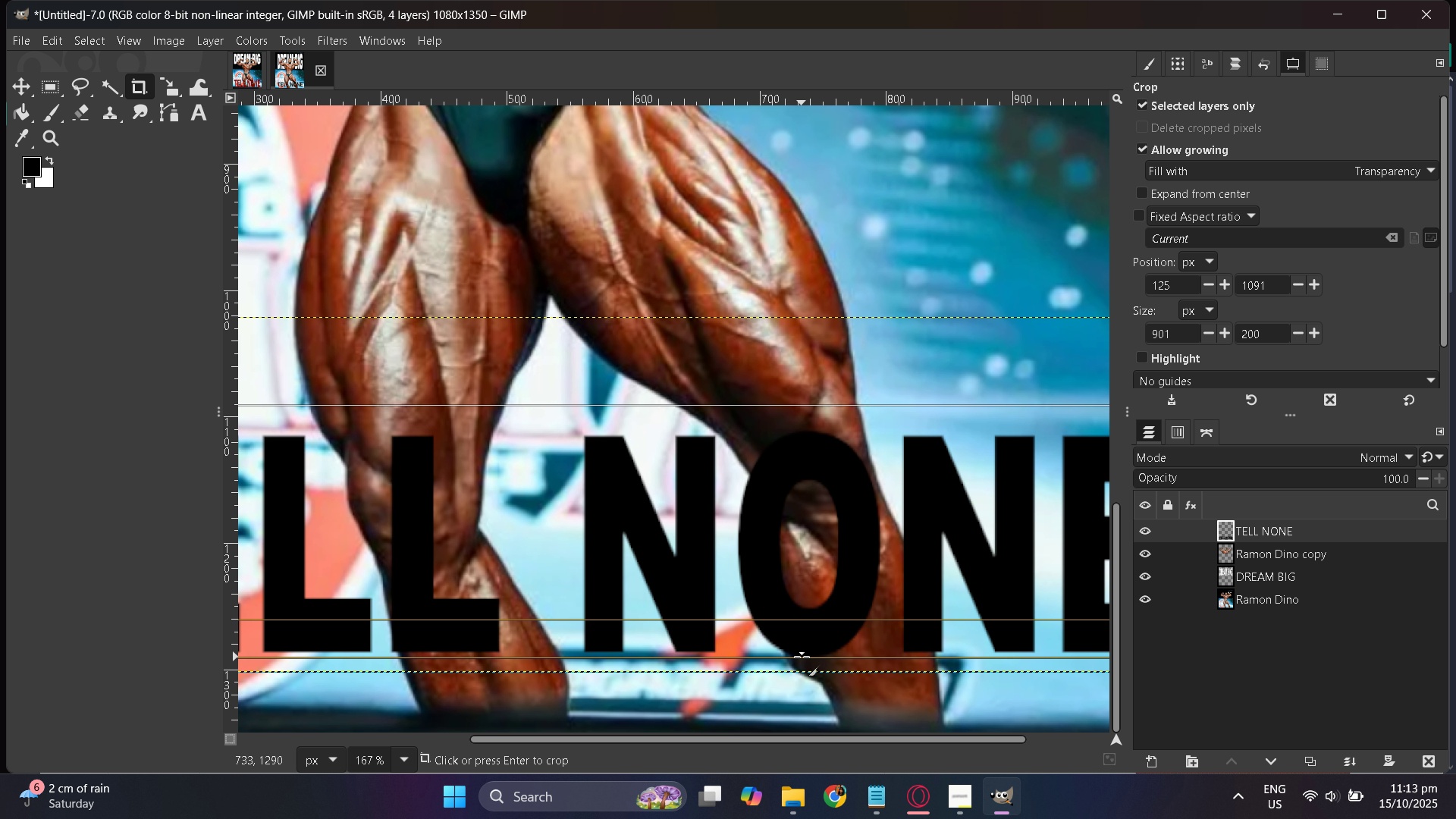 
left_click_drag(start_coordinate=[805, 644], to_coordinate=[796, 682])
 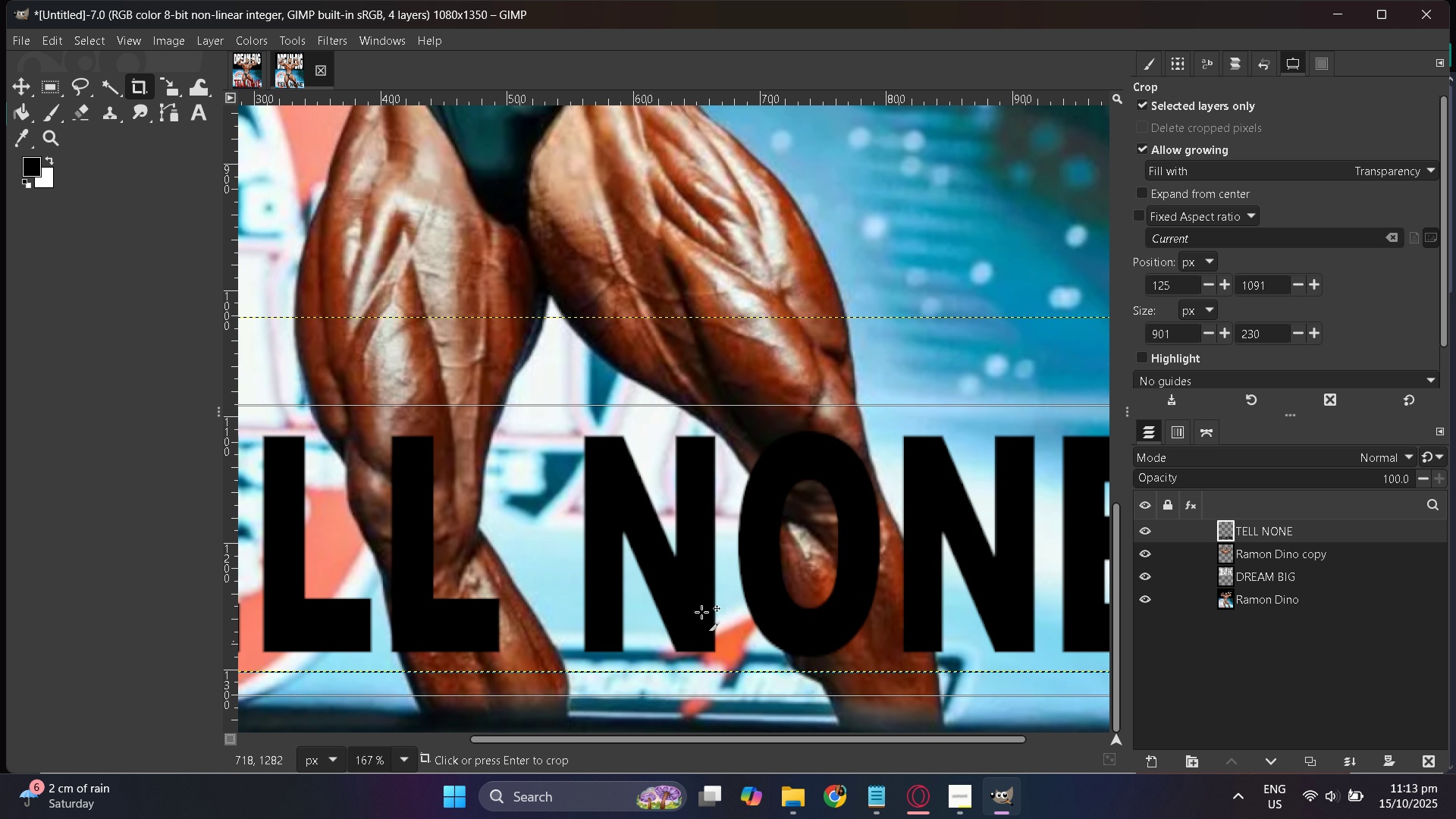 
hold_key(key=ControlLeft, duration=0.39)
scroll: coordinate [581, 575], scroll_direction: down, amount: 4.0
 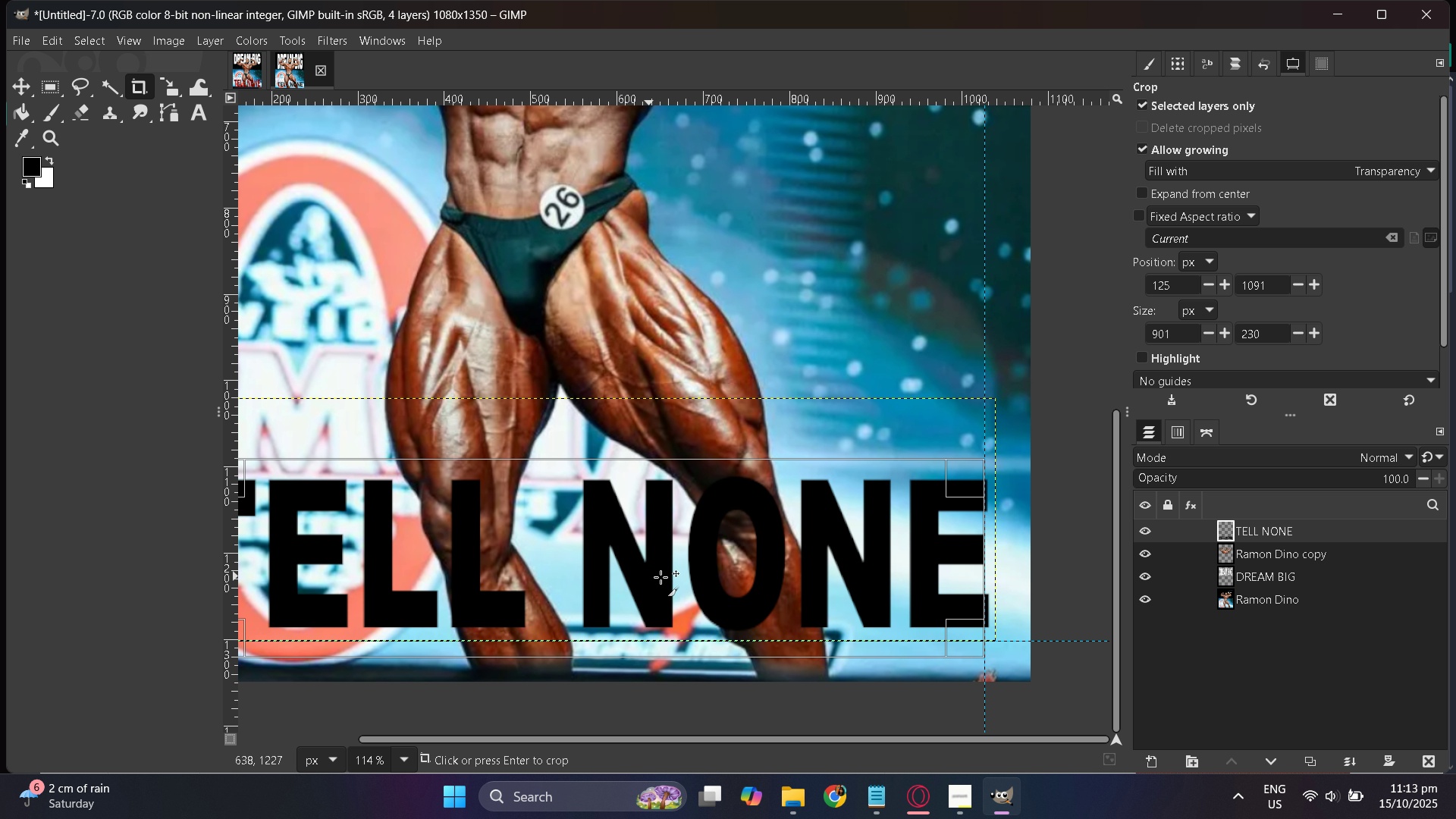 
hold_key(key=ControlLeft, duration=0.52)
scroll: coordinate [734, 582], scroll_direction: down, amount: 4.0
 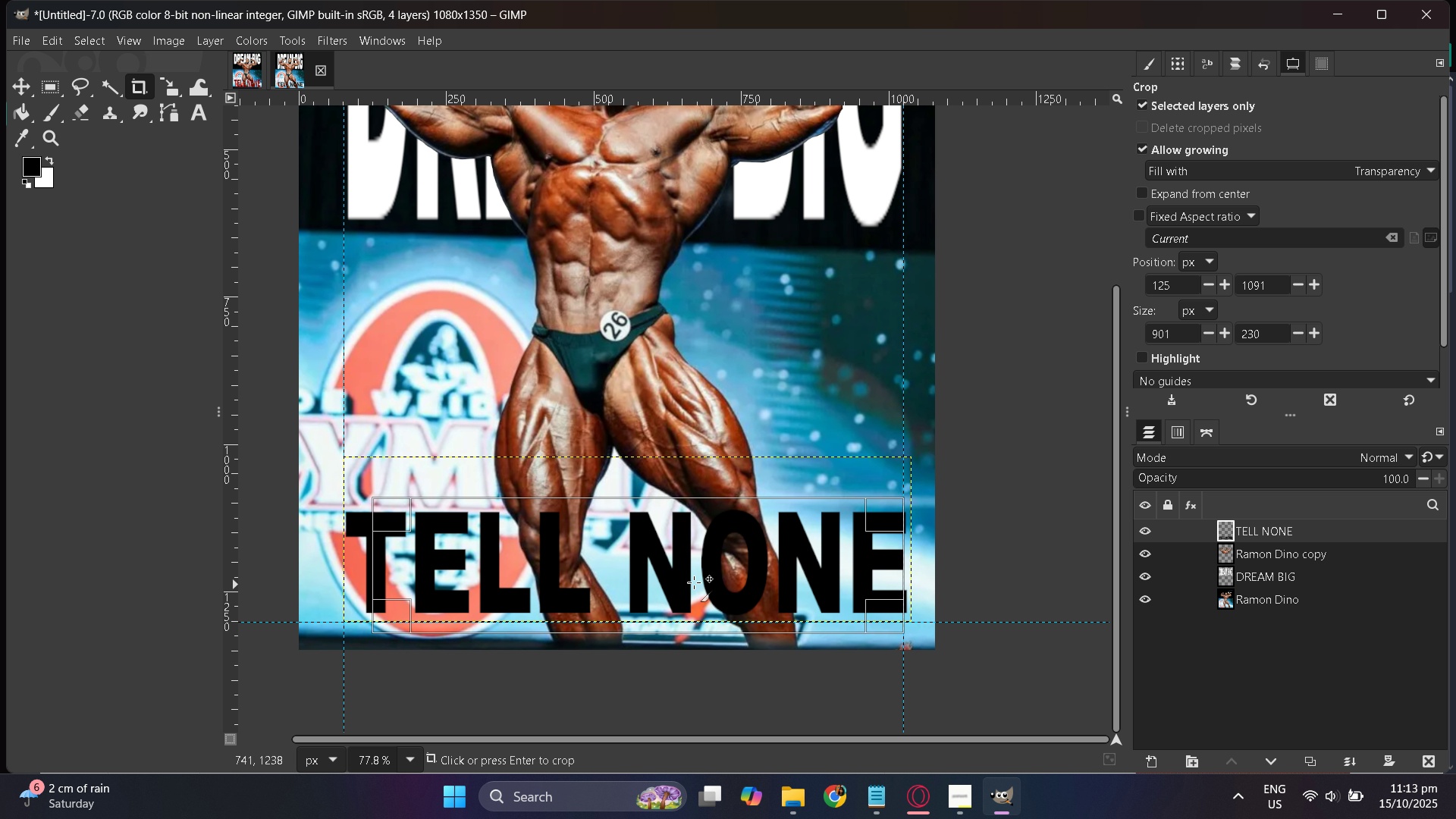 
hold_key(key=ControlLeft, duration=0.93)
scroll: coordinate [445, 574], scroll_direction: up, amount: 7.0
 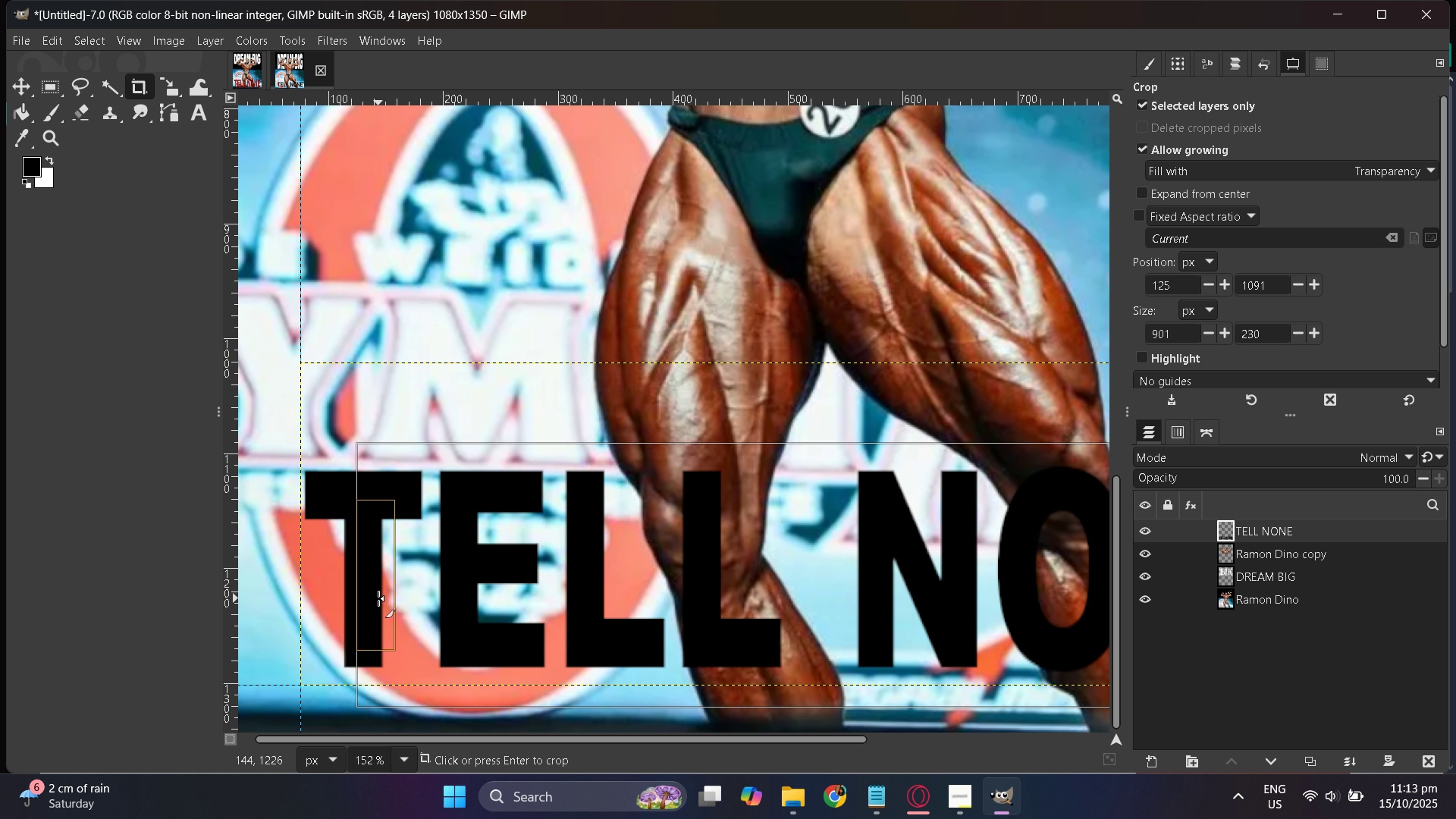 
left_click_drag(start_coordinate=[380, 598], to_coordinate=[326, 602])
 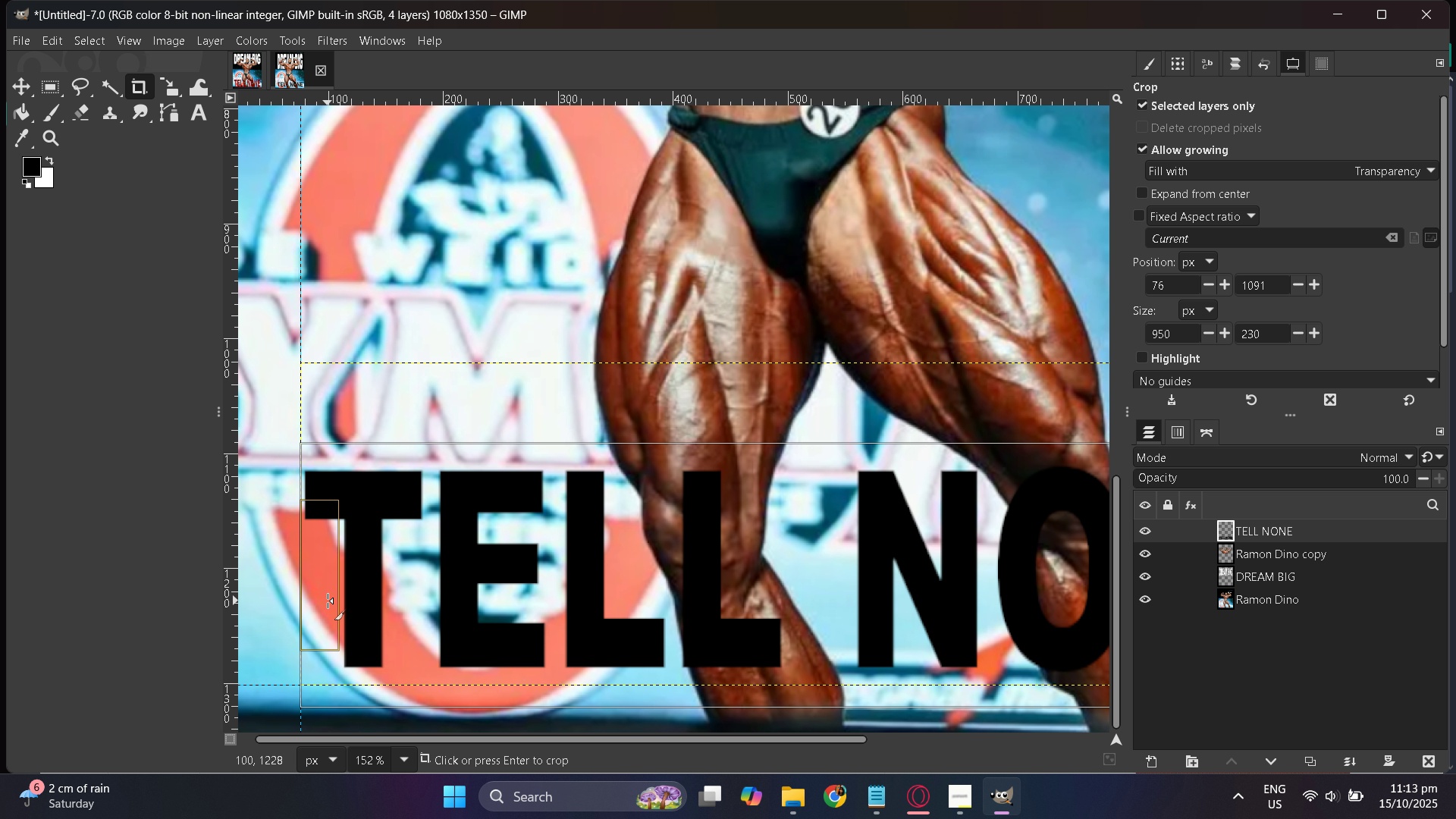 
hold_key(key=ControlLeft, duration=0.49)
scroll: coordinate [331, 598], scroll_direction: down, amount: 5.0
 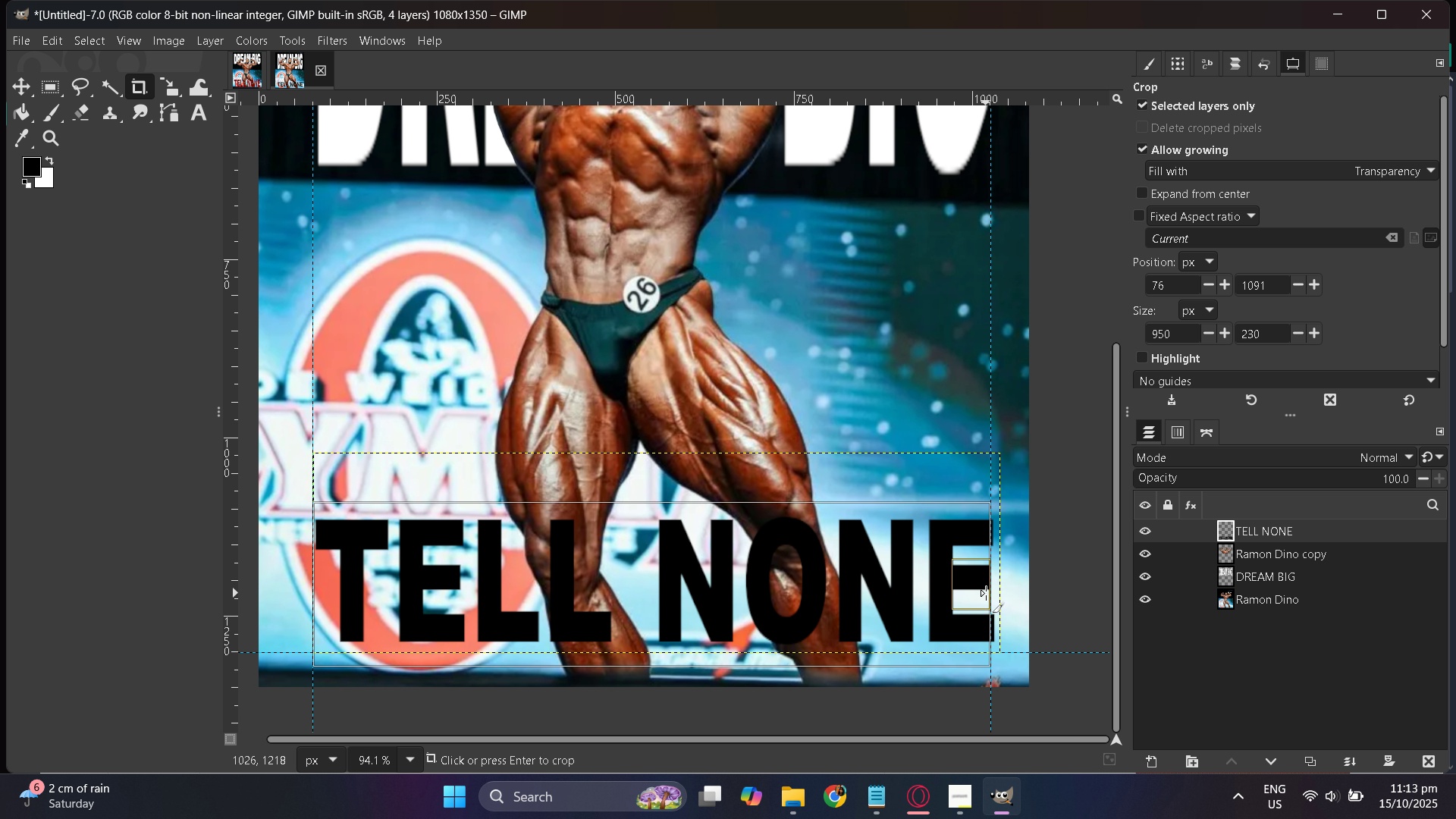 
key(Enter)
 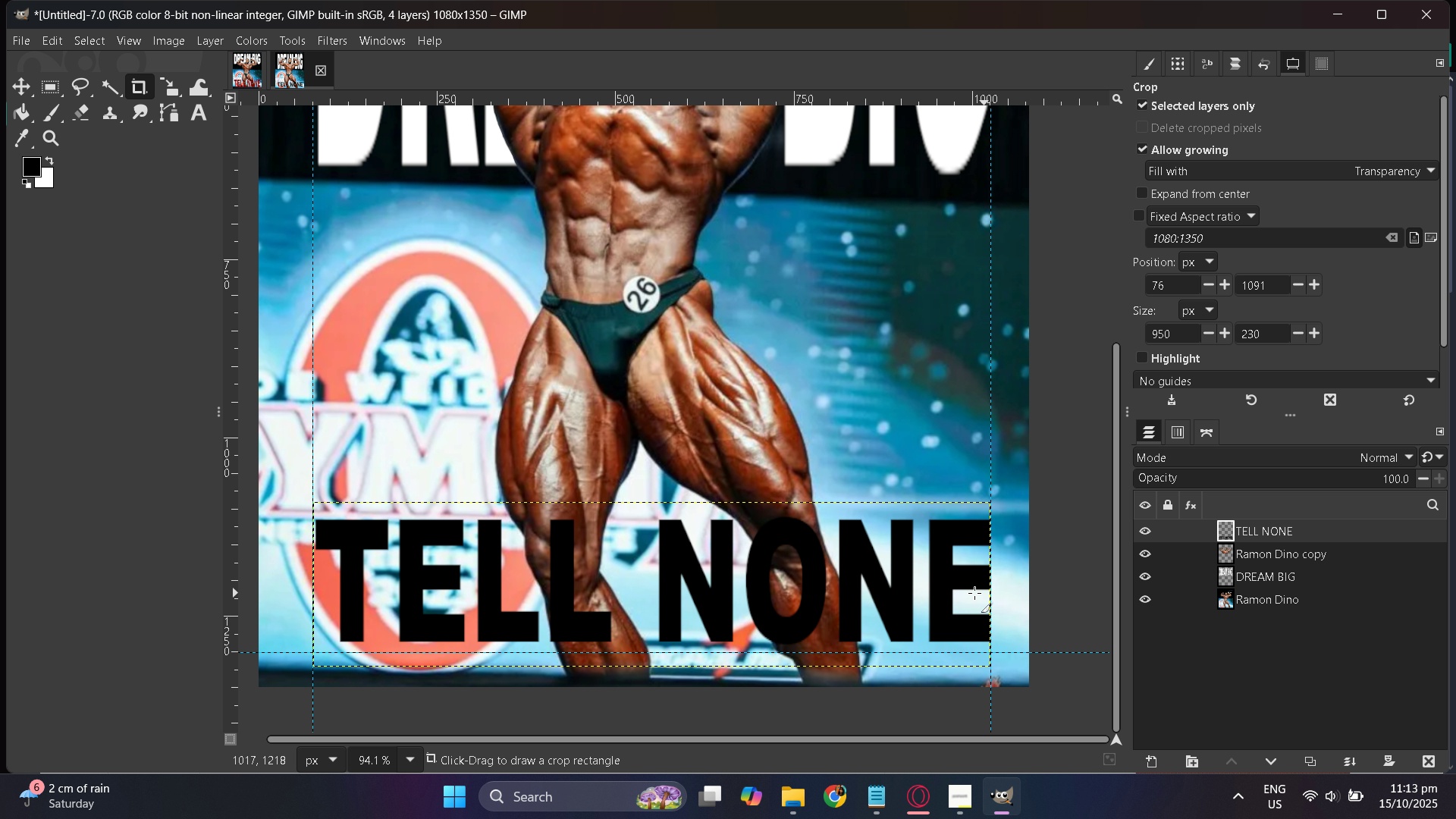 
scroll: coordinate [878, 583], scroll_direction: up, amount: 5.0
 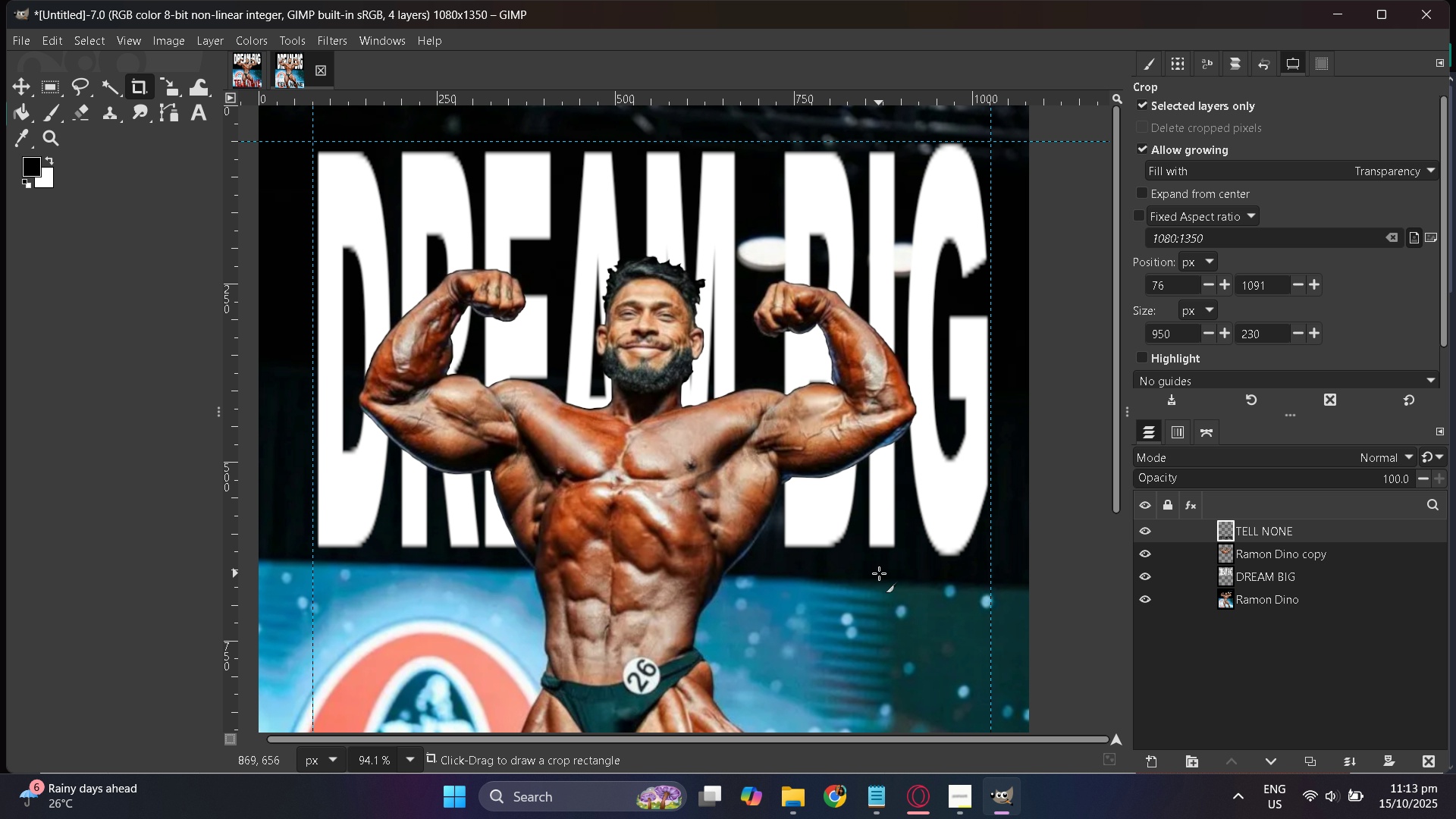 
hold_key(key=ControlLeft, duration=0.3)
scroll: coordinate [721, 601], scroll_direction: down, amount: 7.0
 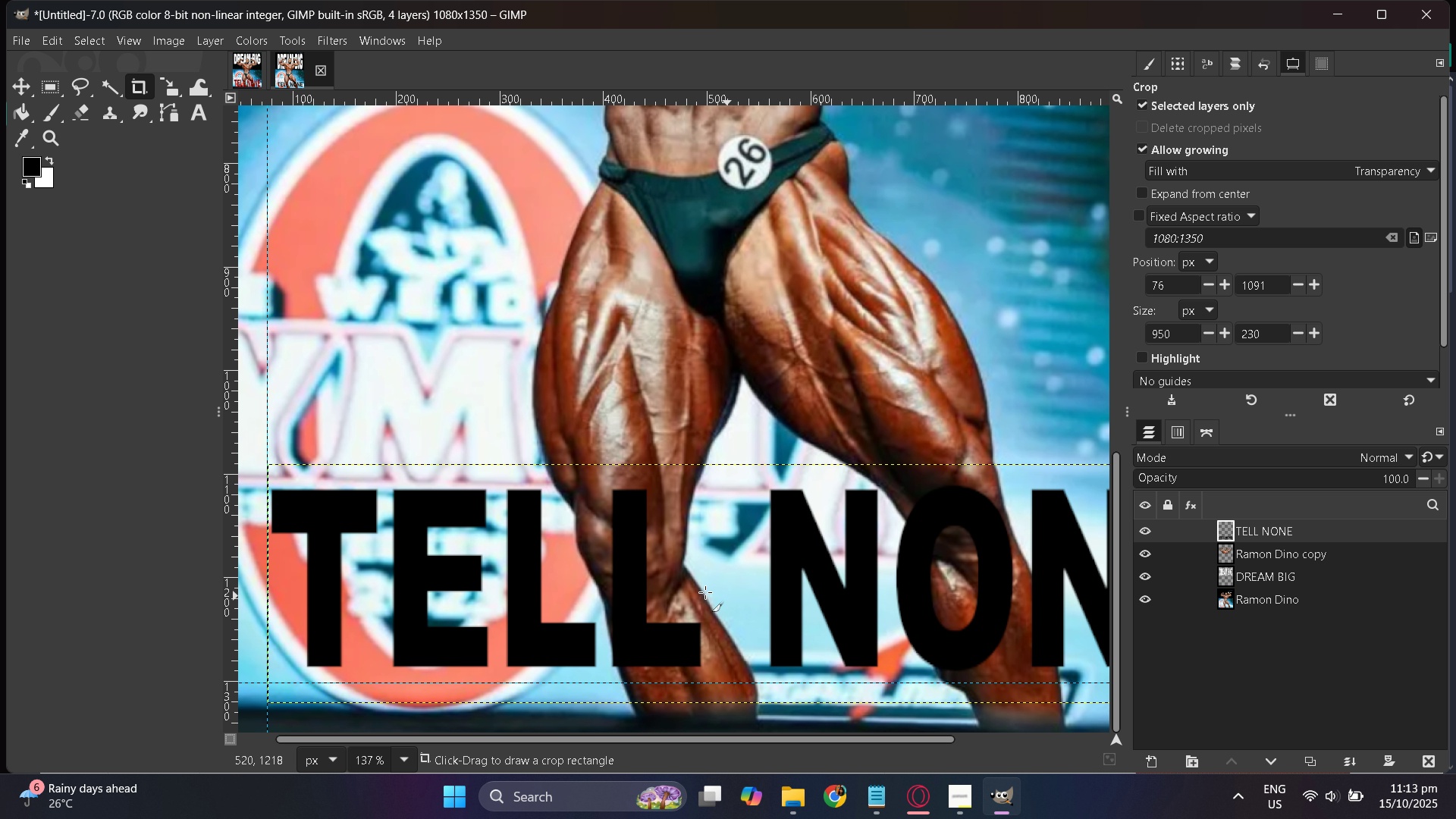 
hold_key(key=ControlLeft, duration=0.59)
 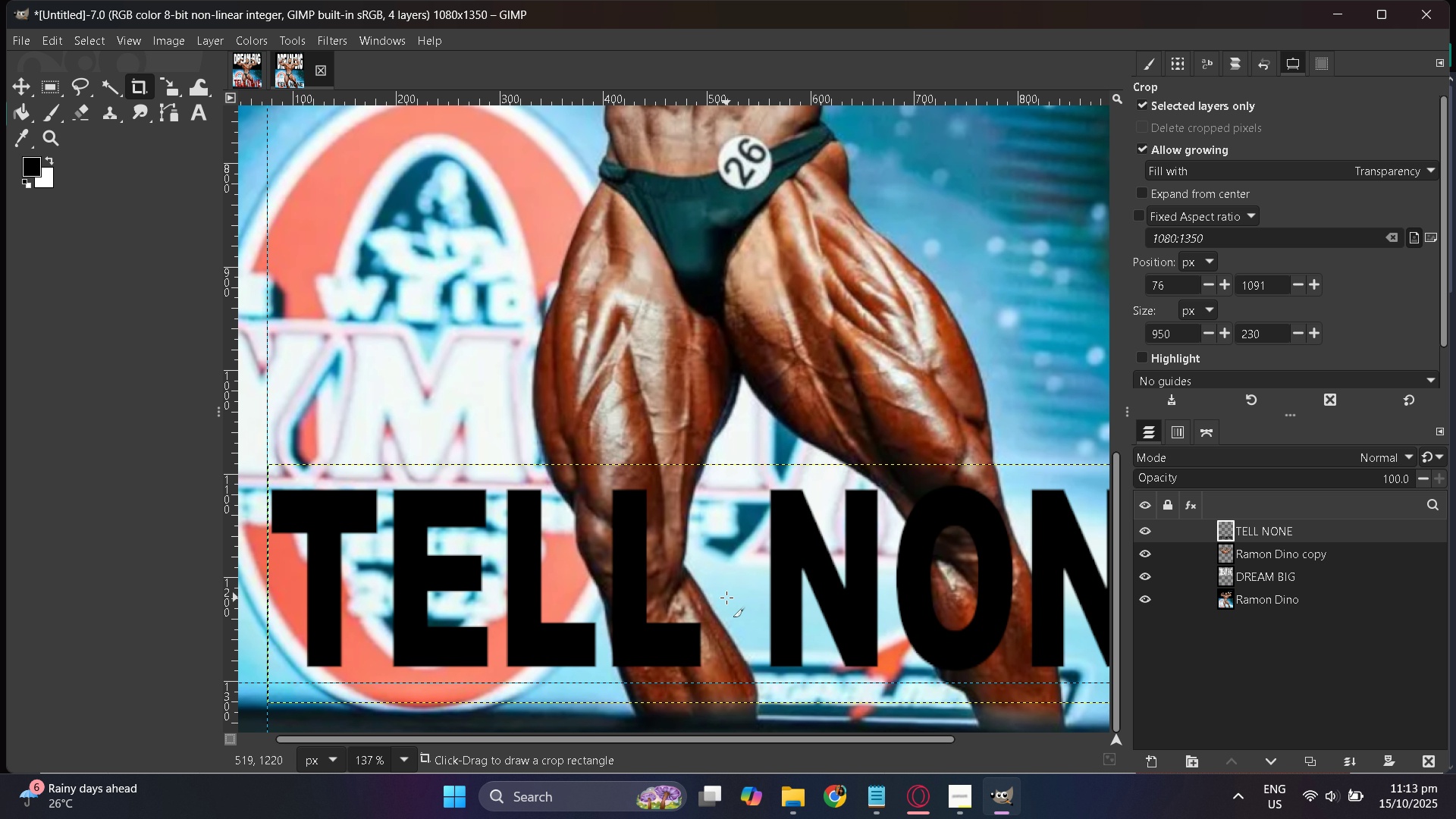 
hold_key(key=ControlLeft, duration=0.42)
 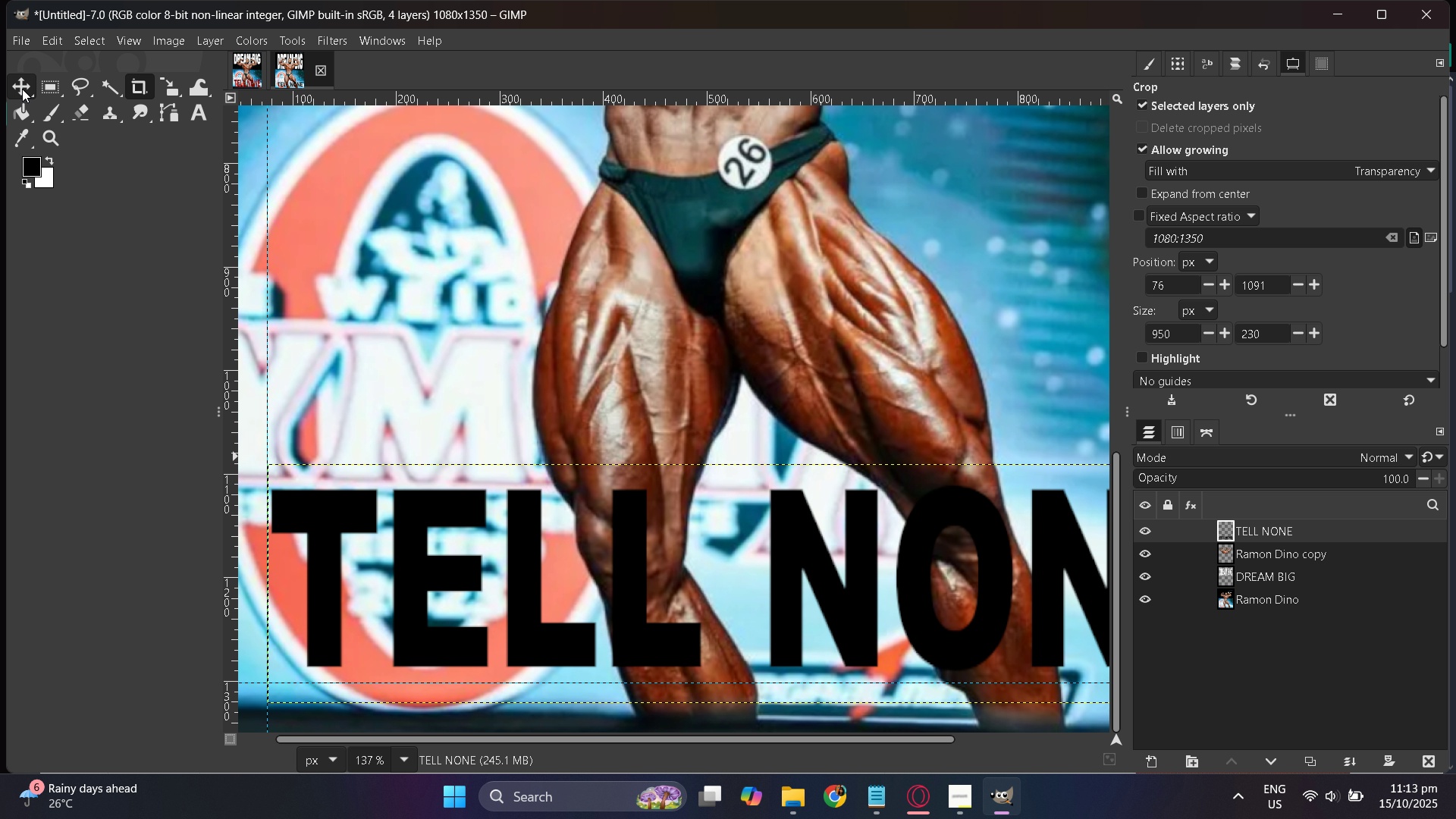 
left_click([22, 89])
 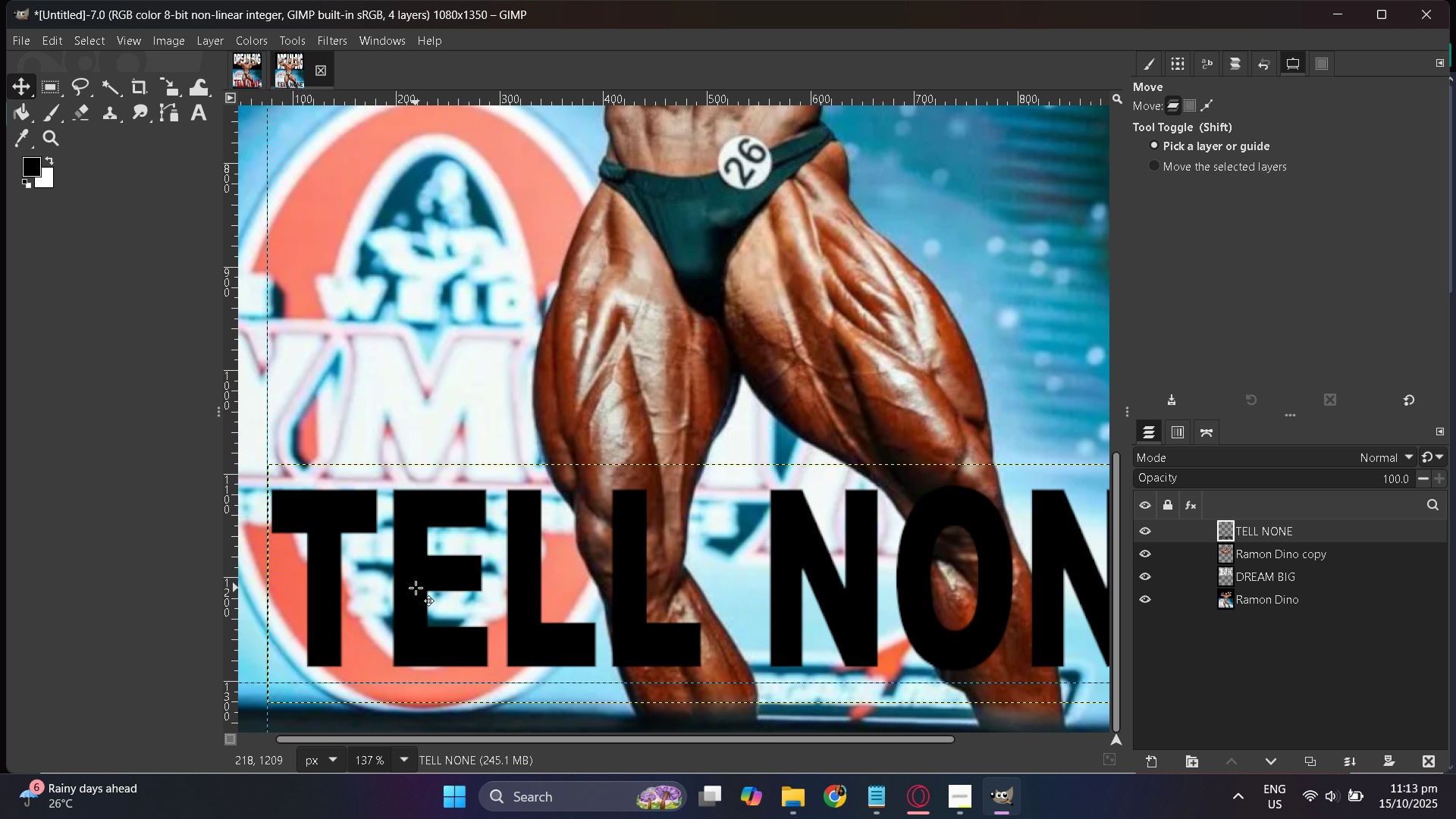 
scroll: coordinate [457, 589], scroll_direction: down, amount: 2.0
 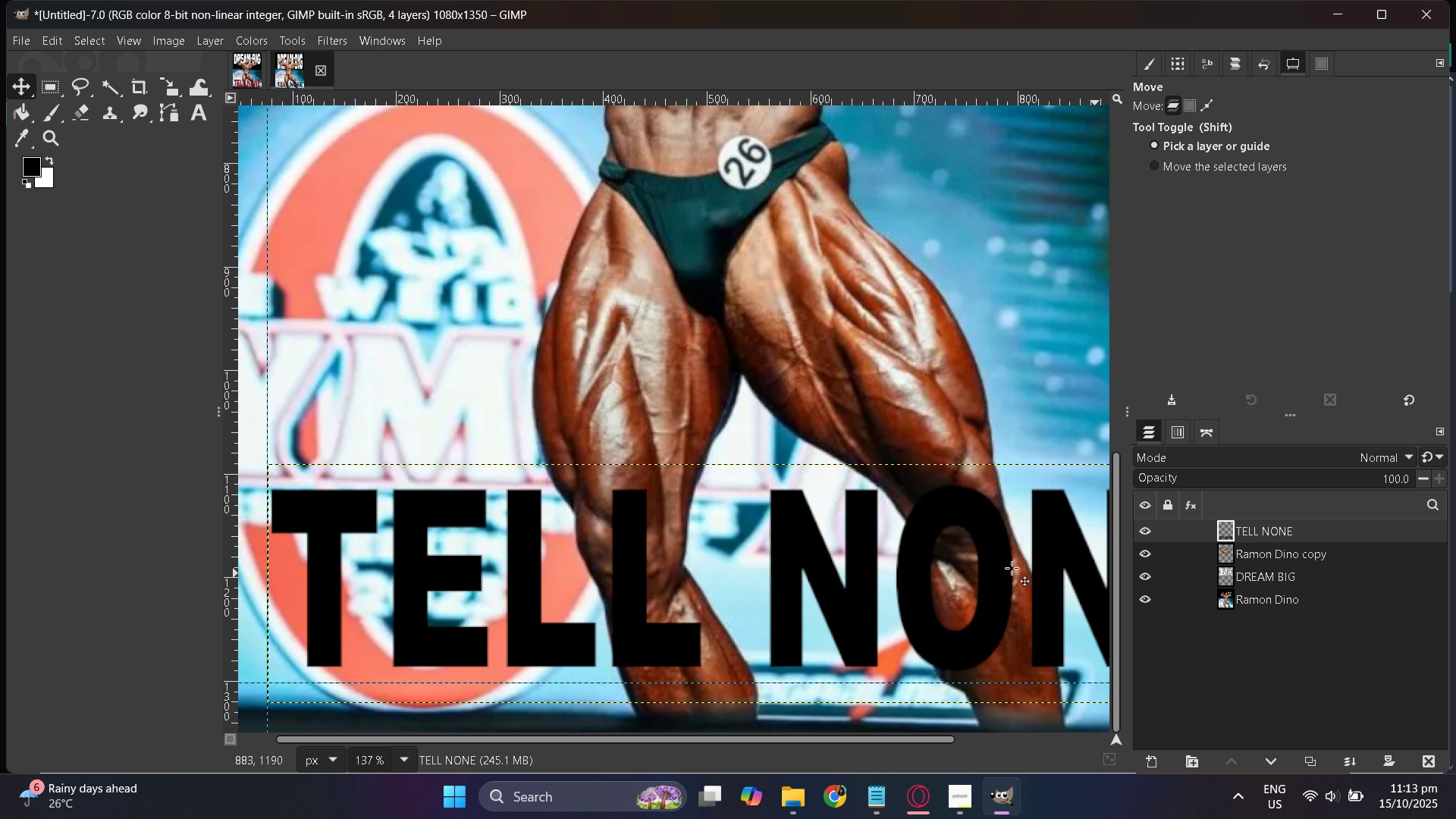 
left_click_drag(start_coordinate=[821, 570], to_coordinate=[824, 529])
 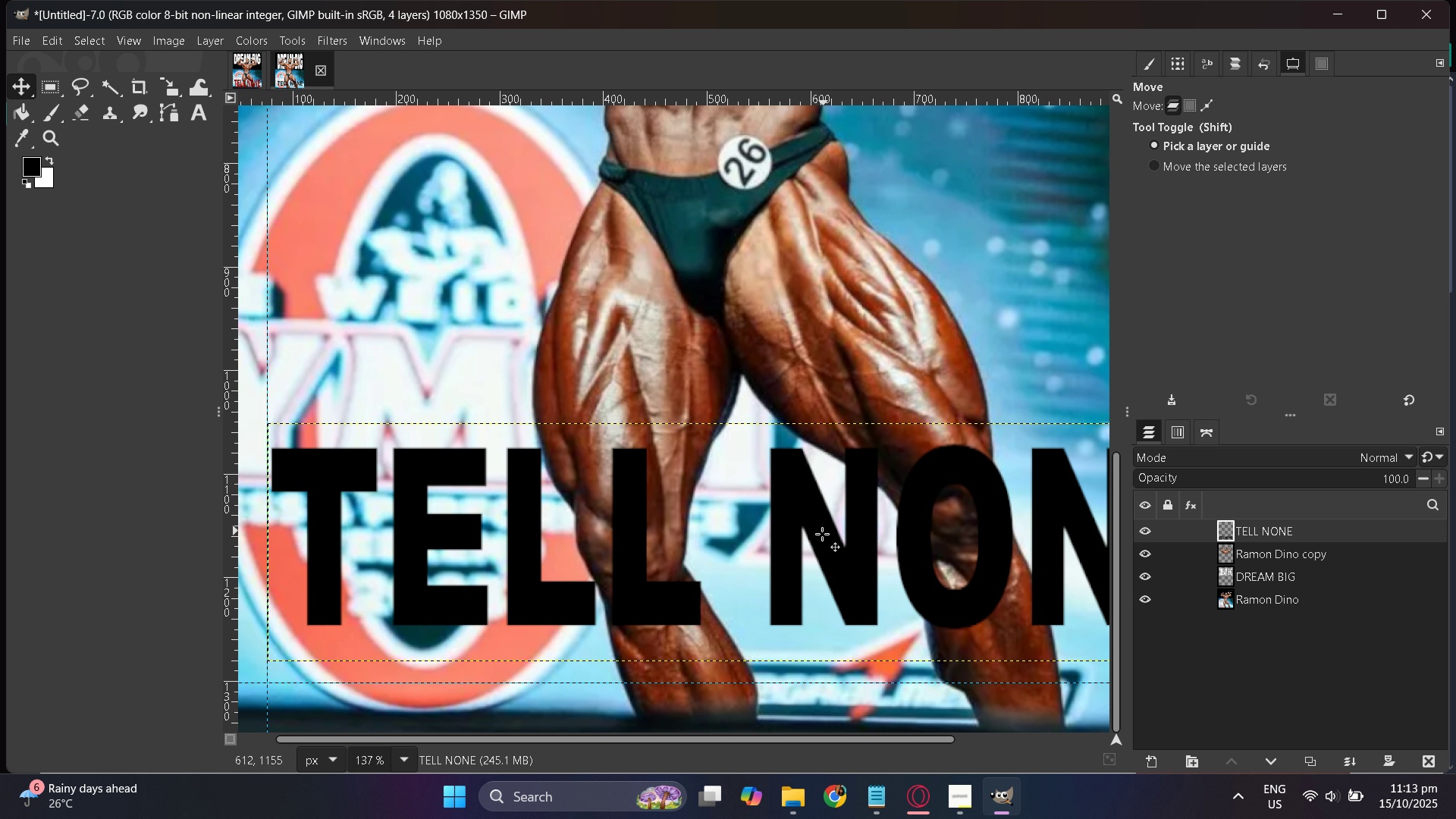 
left_click_drag(start_coordinate=[822, 534], to_coordinate=[822, 570])
 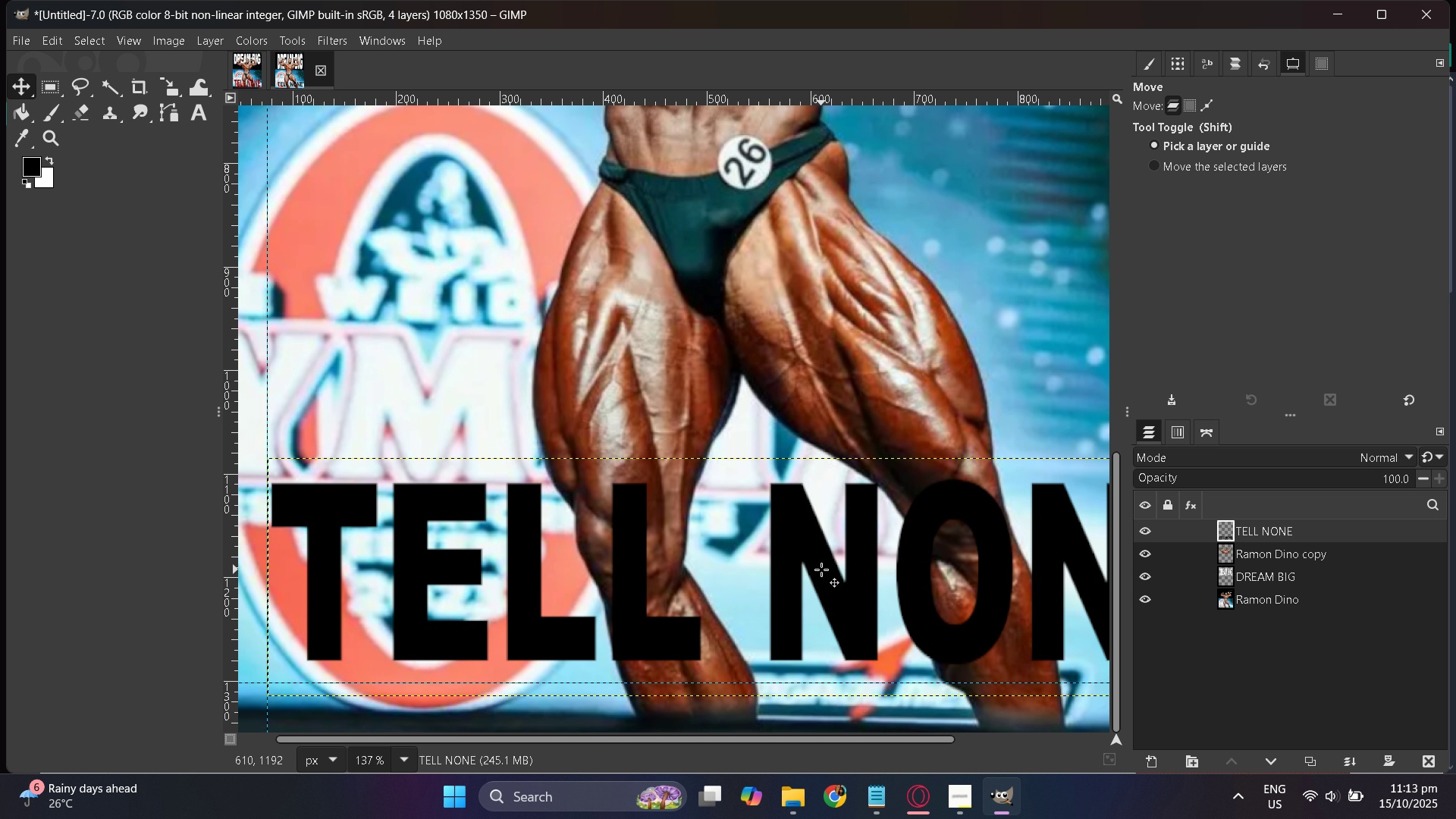 
left_click_drag(start_coordinate=[821, 570], to_coordinate=[817, 573])
 